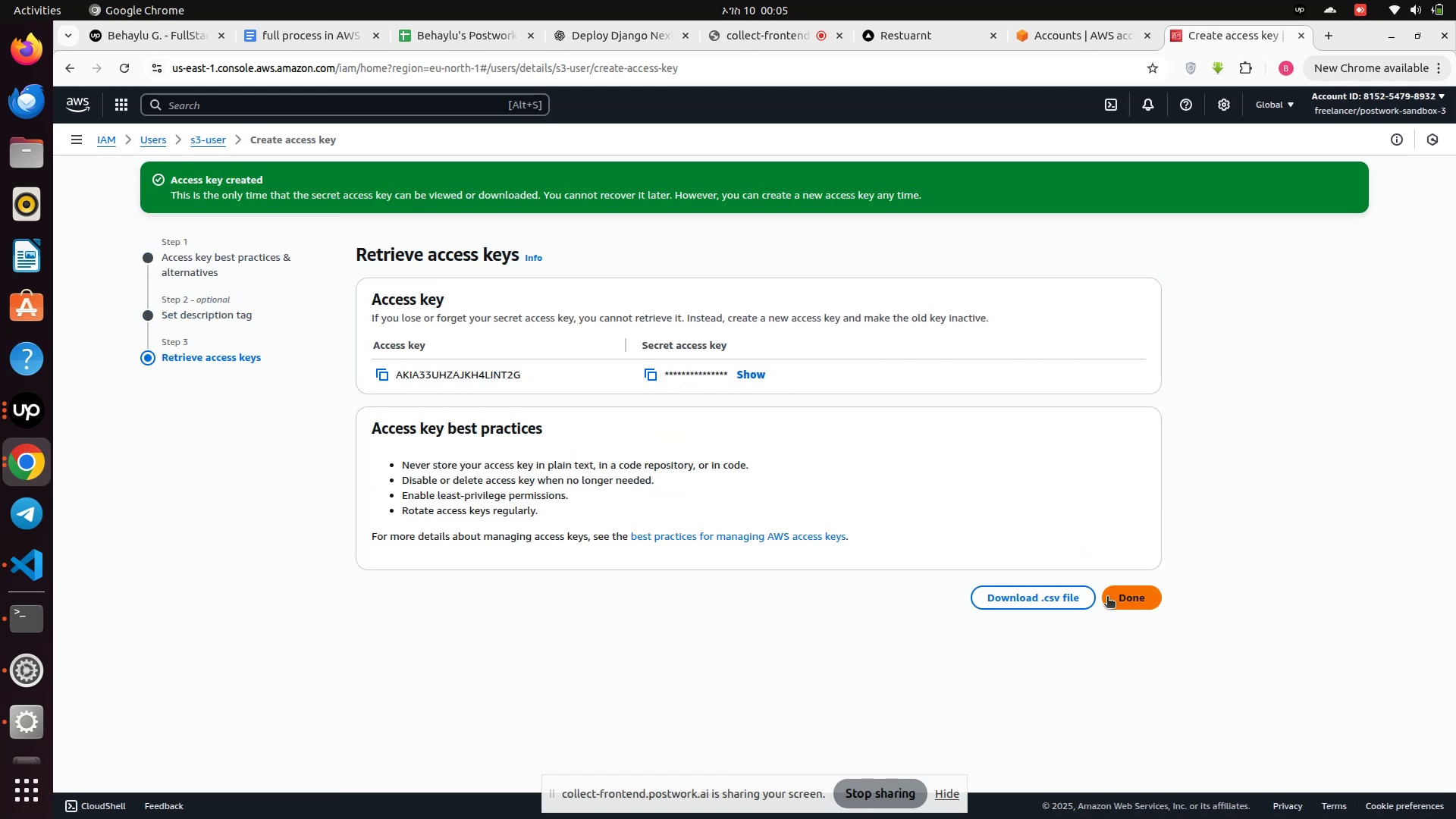 
wait(5.44)
 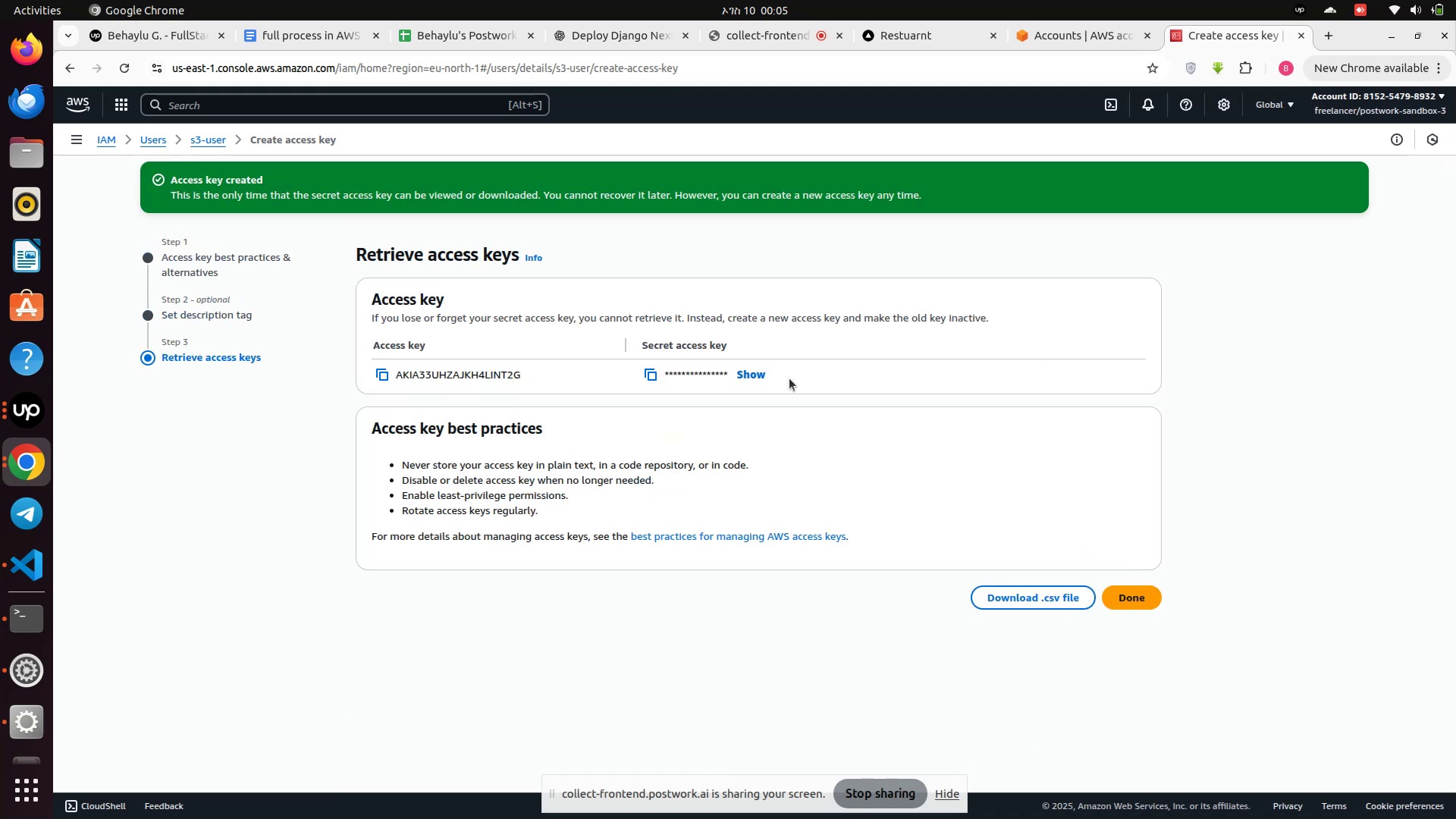 
left_click([1125, 601])
 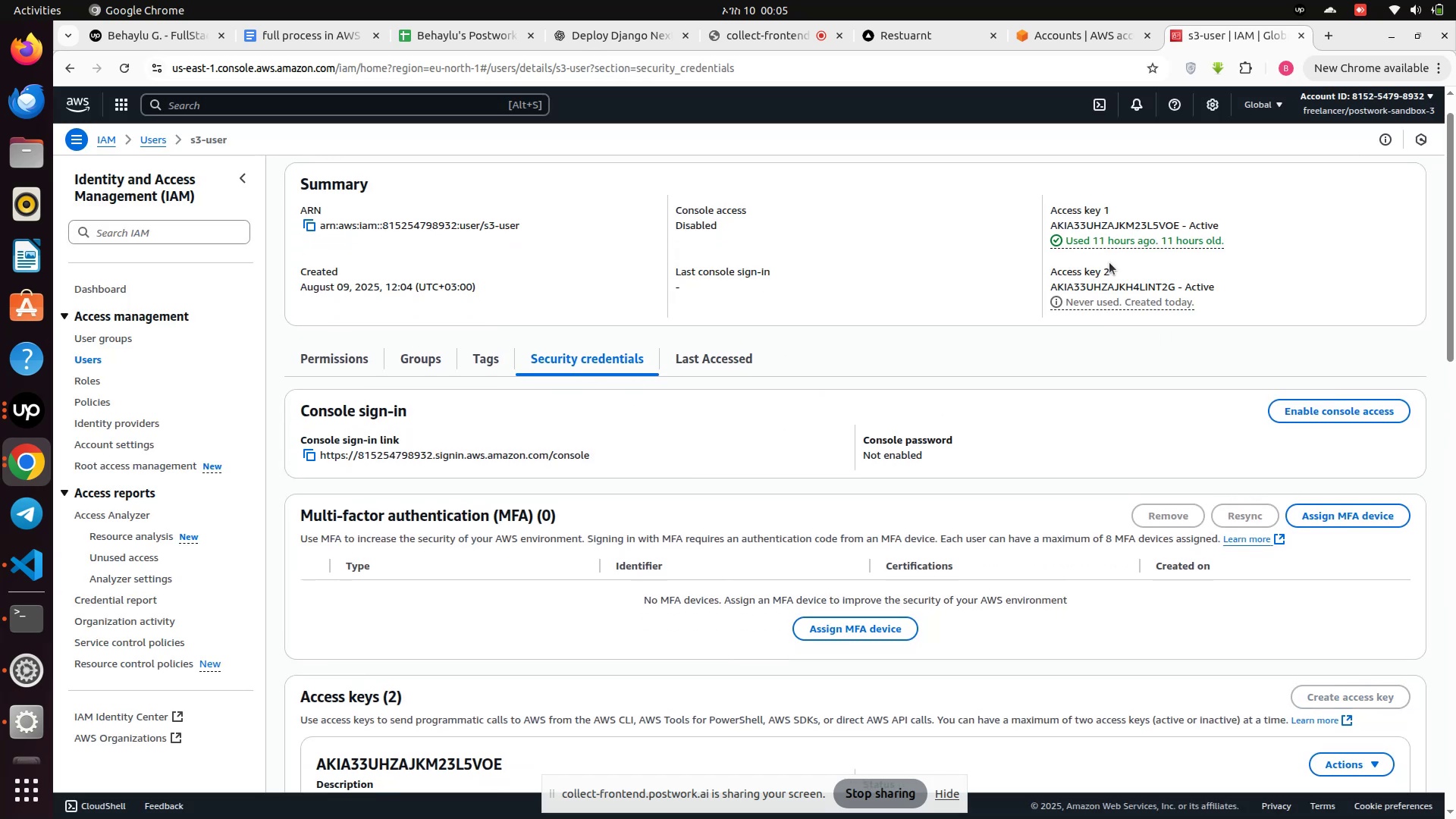 
wait(5.11)
 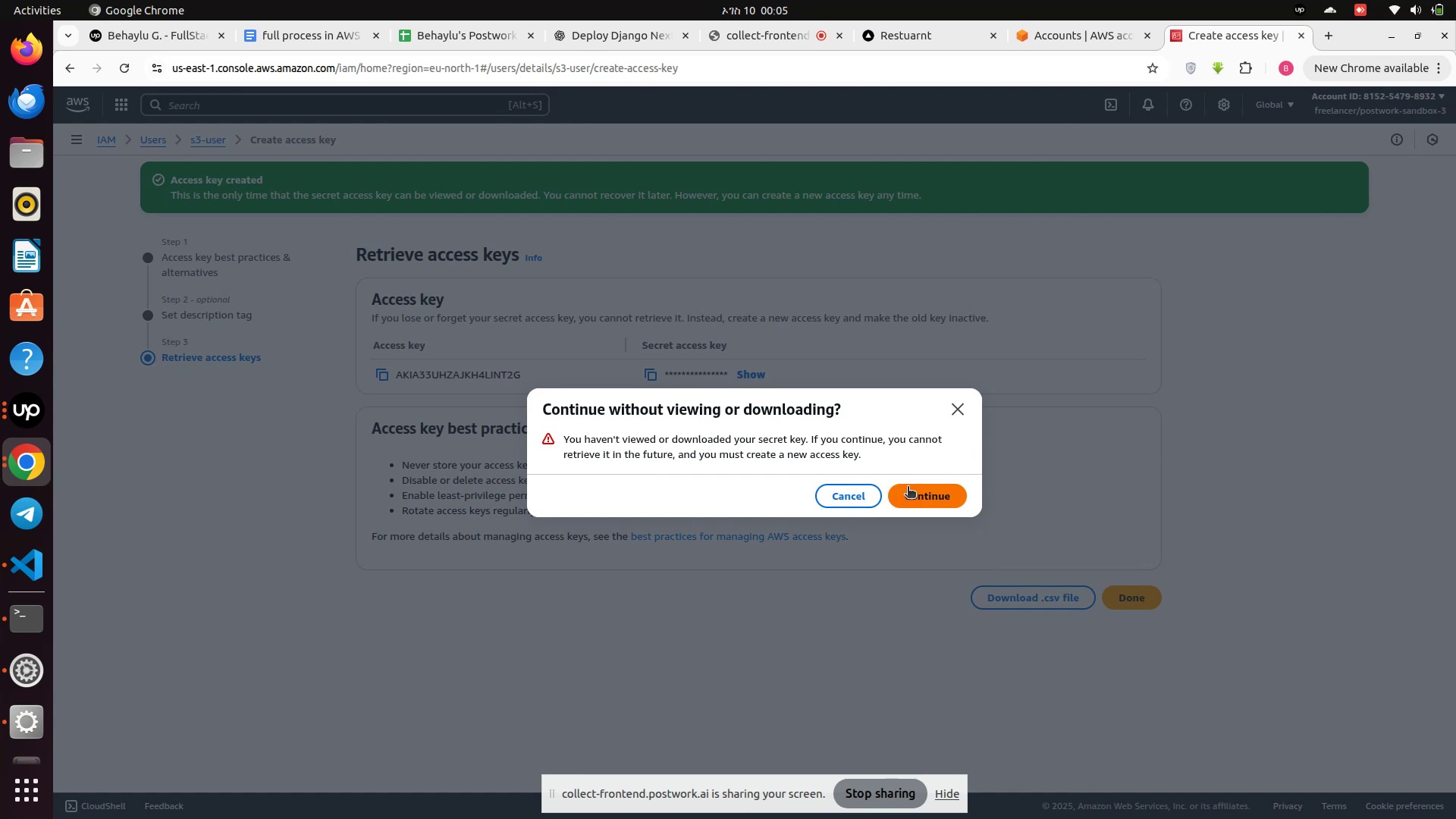 
left_click([1106, 230])
 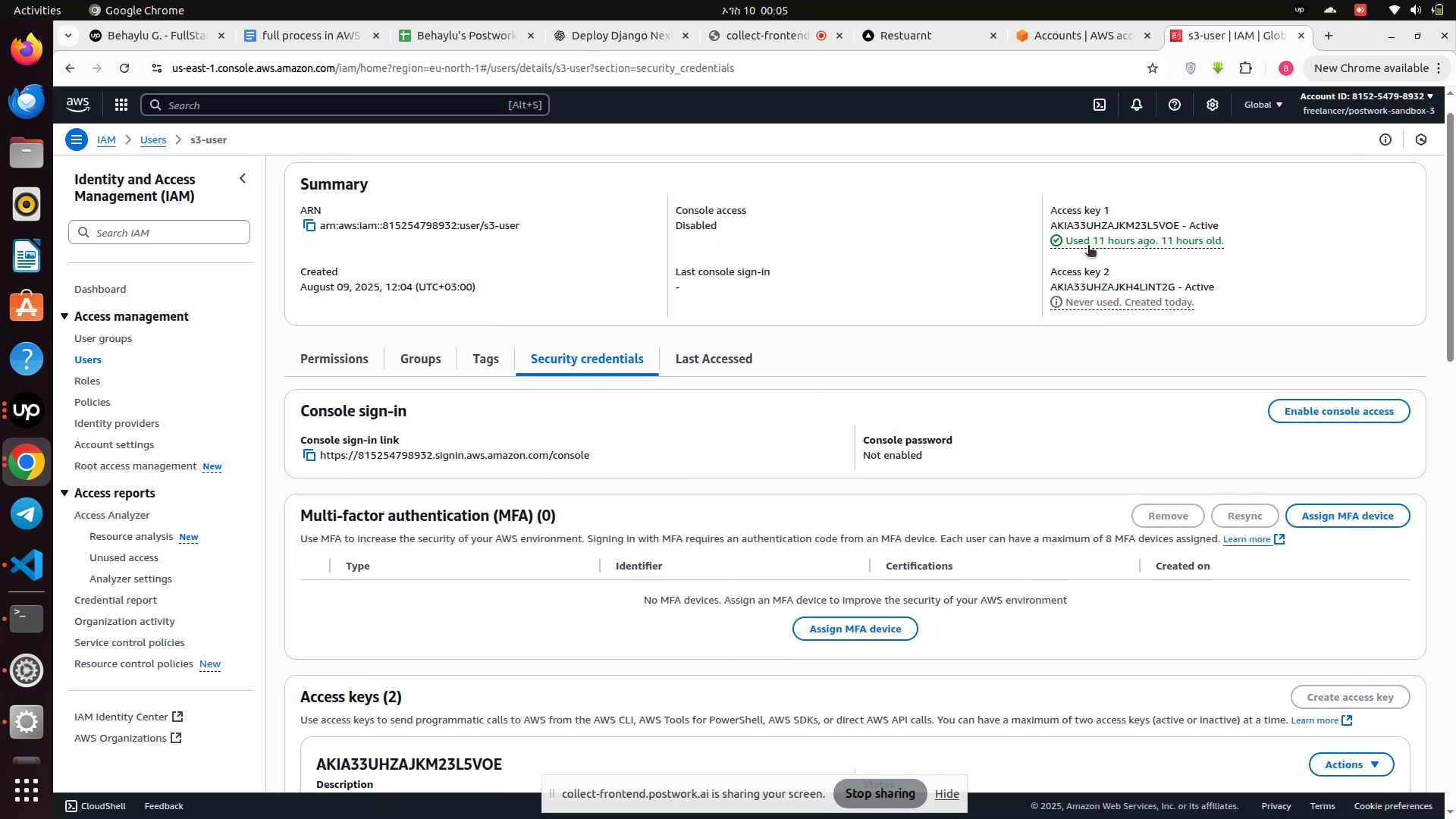 
left_click([1085, 246])
 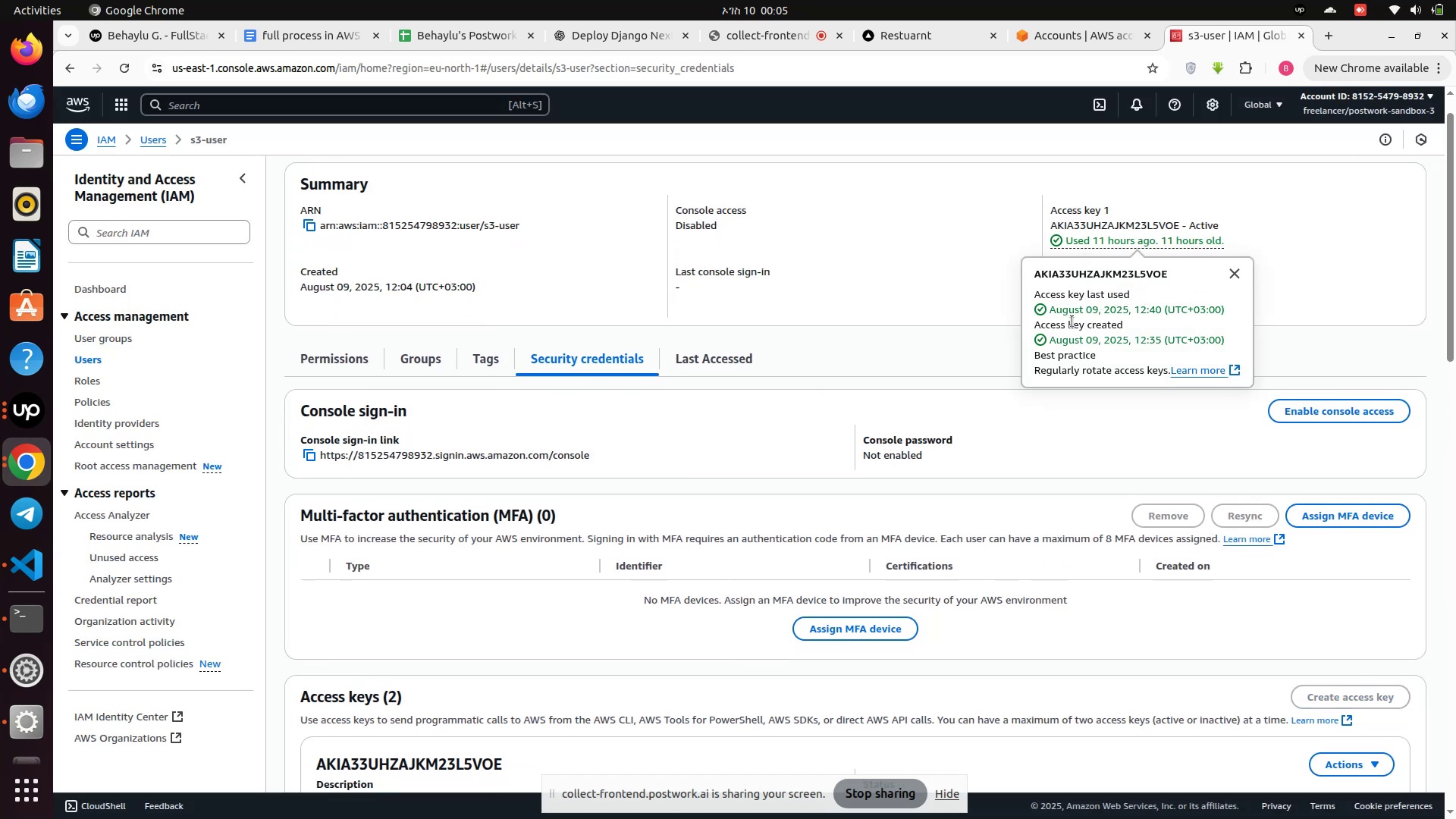 
left_click([1123, 291])
 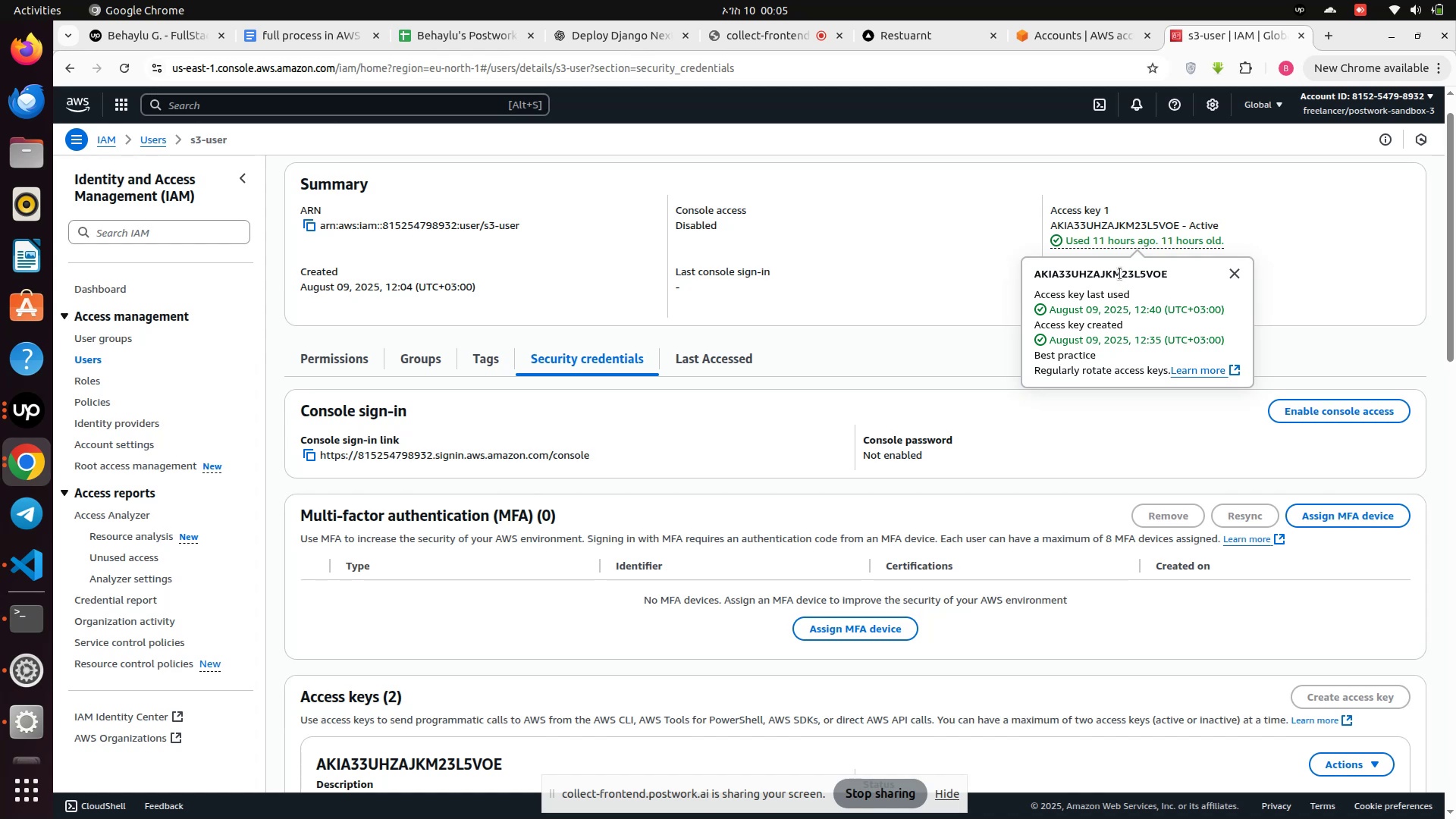 
left_click([1120, 274])
 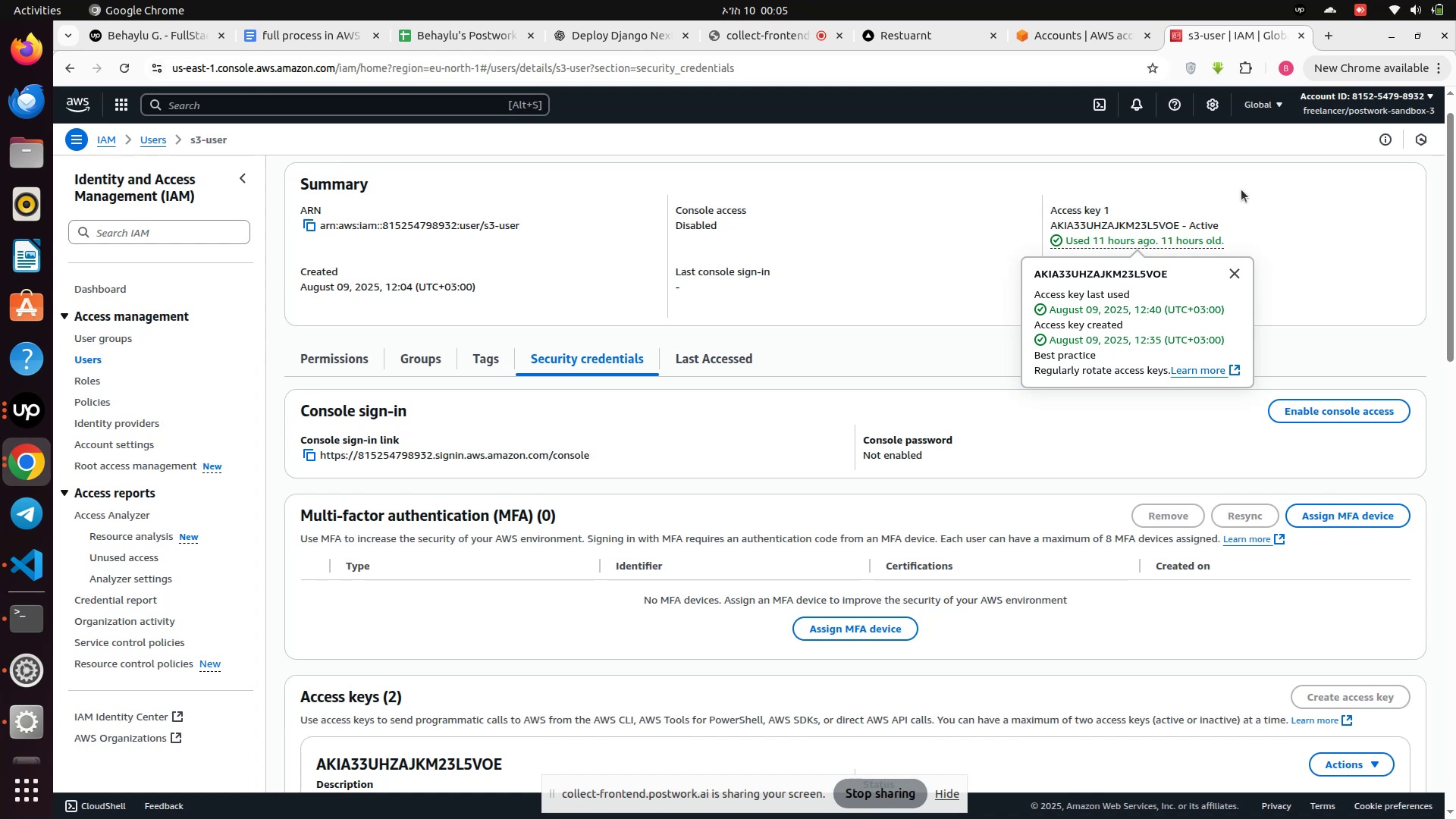 
left_click([1242, 190])
 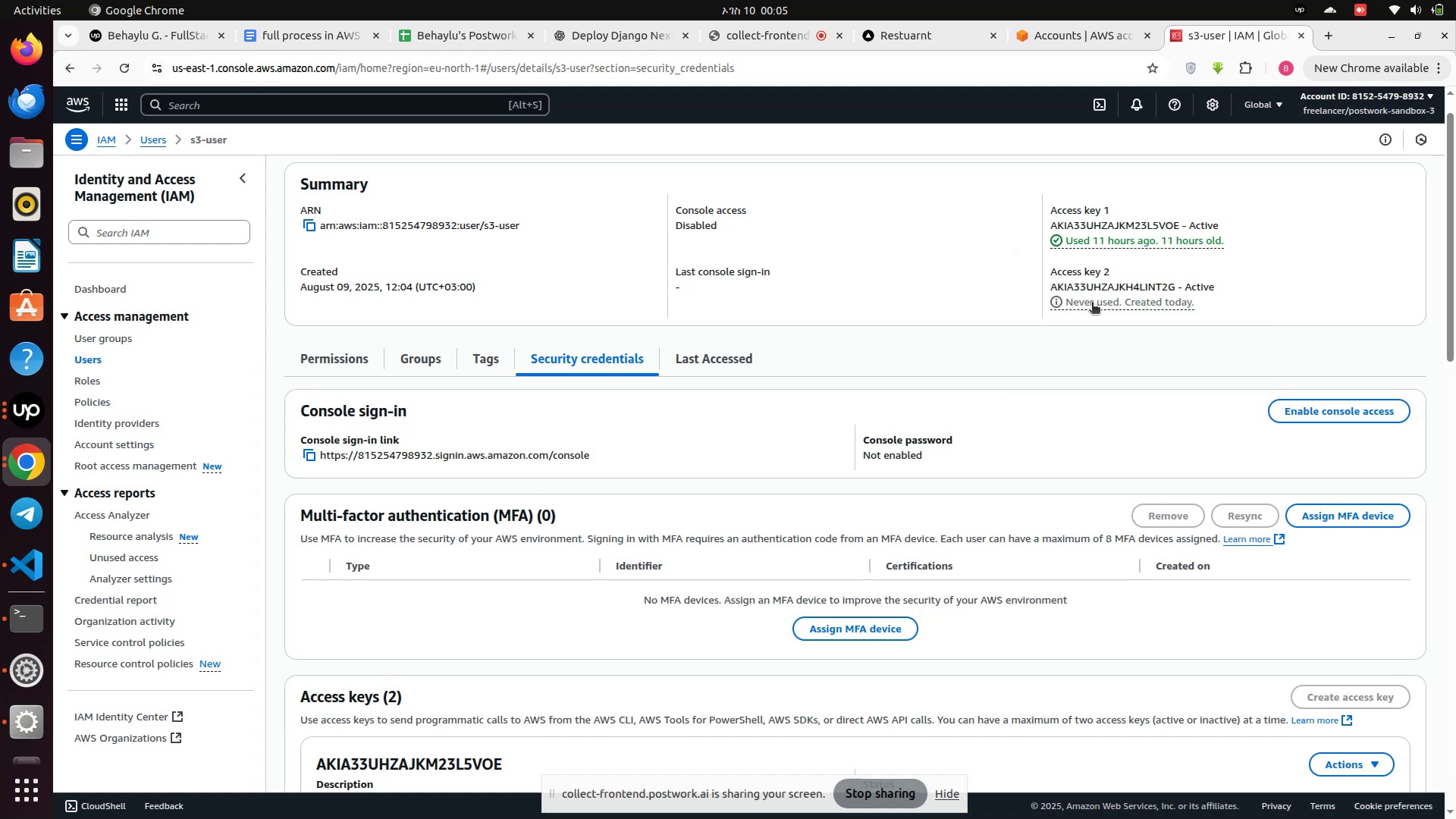 
left_click([1091, 303])
 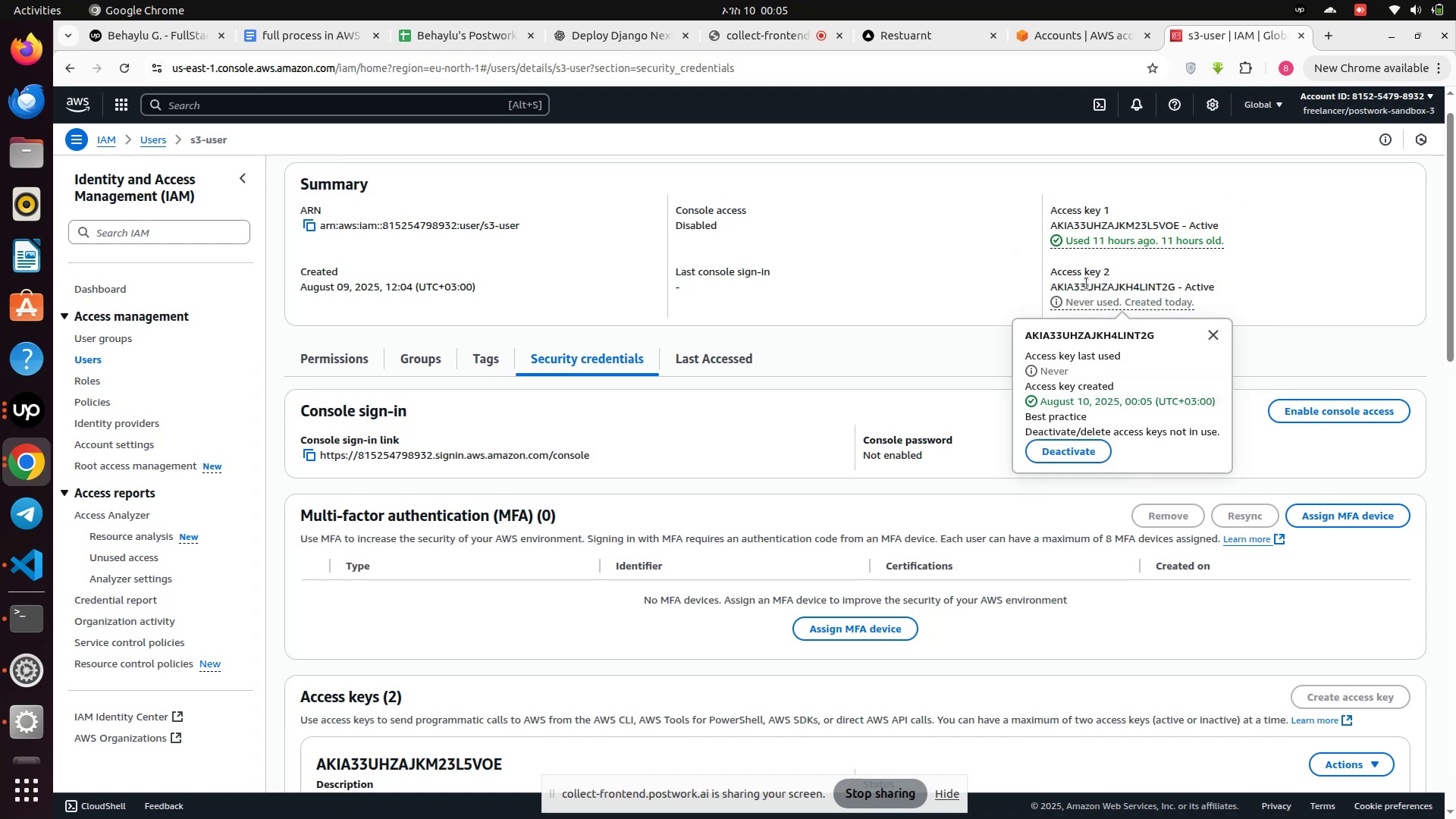 
left_click([1087, 284])
 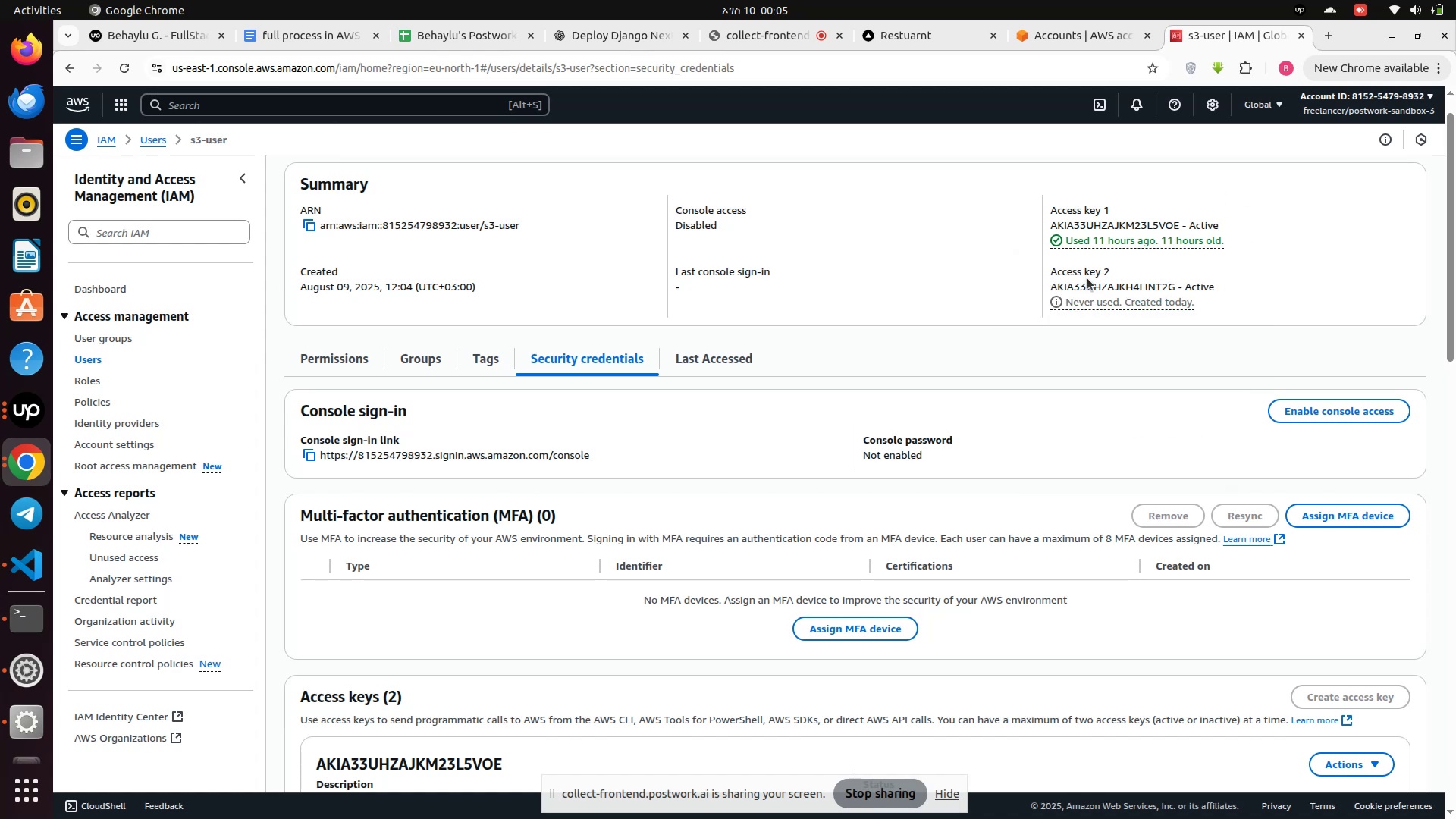 
left_click([1087, 278])
 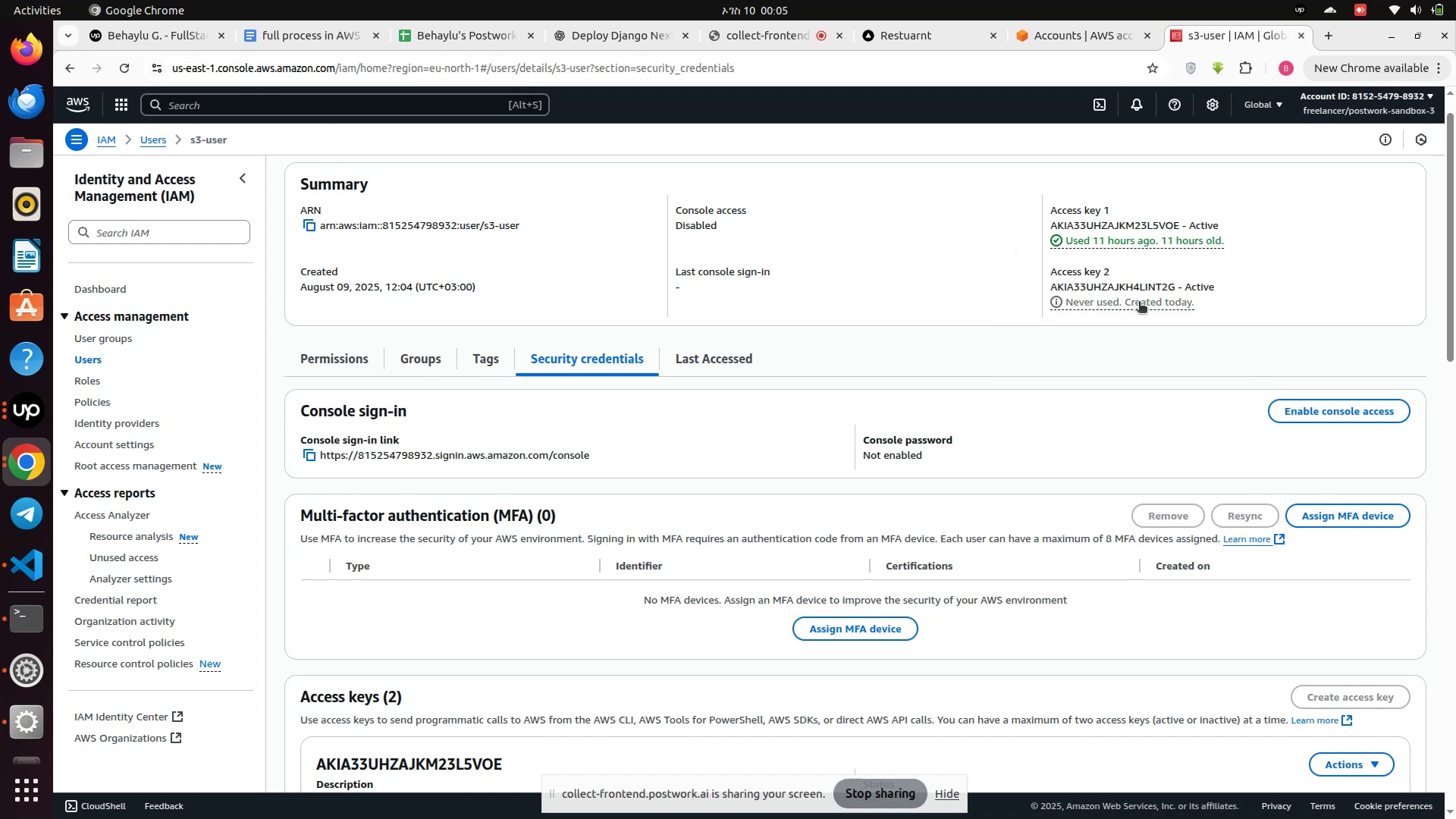 
wait(6.75)
 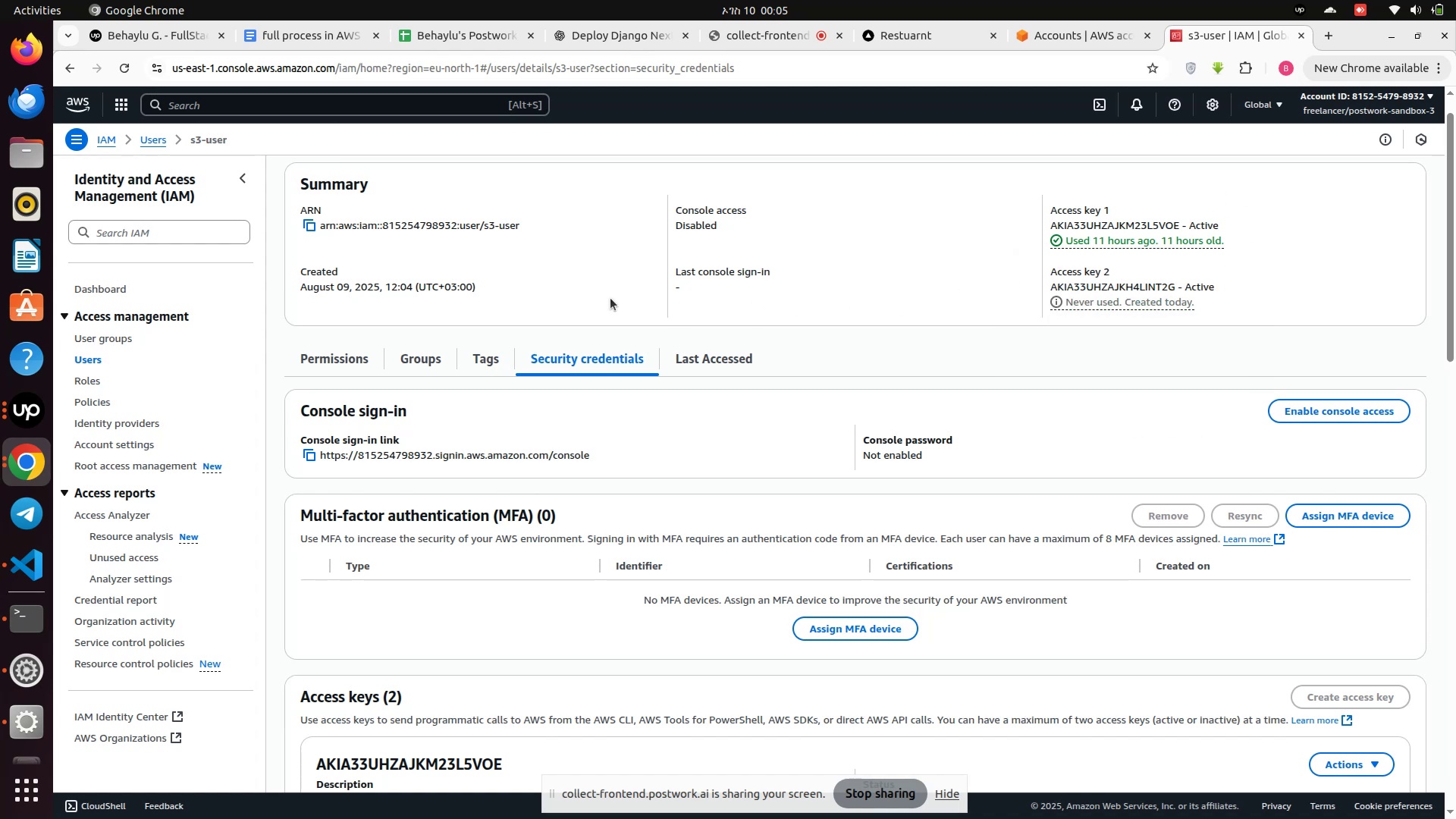 
left_click([1068, 305])
 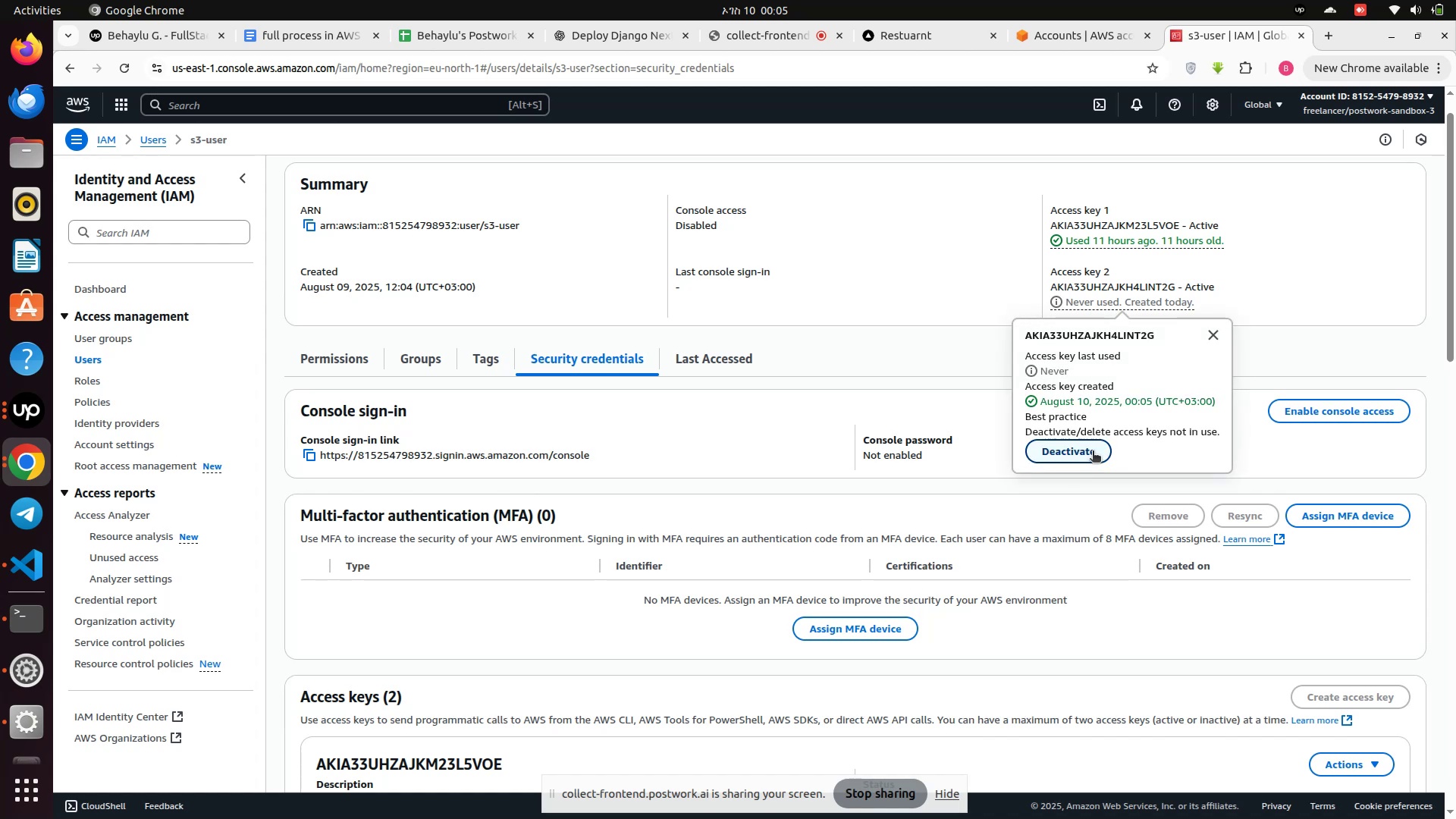 
left_click([1075, 454])
 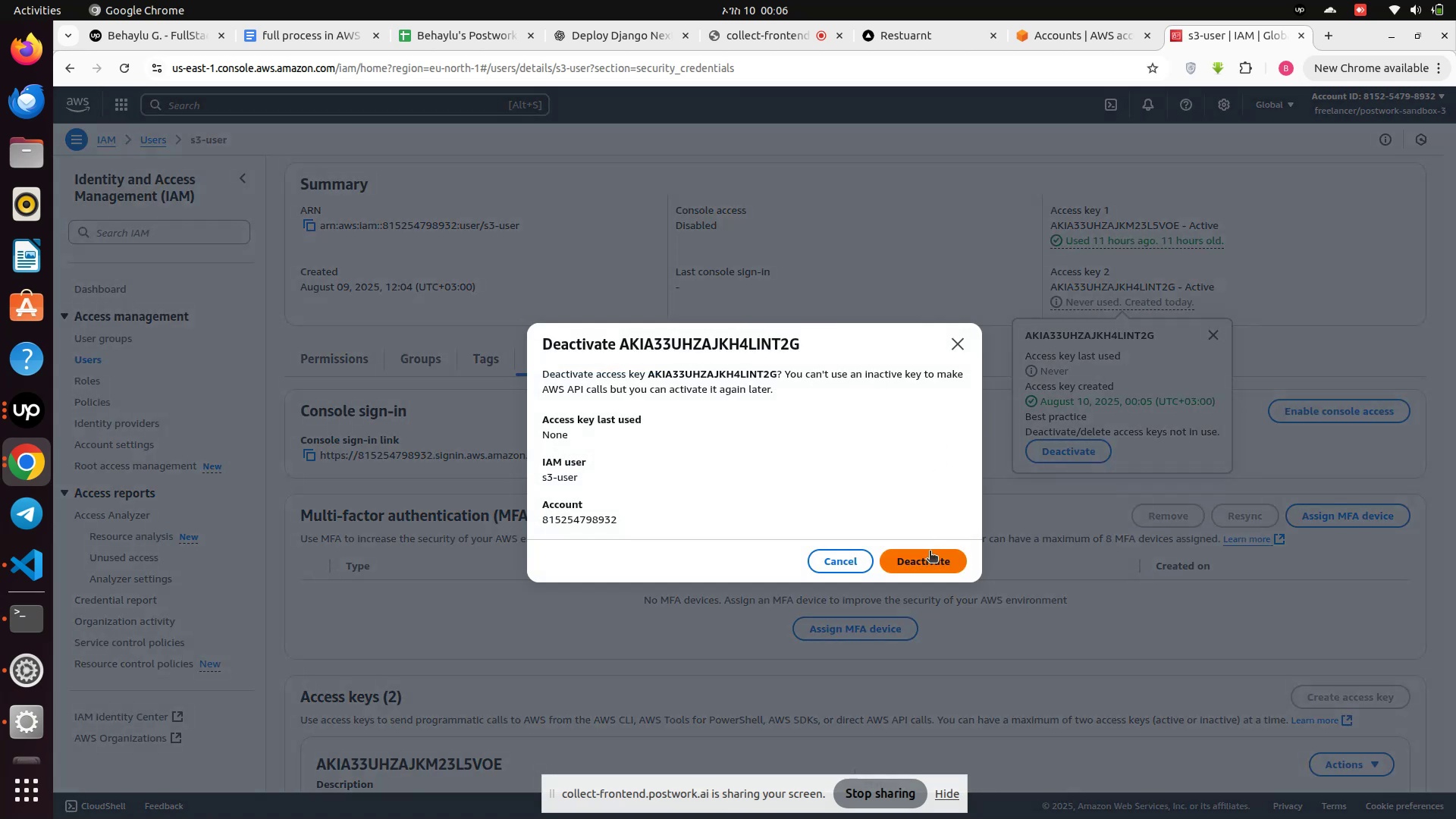 
left_click([927, 557])
 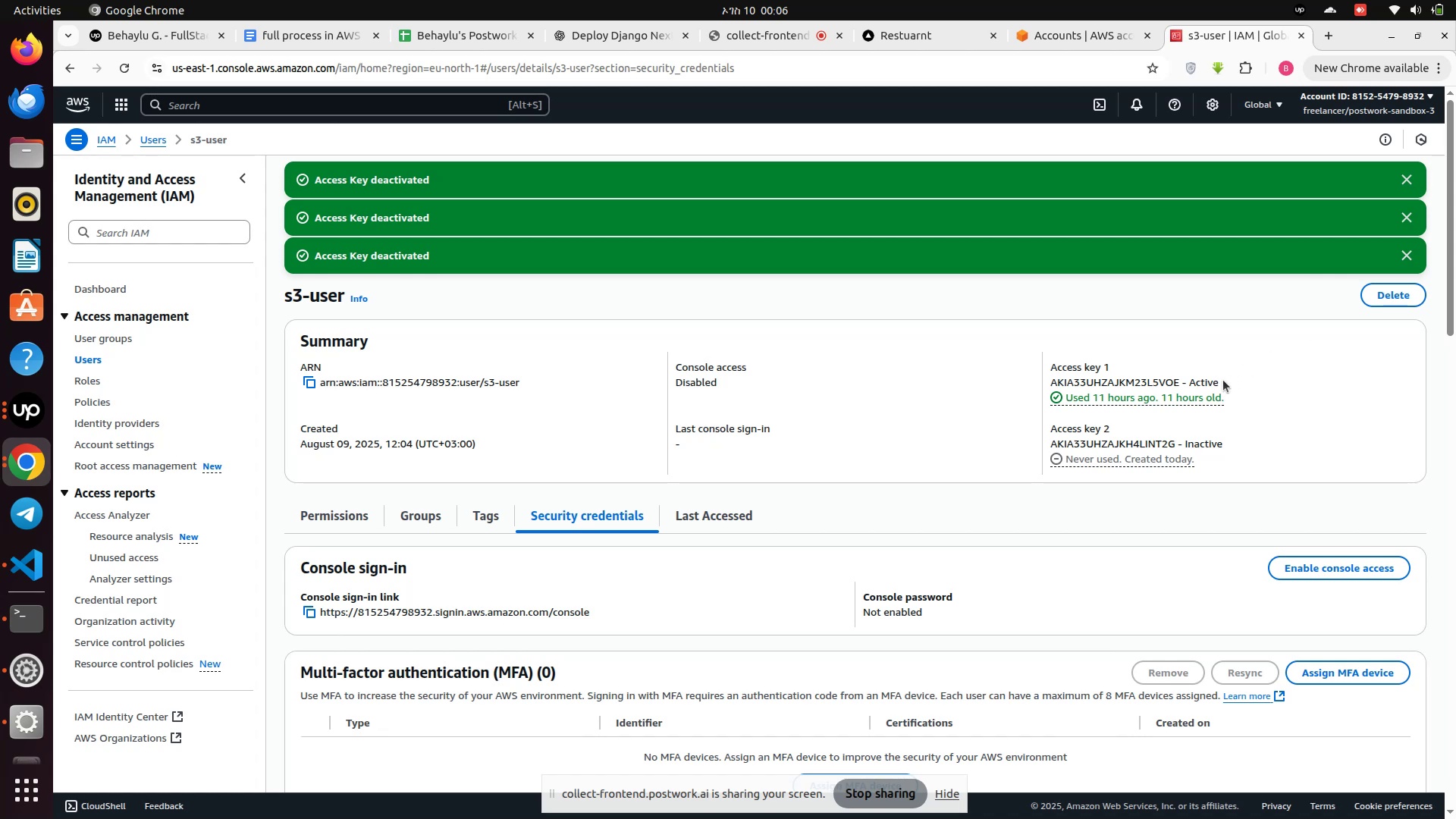 
wait(6.54)
 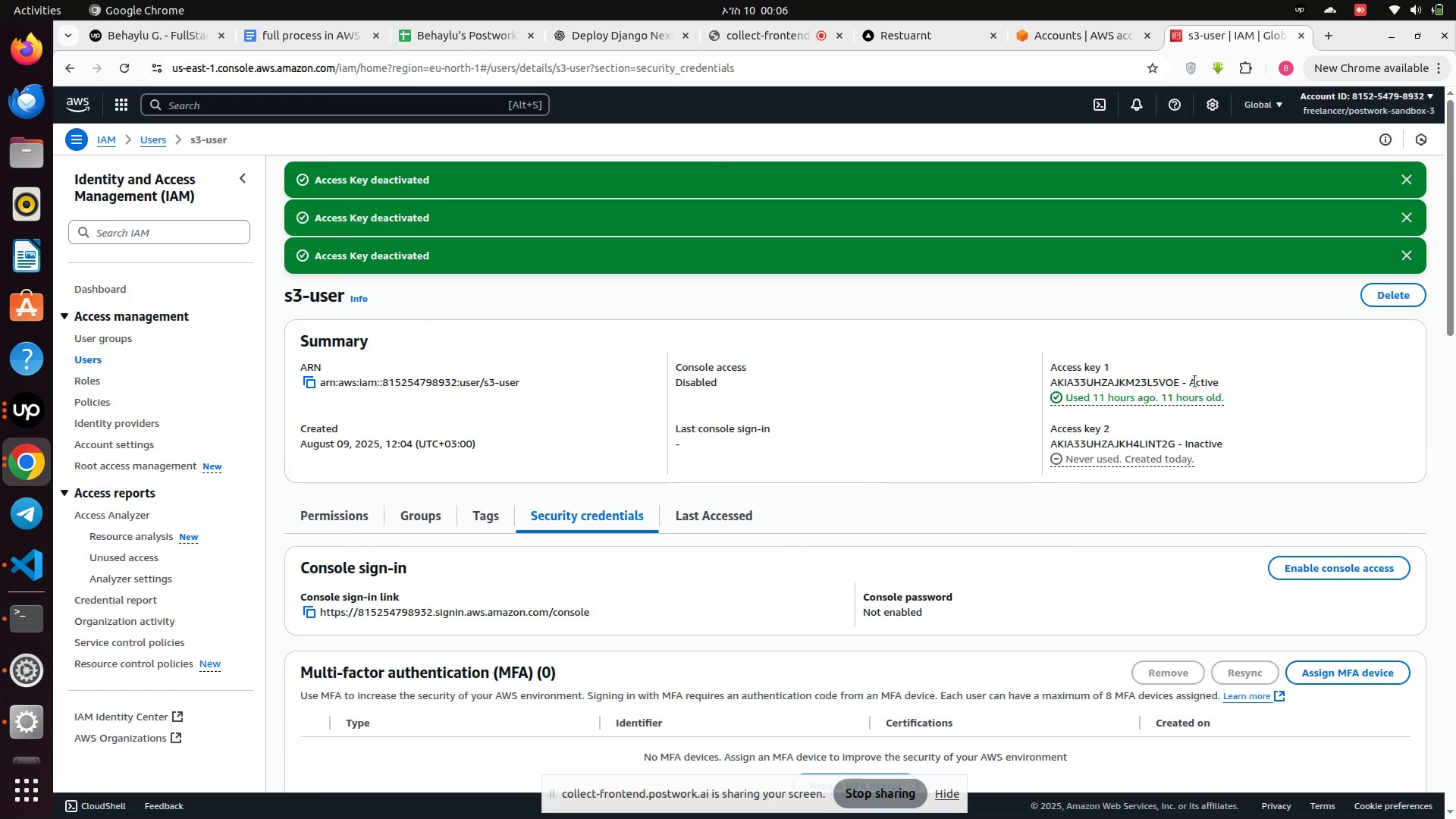 
left_click([1117, 449])
 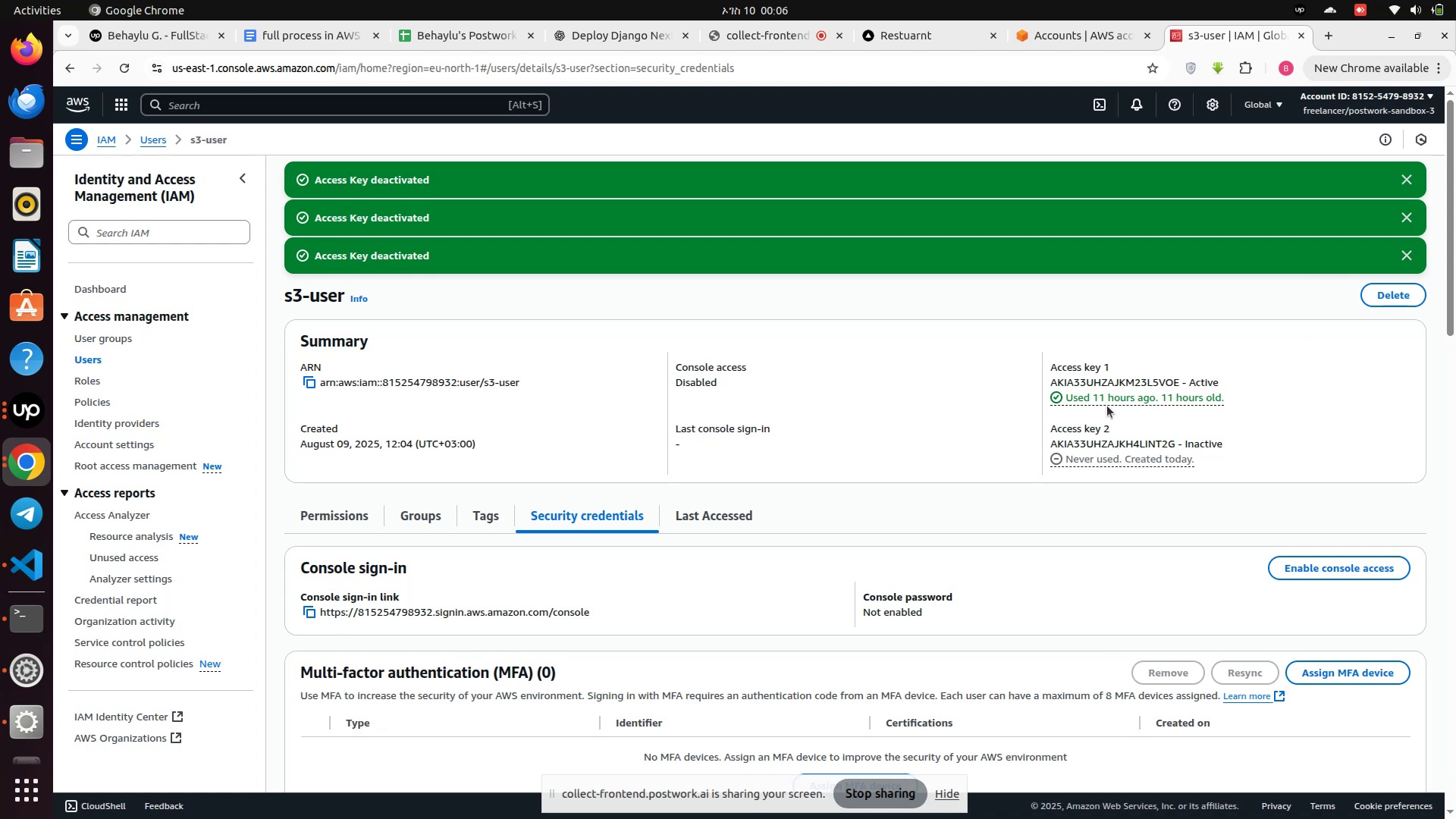 
left_click([1107, 406])
 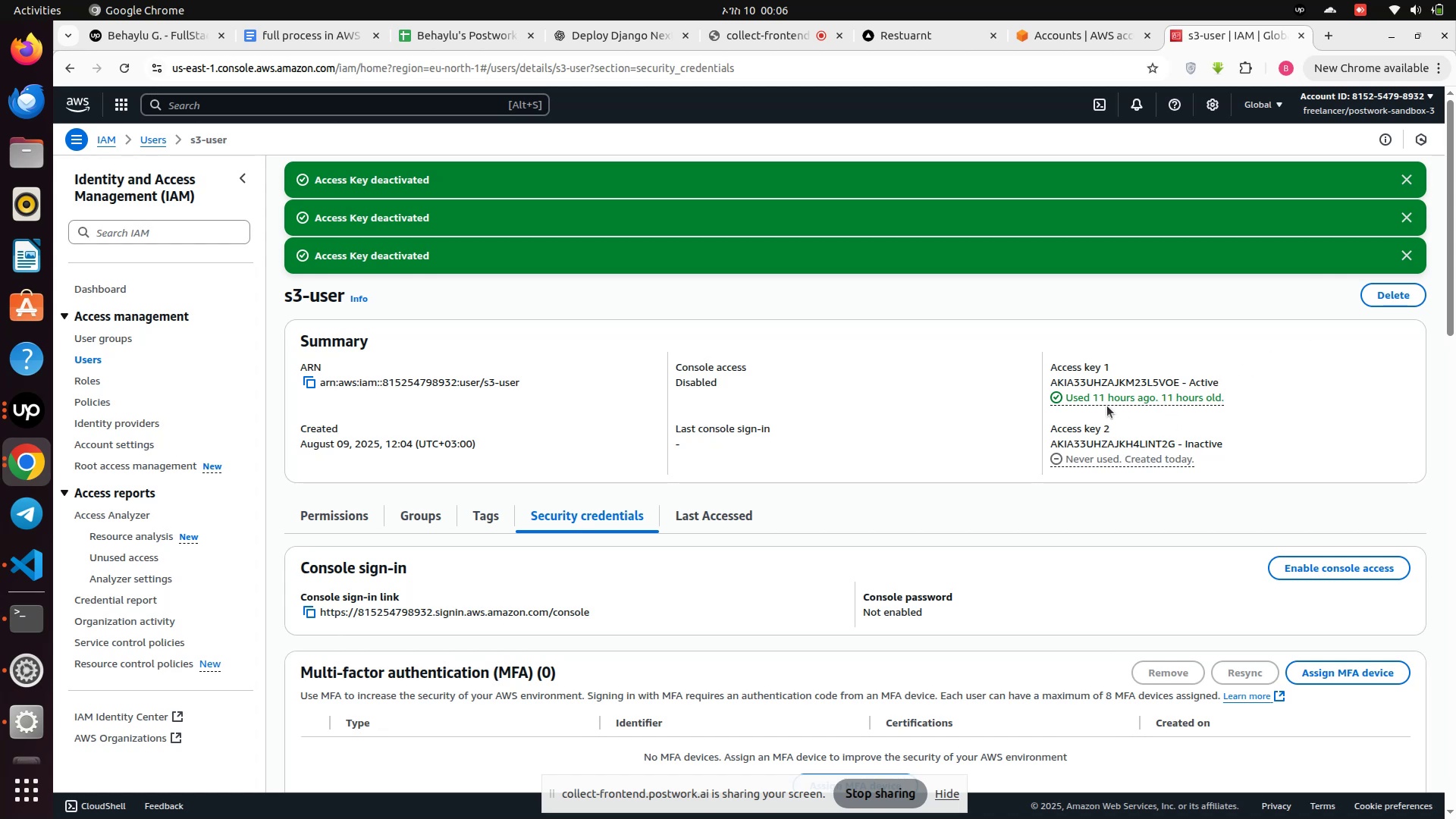 
scroll: coordinate [1107, 406], scroll_direction: down, amount: 2.0
 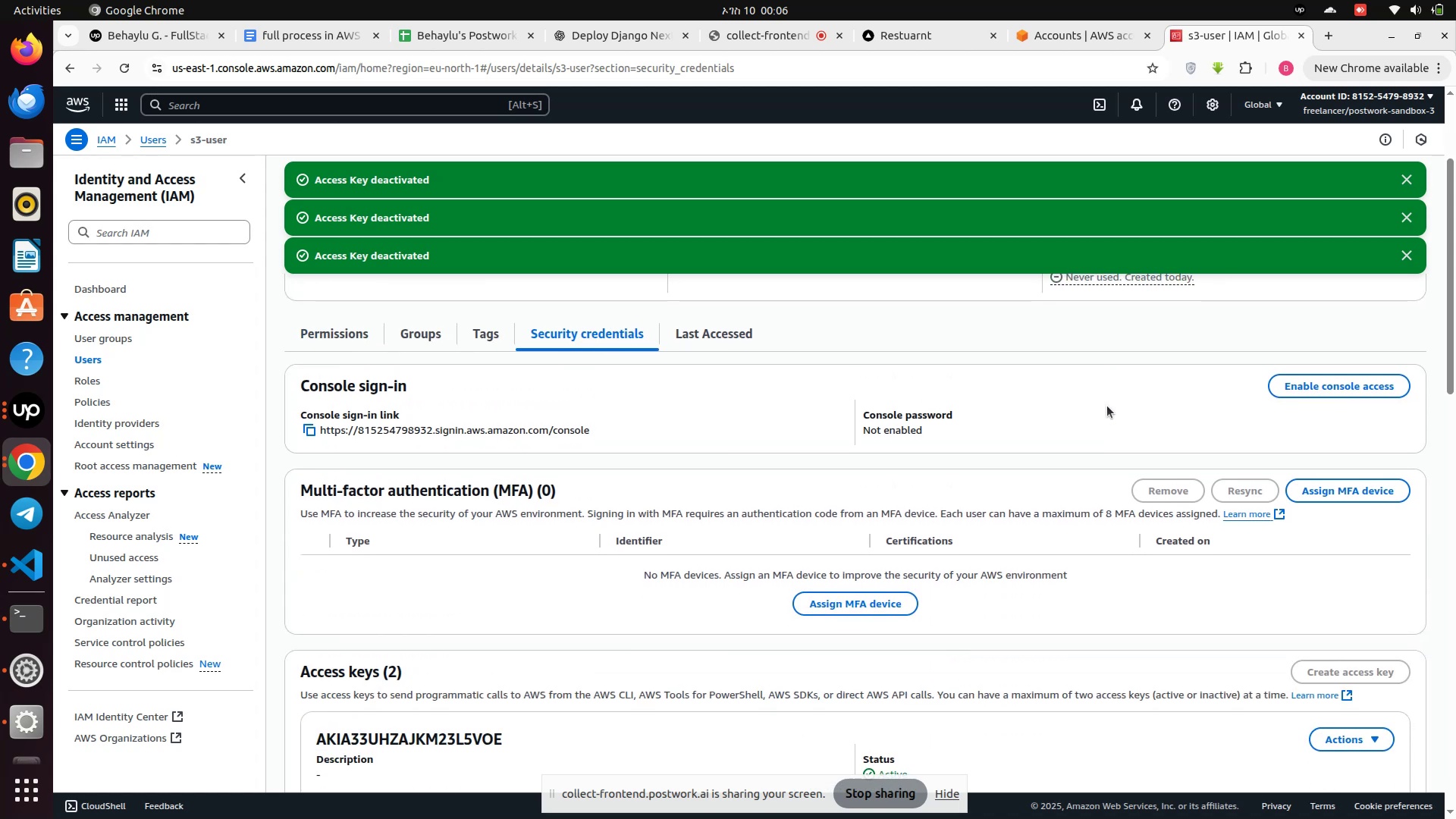 
scroll: coordinate [1144, 383], scroll_direction: up, amount: 6.0
 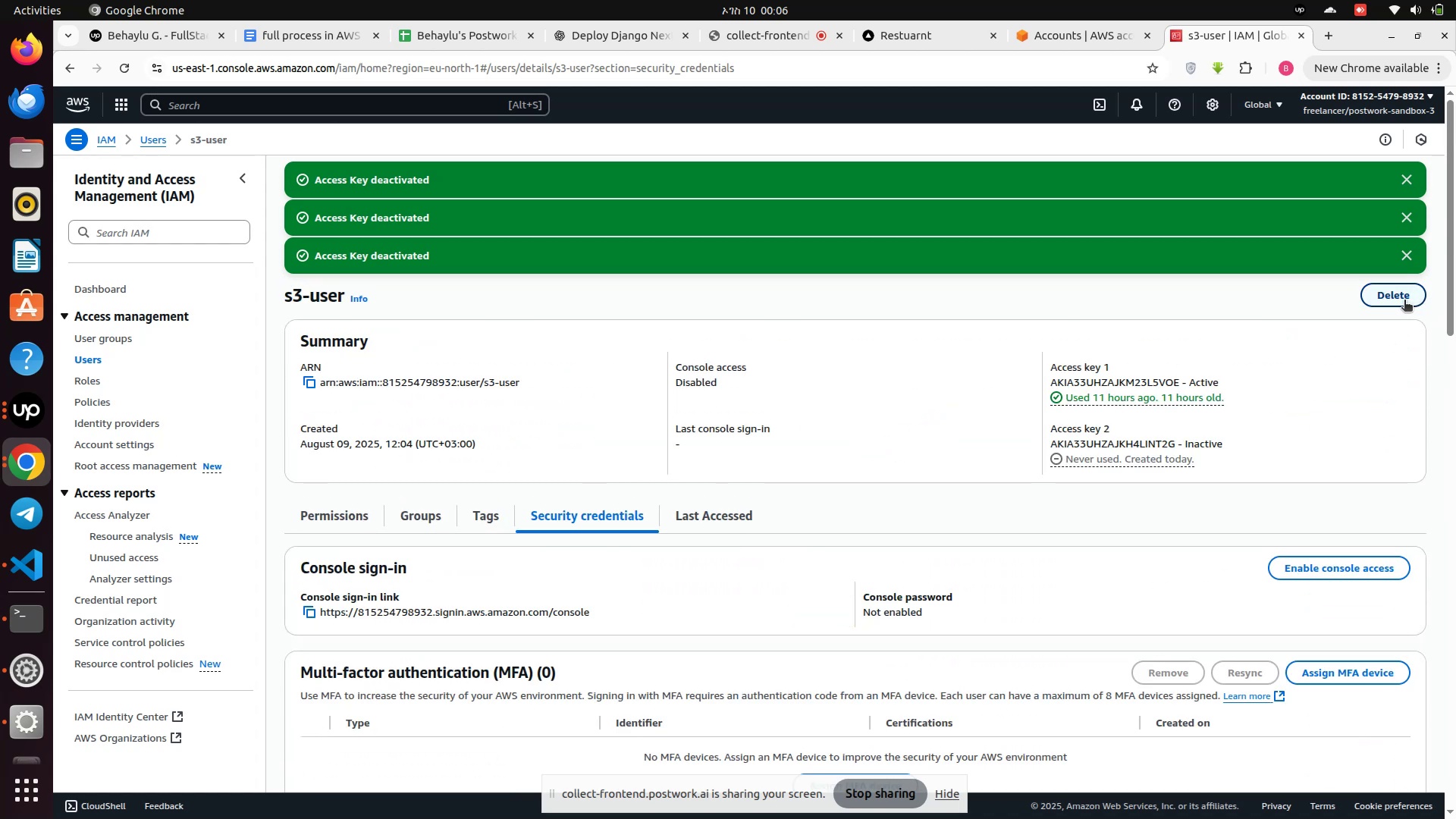 
left_click([1404, 301])
 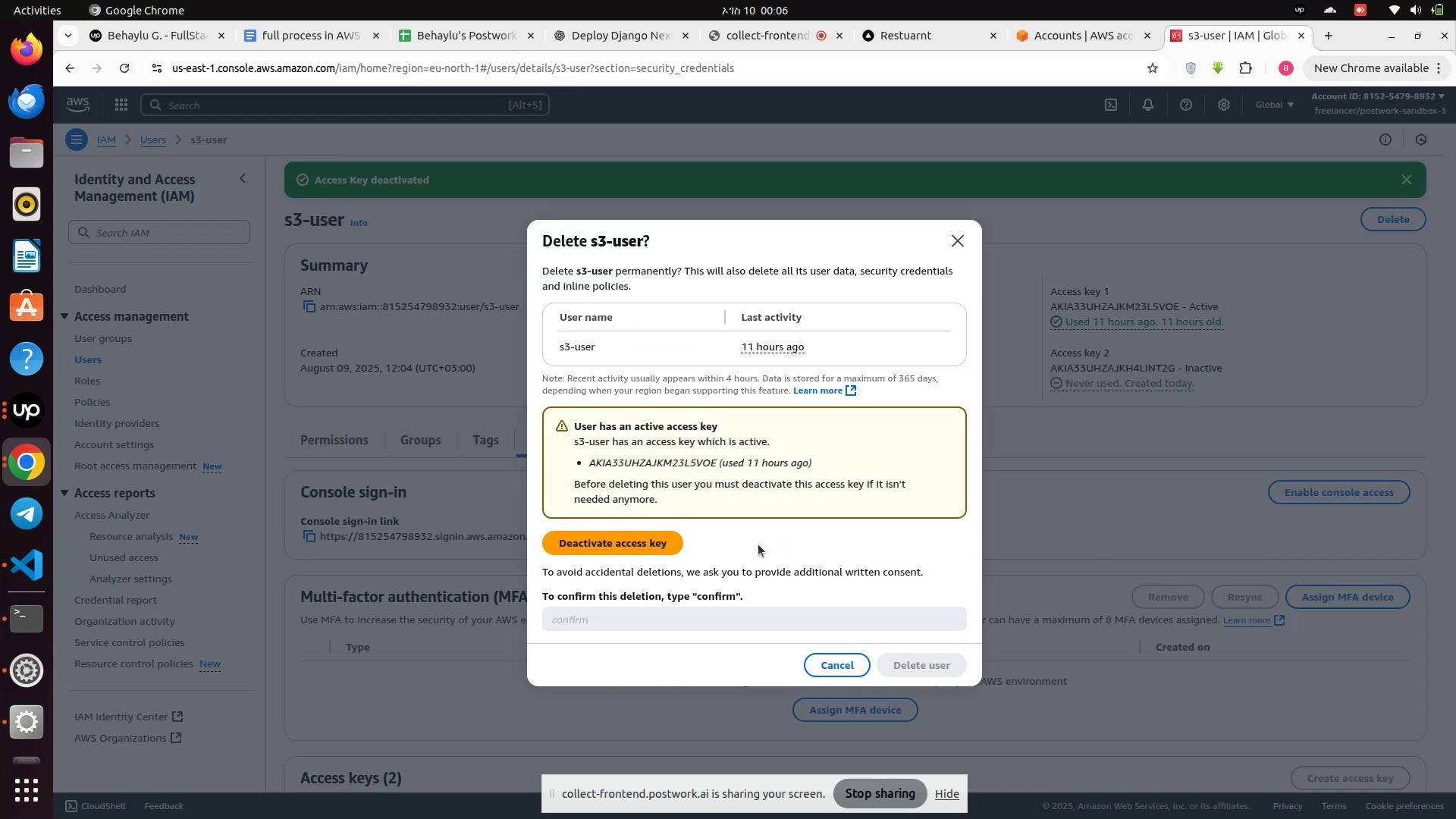 
wait(10.95)
 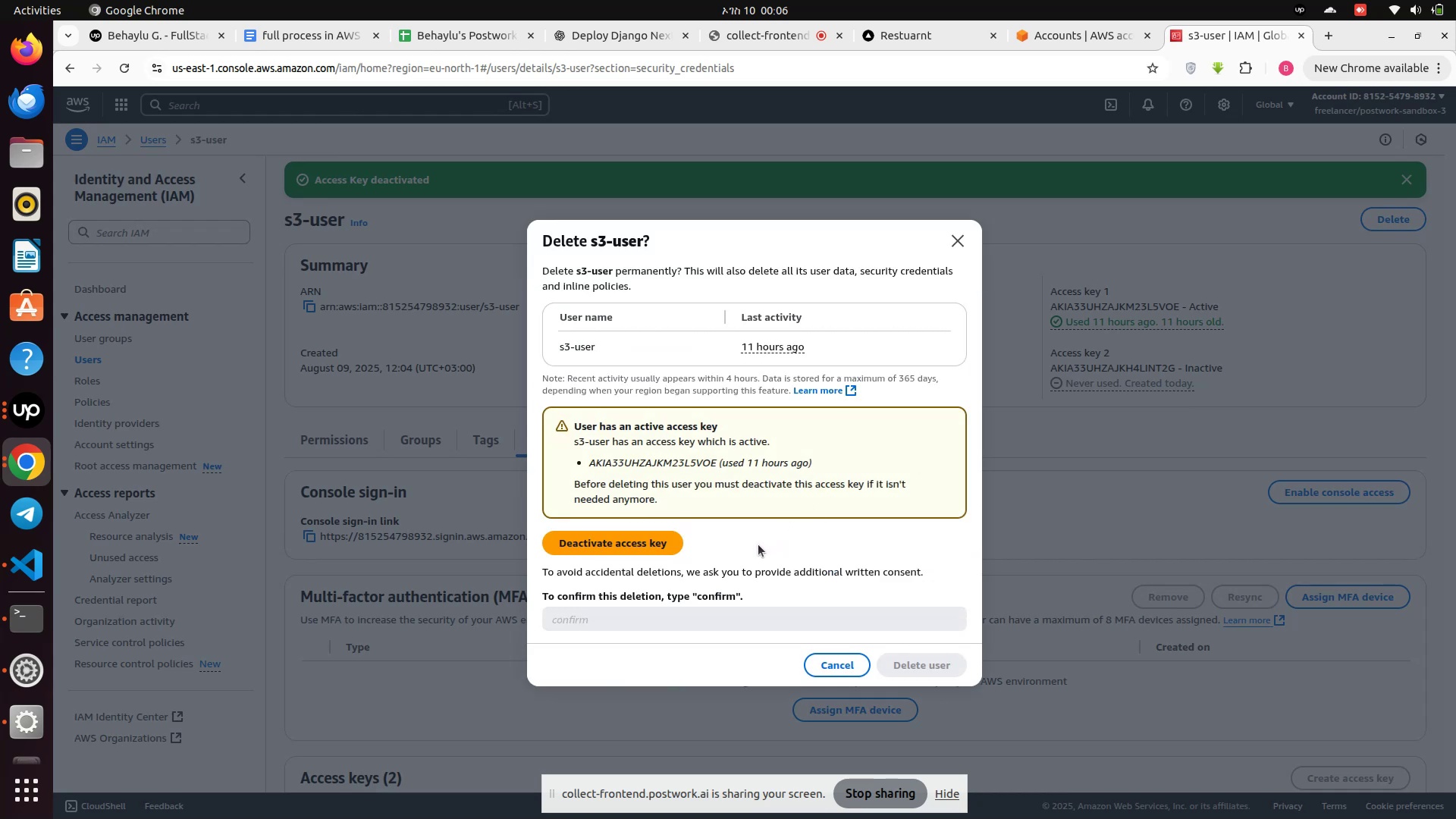 
left_click([958, 244])
 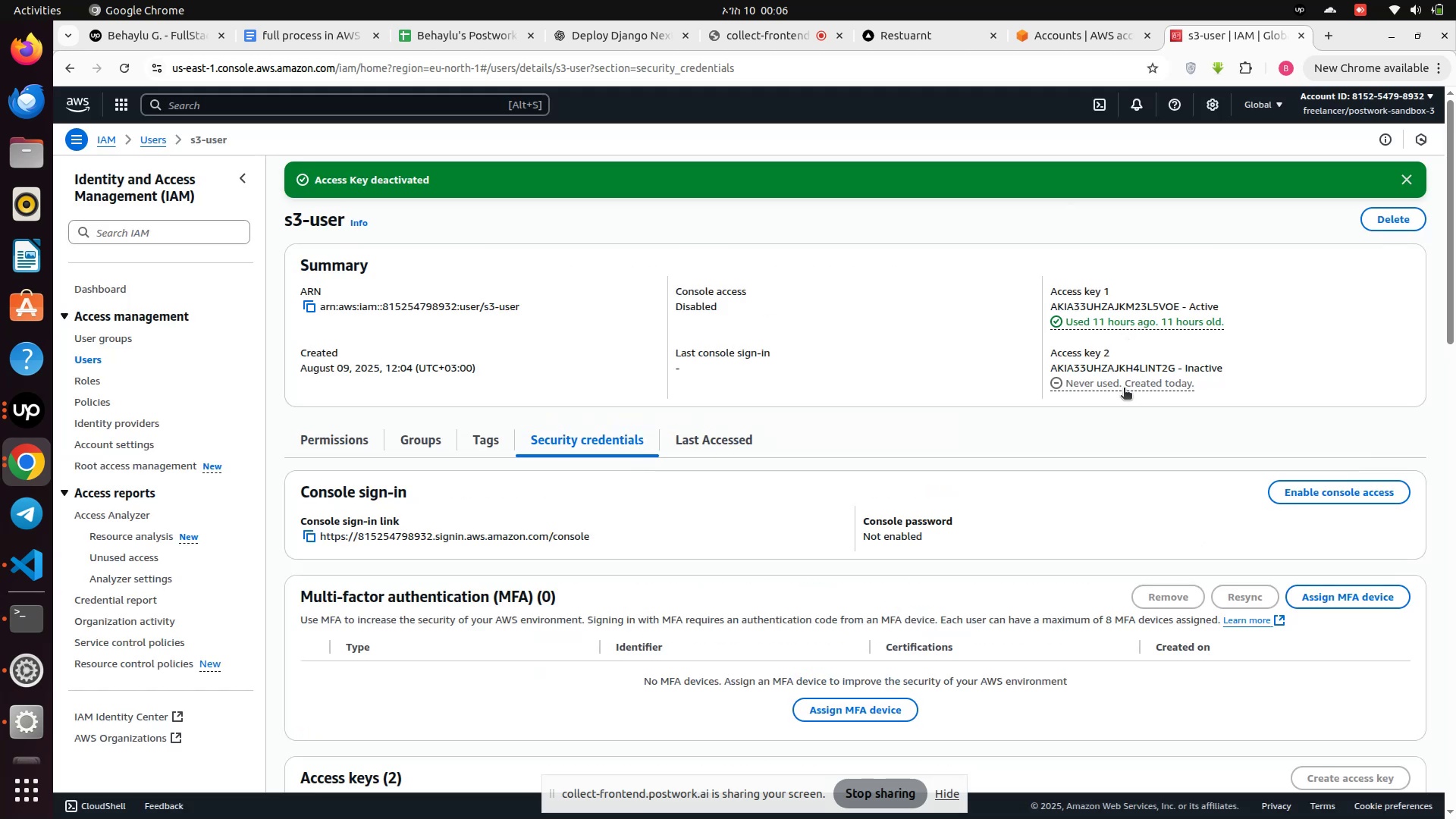 
left_click([1123, 389])
 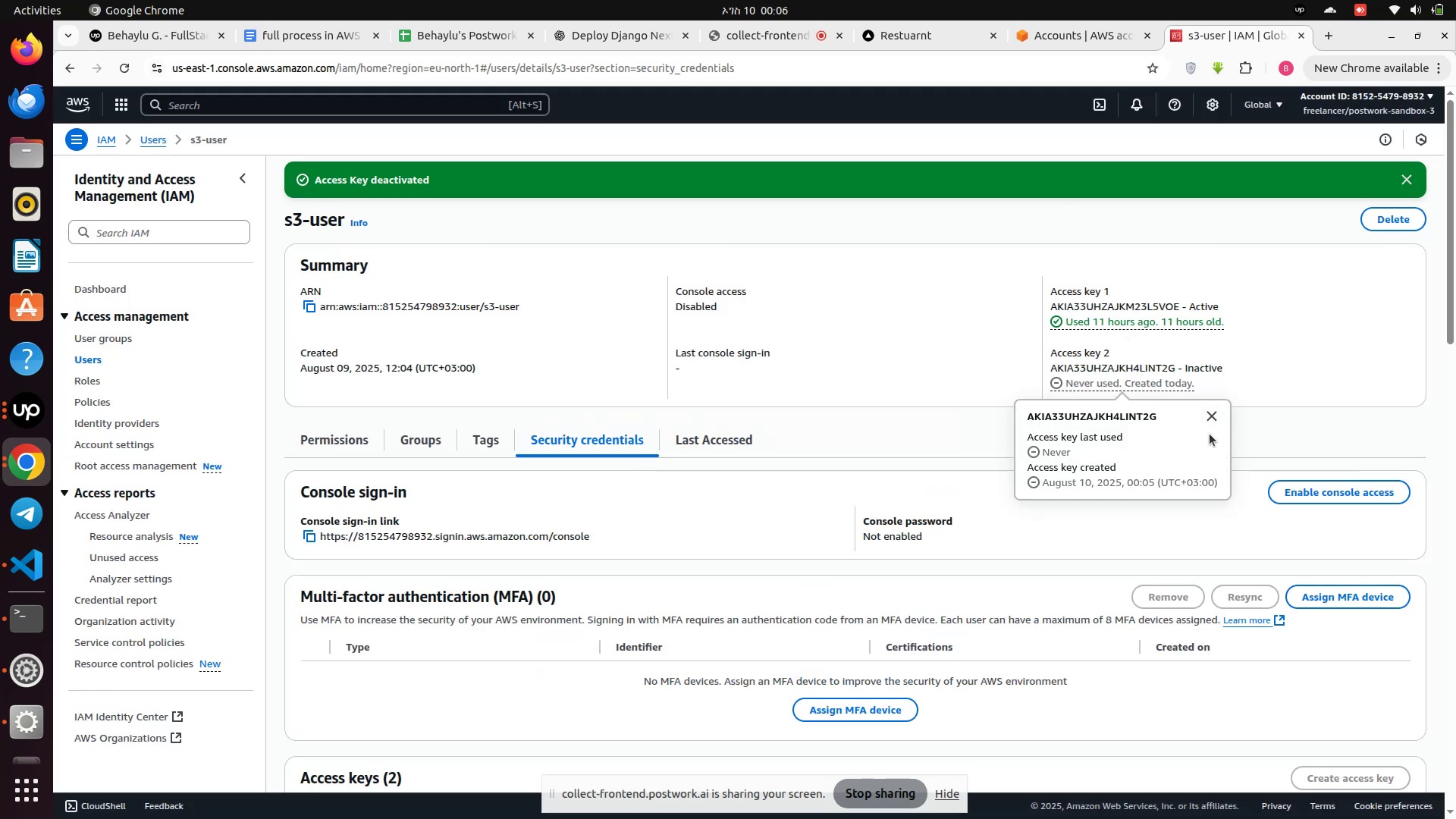 
left_click([1215, 424])
 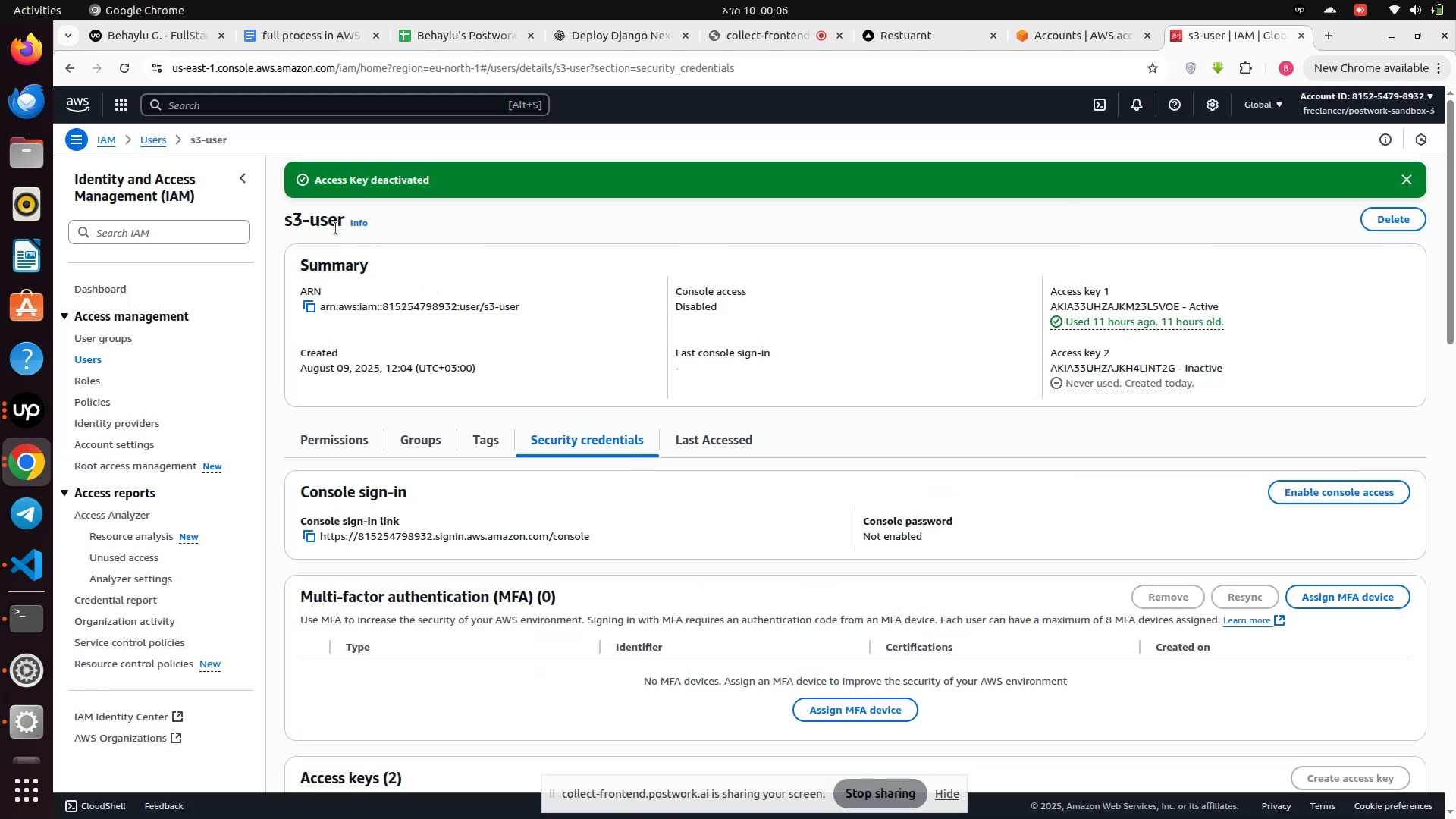 
left_click([336, 228])
 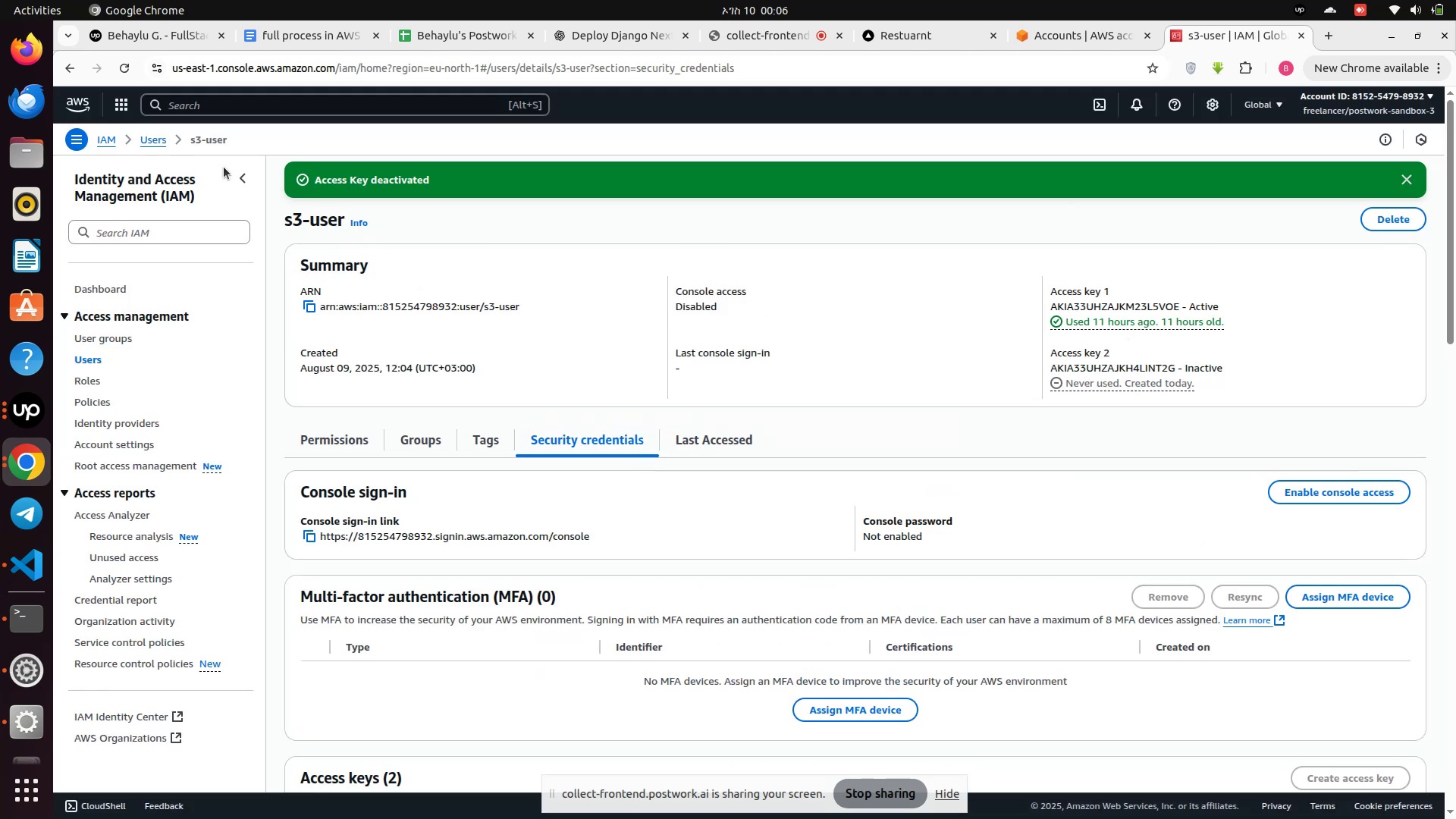 
left_click([162, 136])
 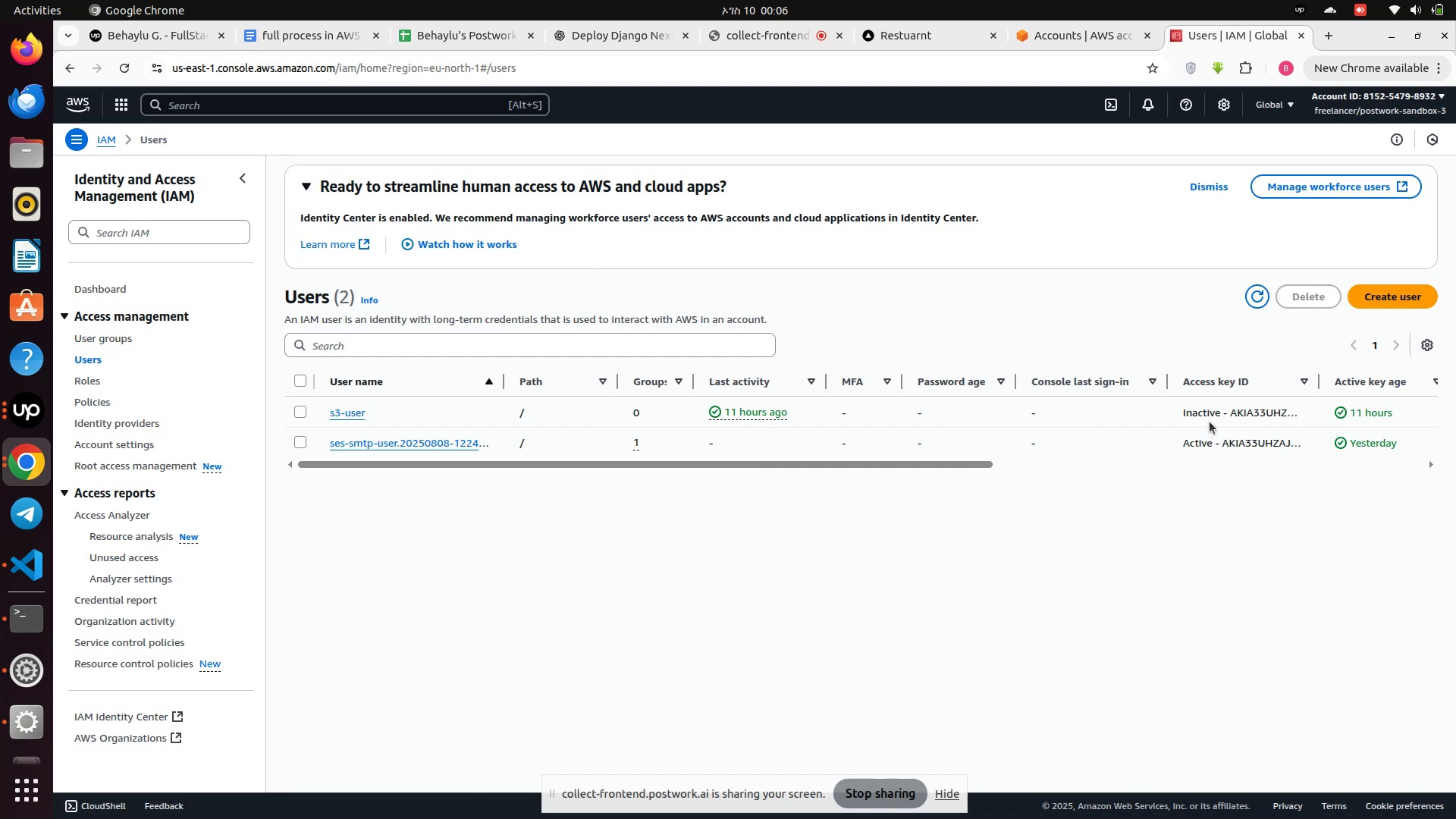 
left_click([1209, 418])
 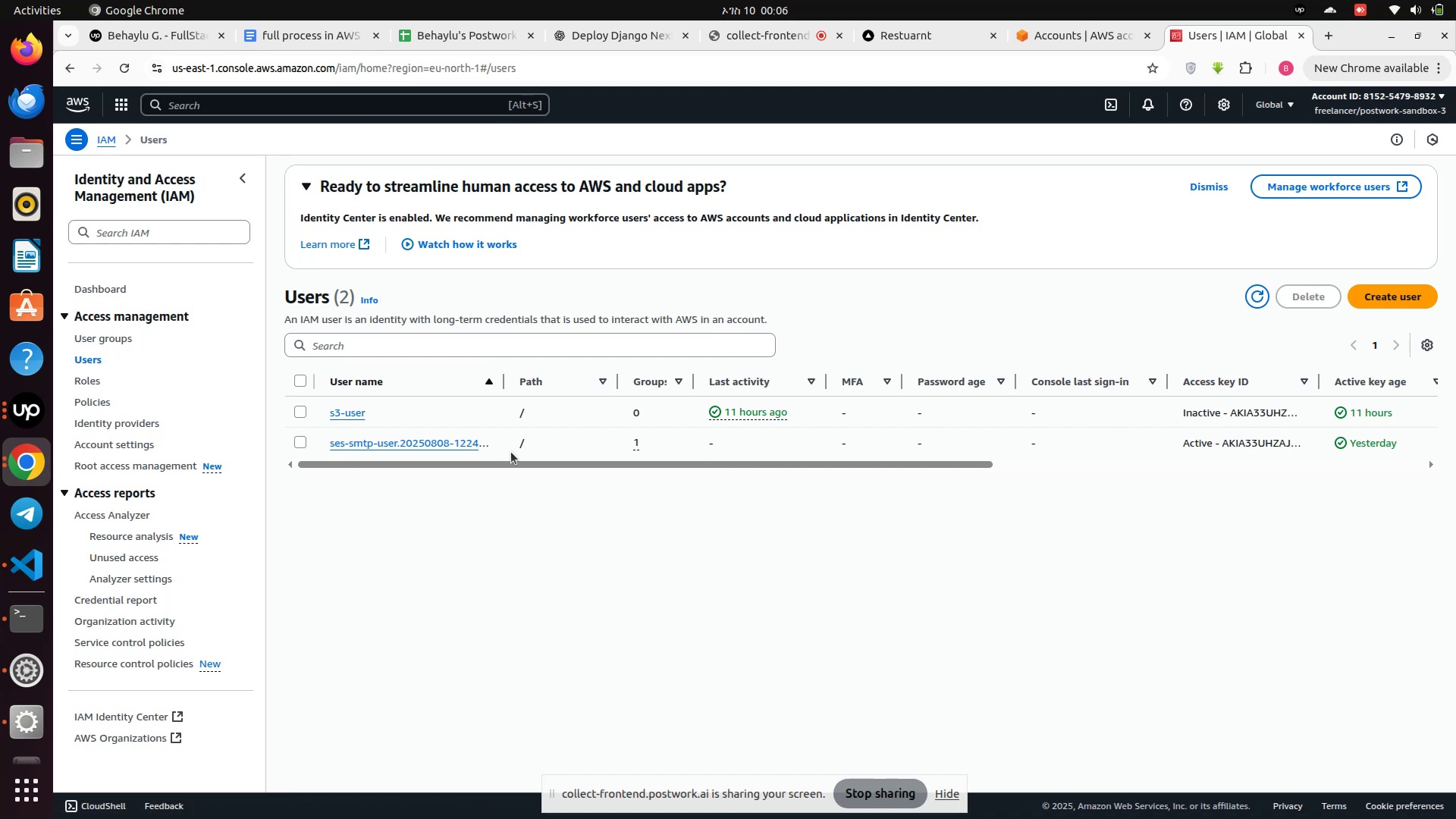 
left_click([449, 441])
 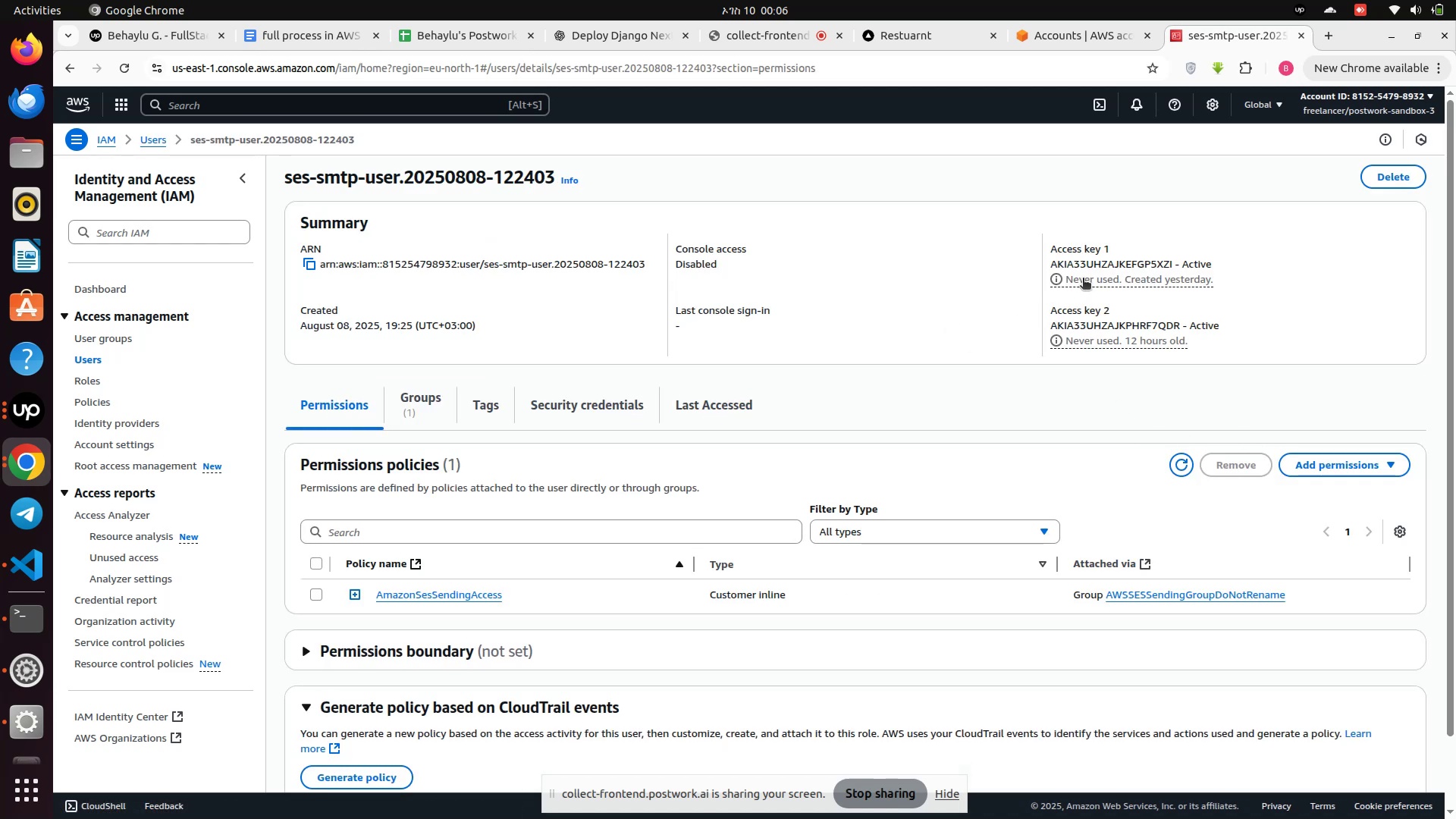 
left_click([1063, 278])
 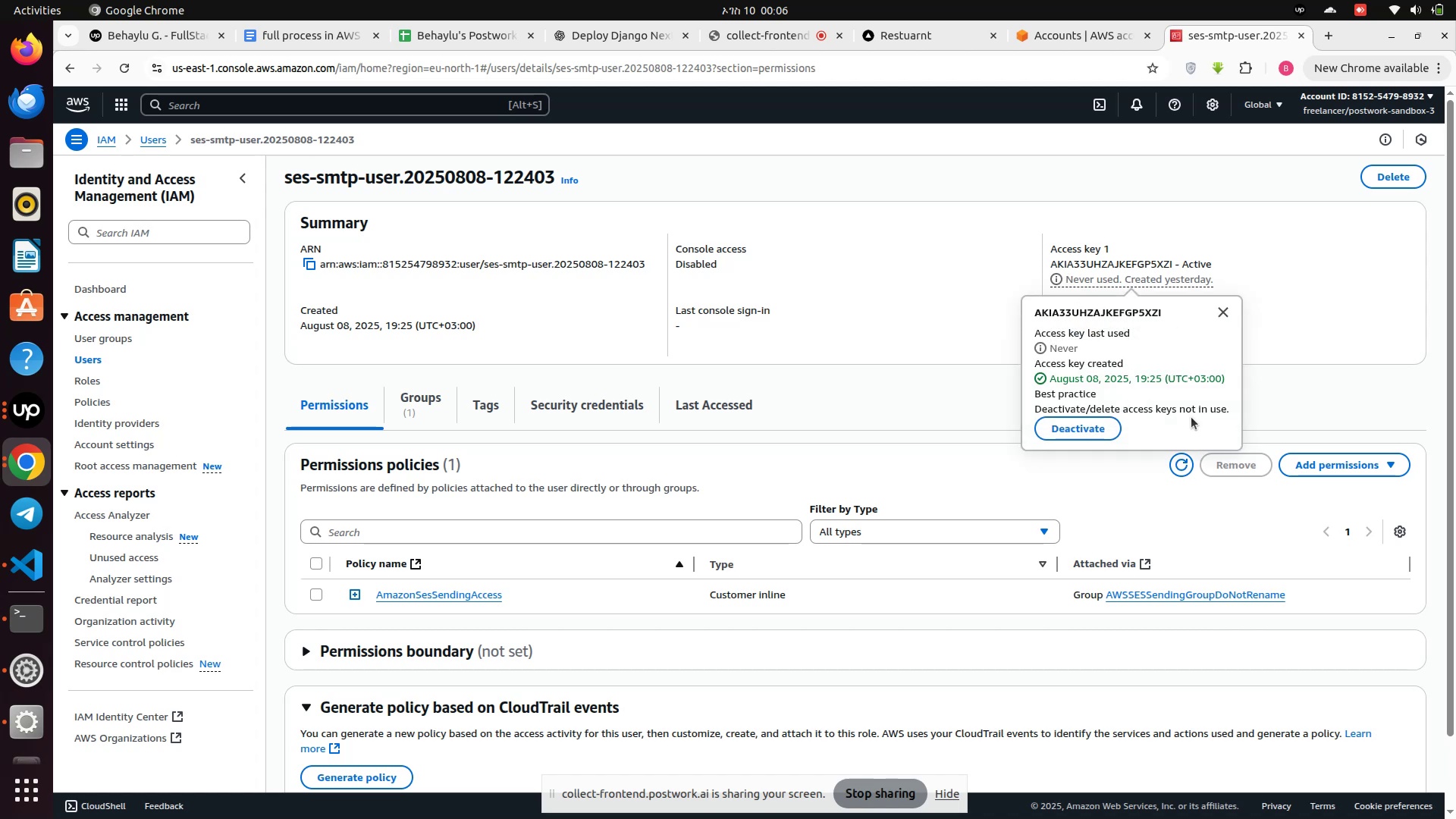 
wait(9.63)
 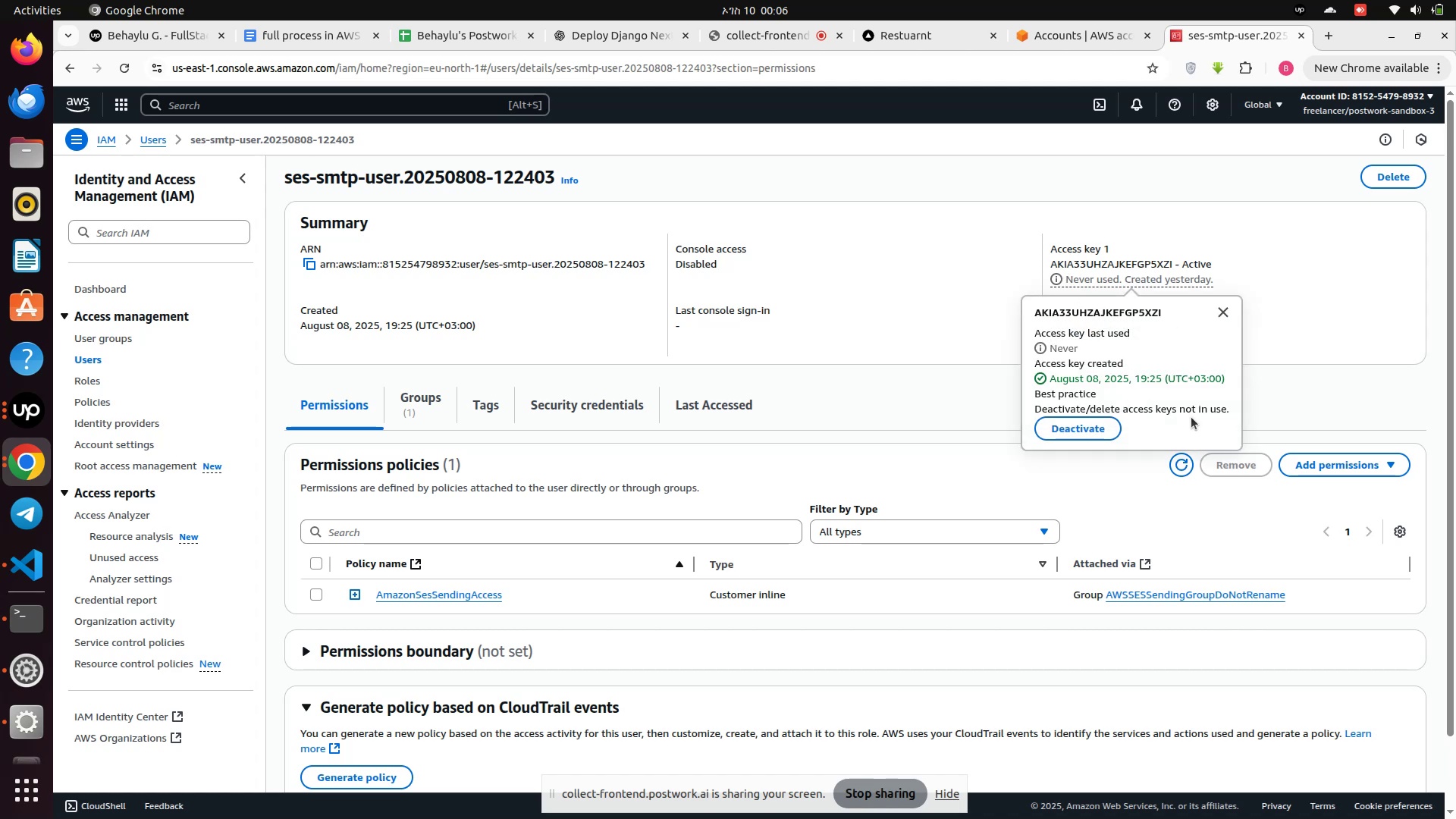 
left_click([889, 326])
 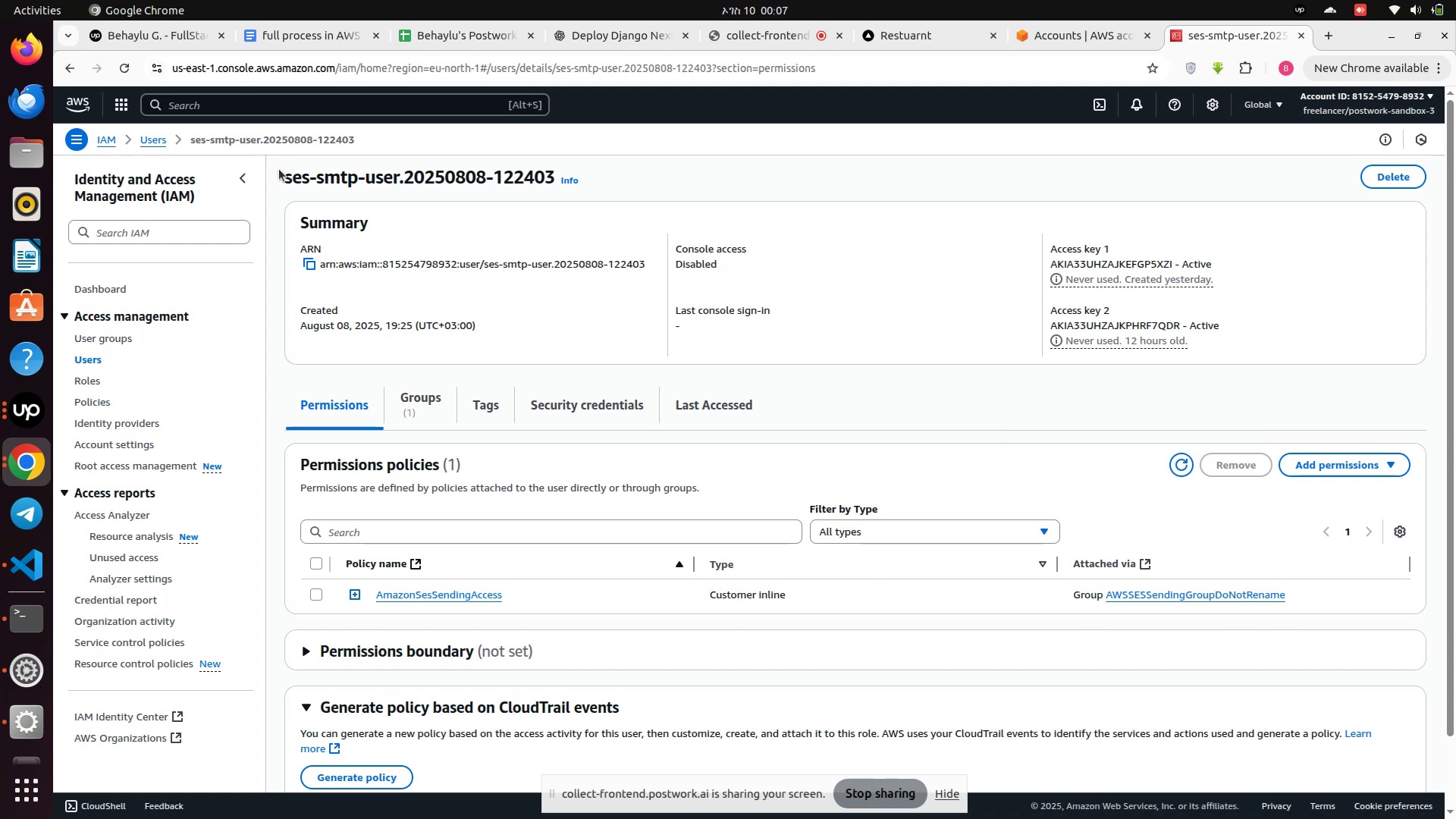 
left_click([147, 145])
 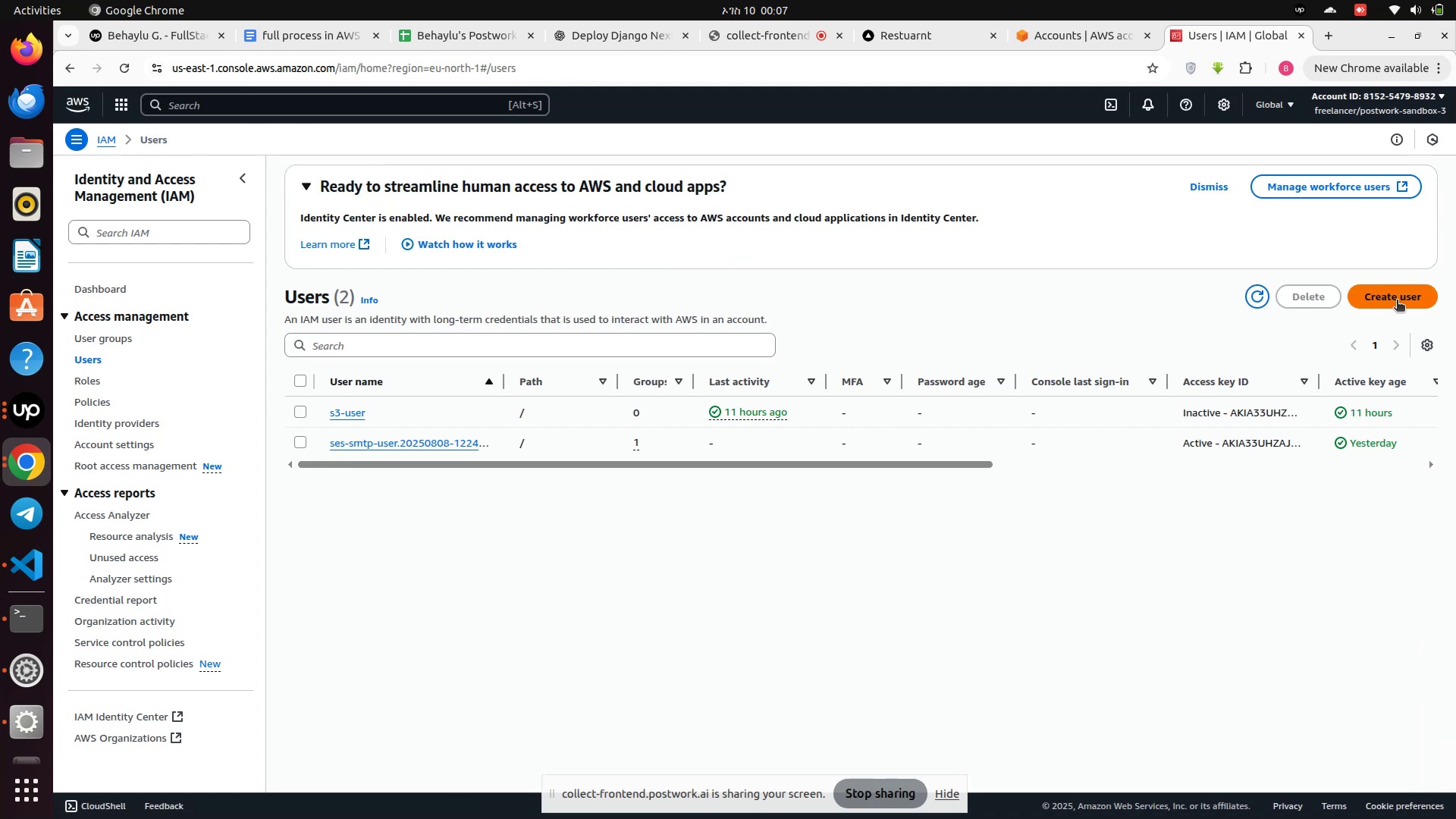 
left_click([1413, 303])
 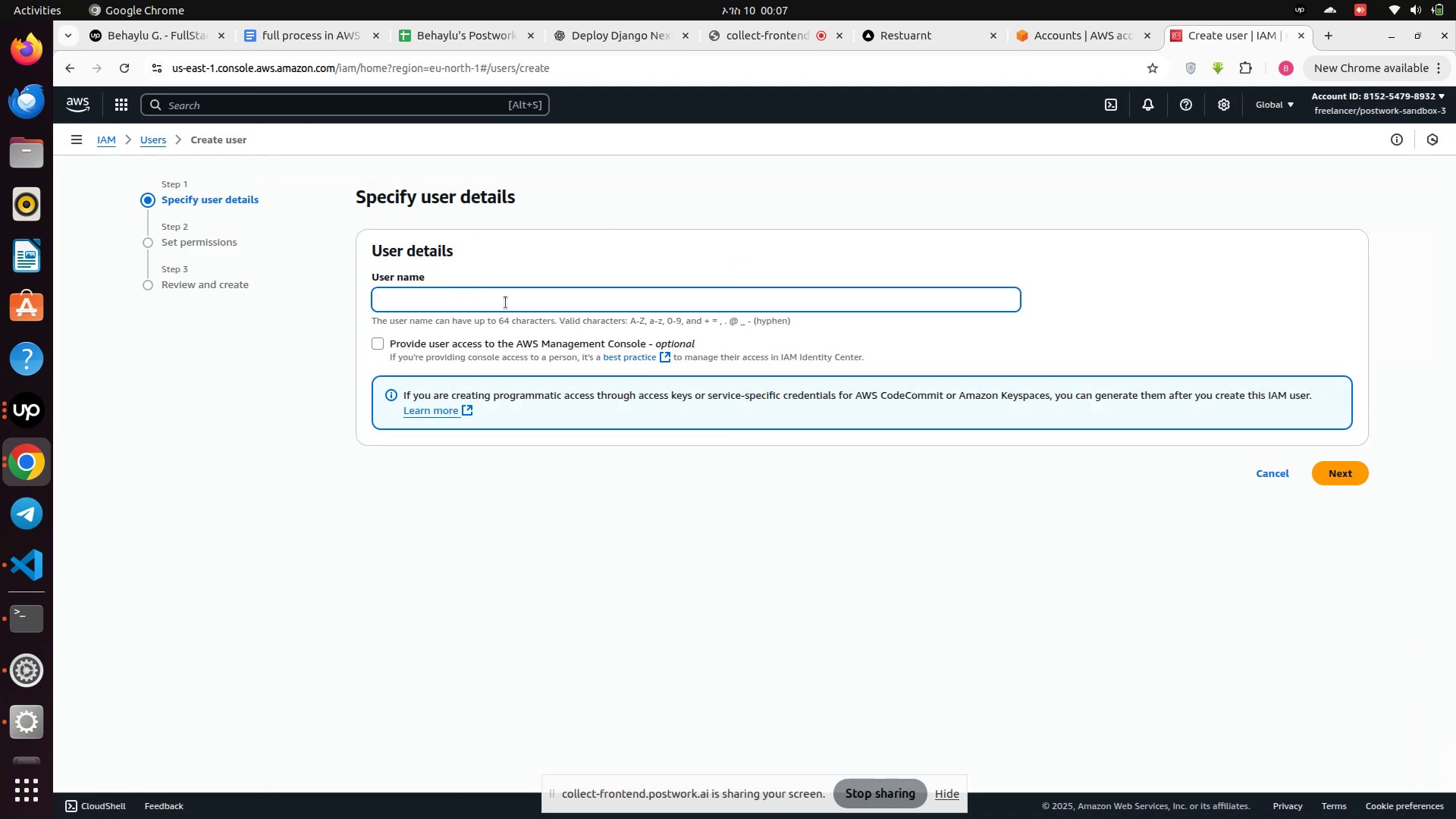 
type(all)
key(Backspace)
key(Backspace)
key(Backspace)
 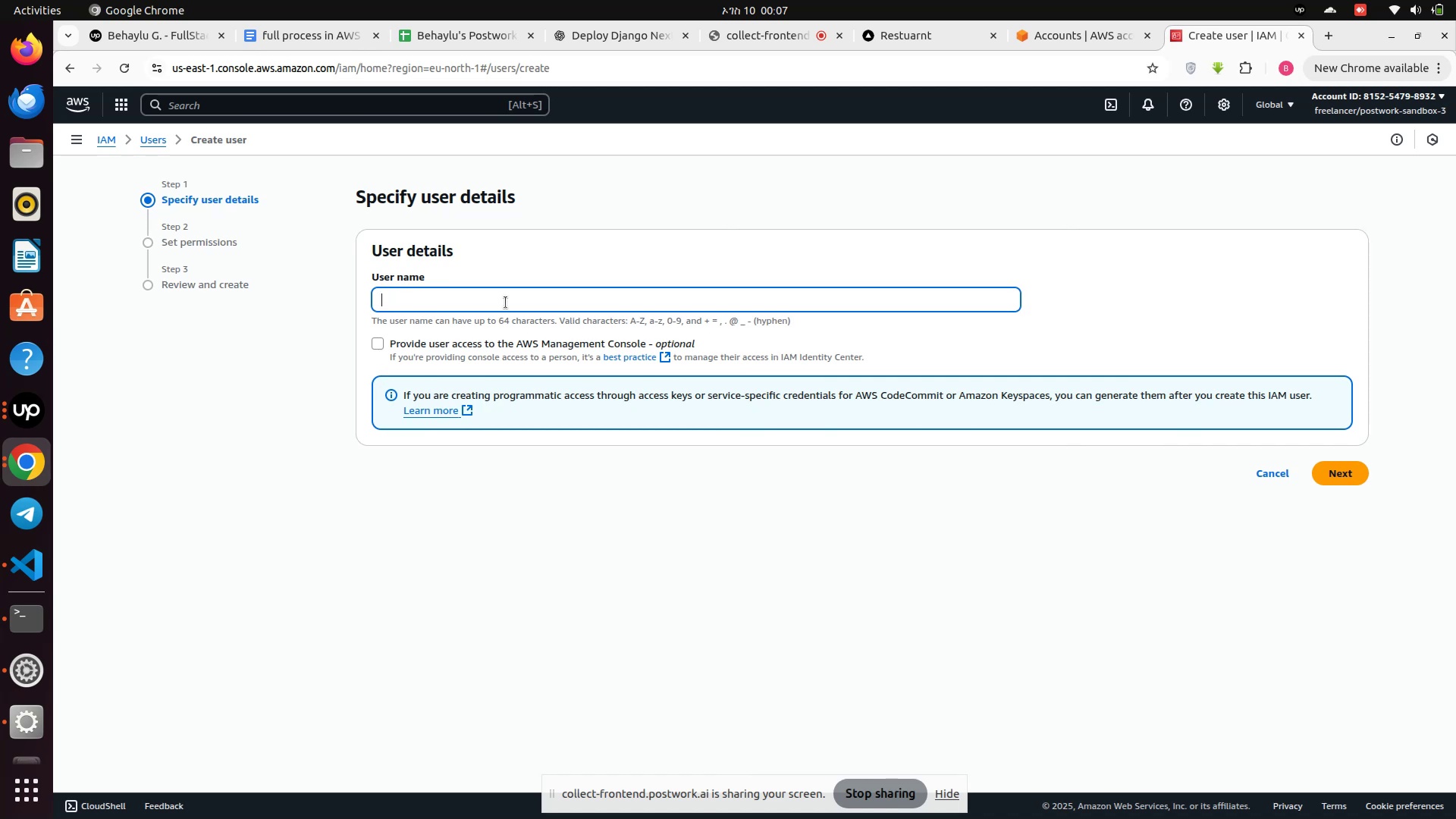 
hold_key(key=ShiftRight, duration=0.5)
 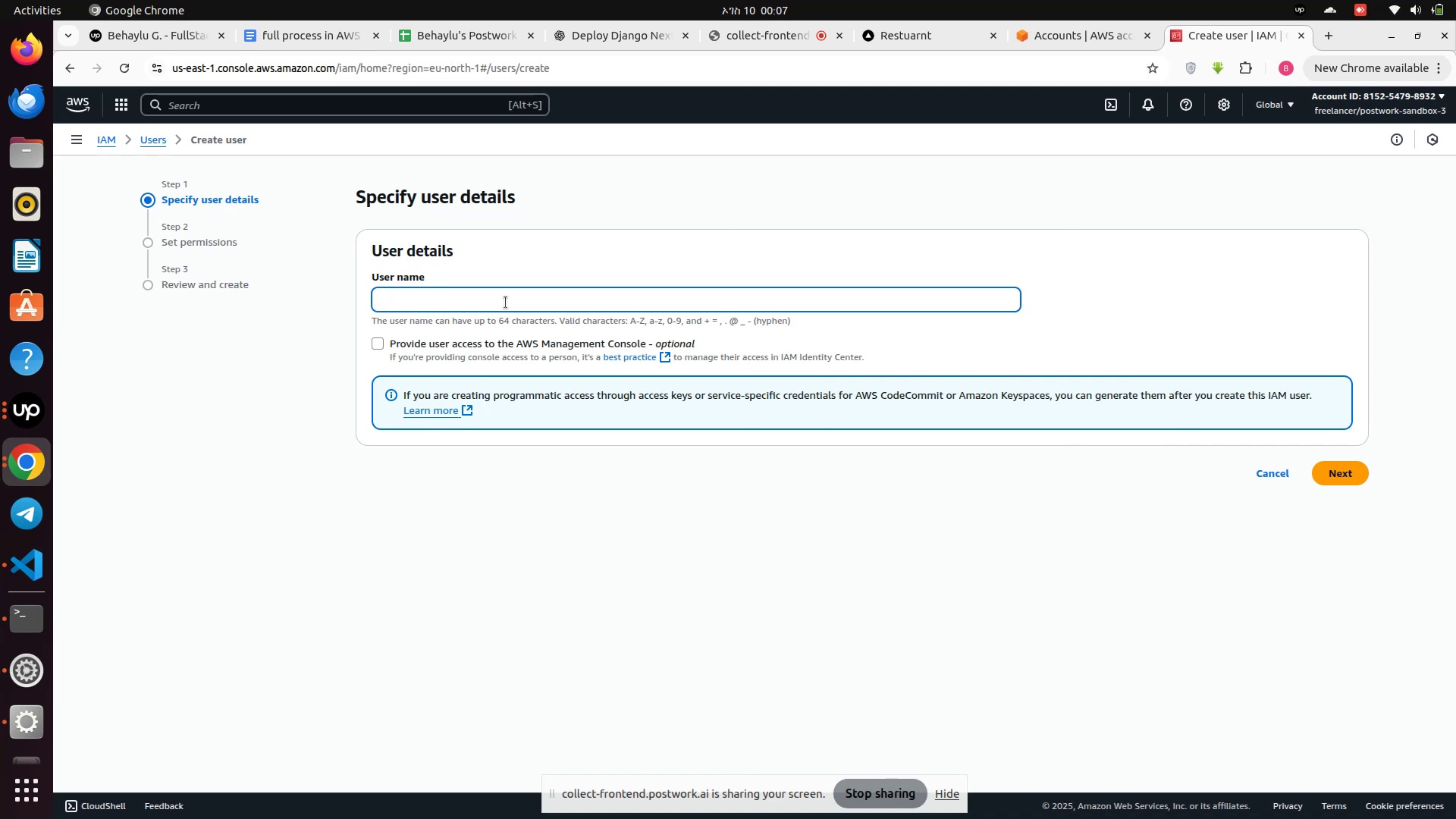 
type(all_user_access)
 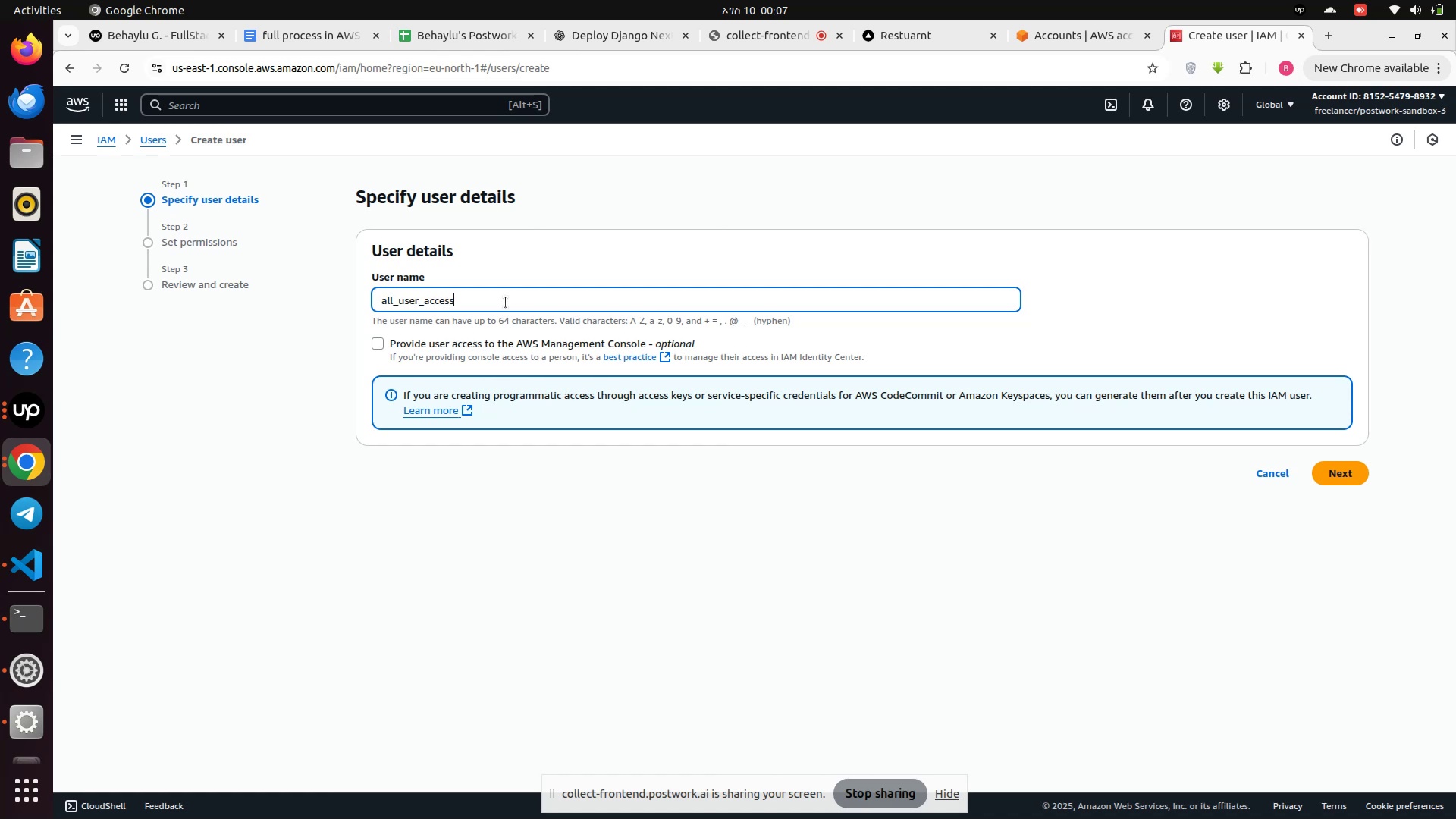 
wait(6.7)
 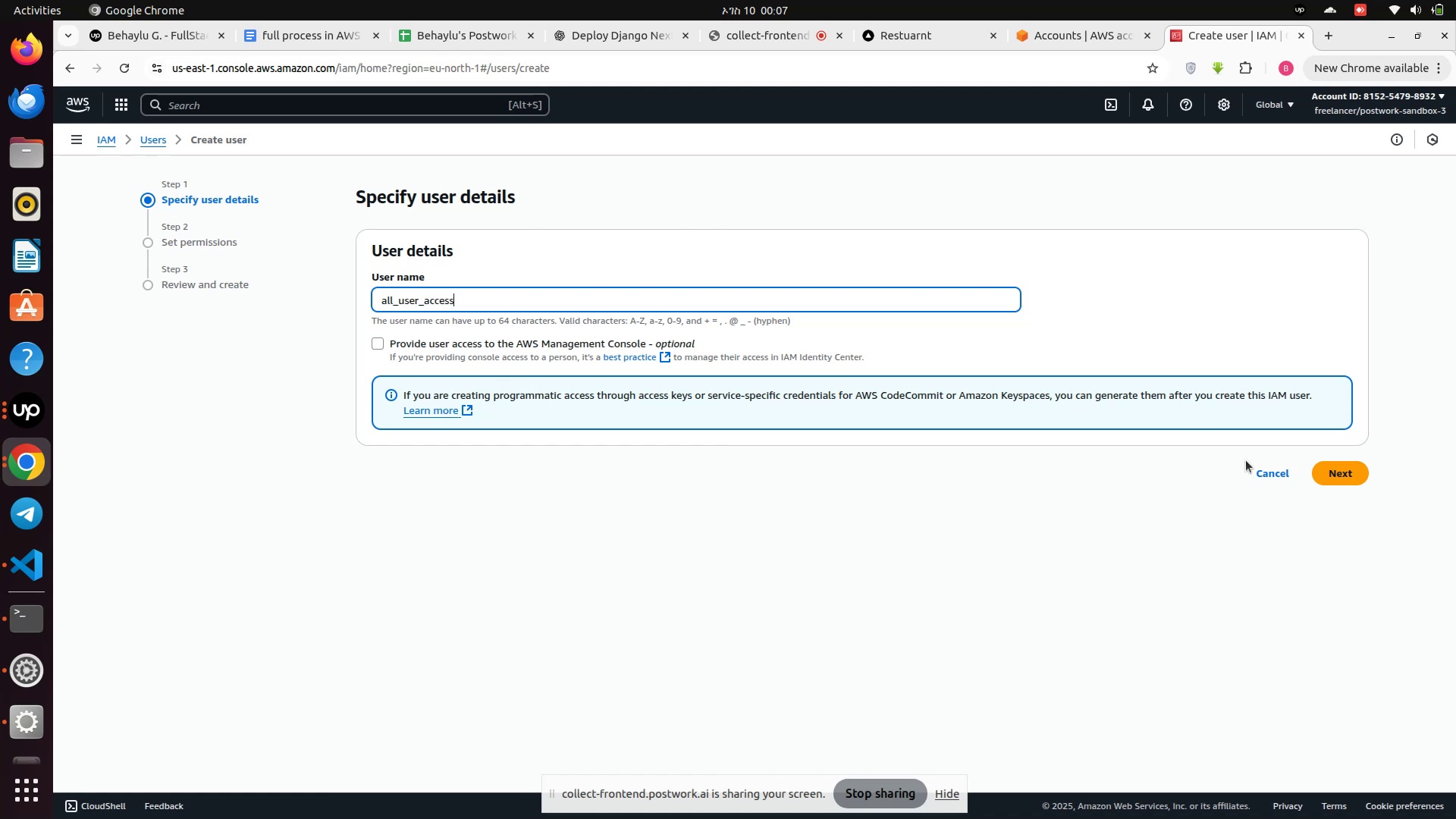 
left_click([375, 346])
 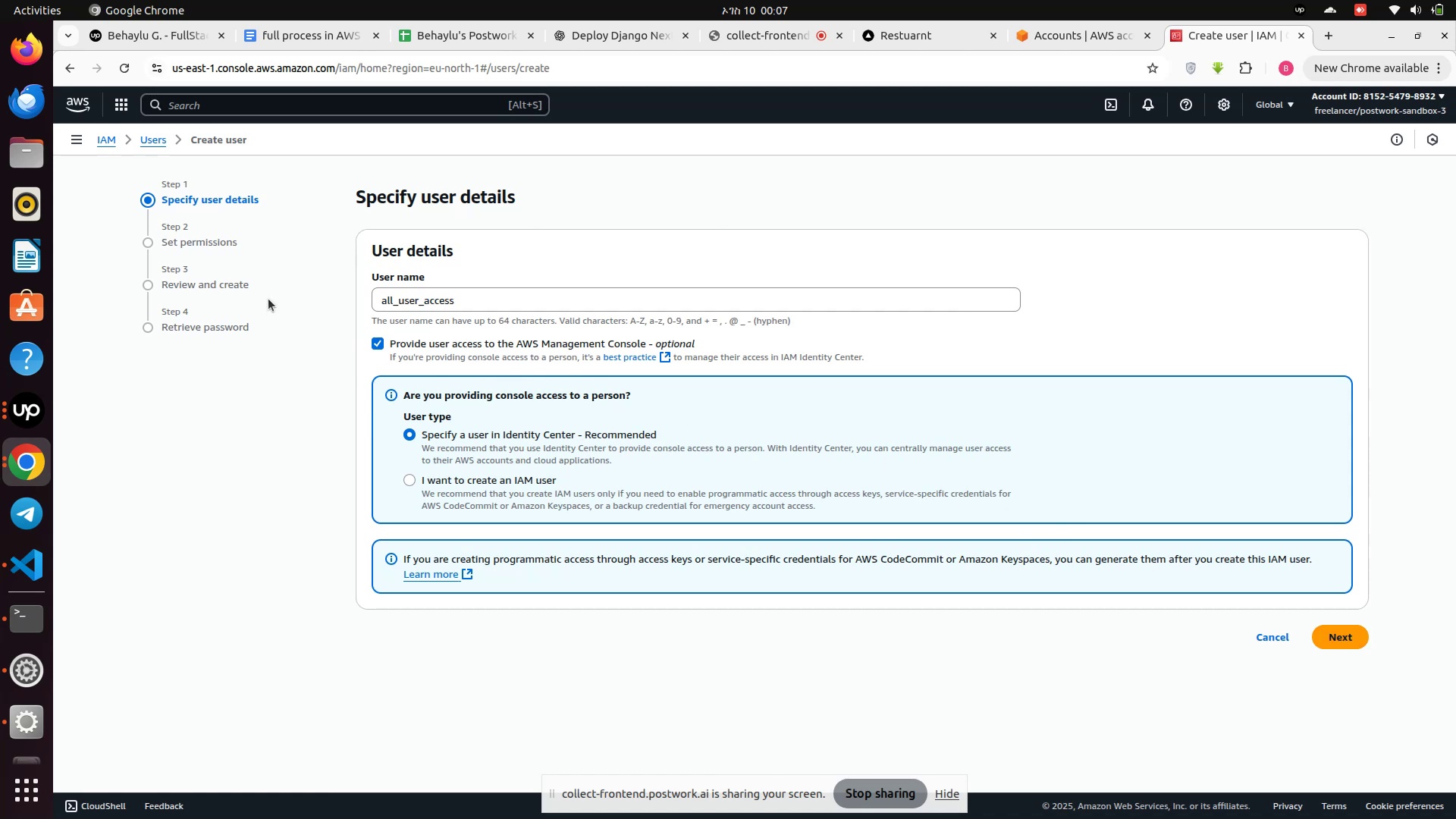 
wait(7.29)
 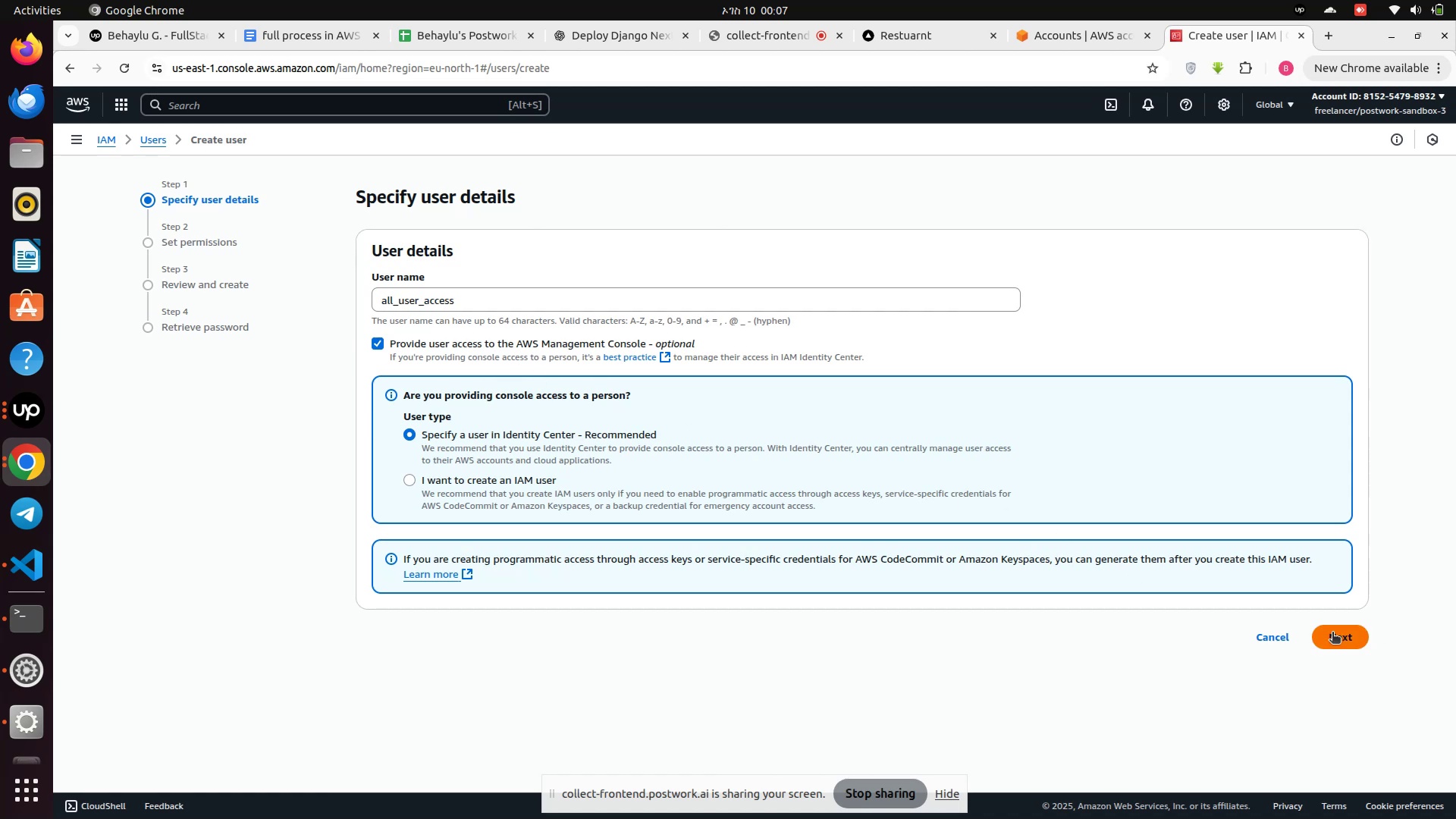 
left_click([382, 344])
 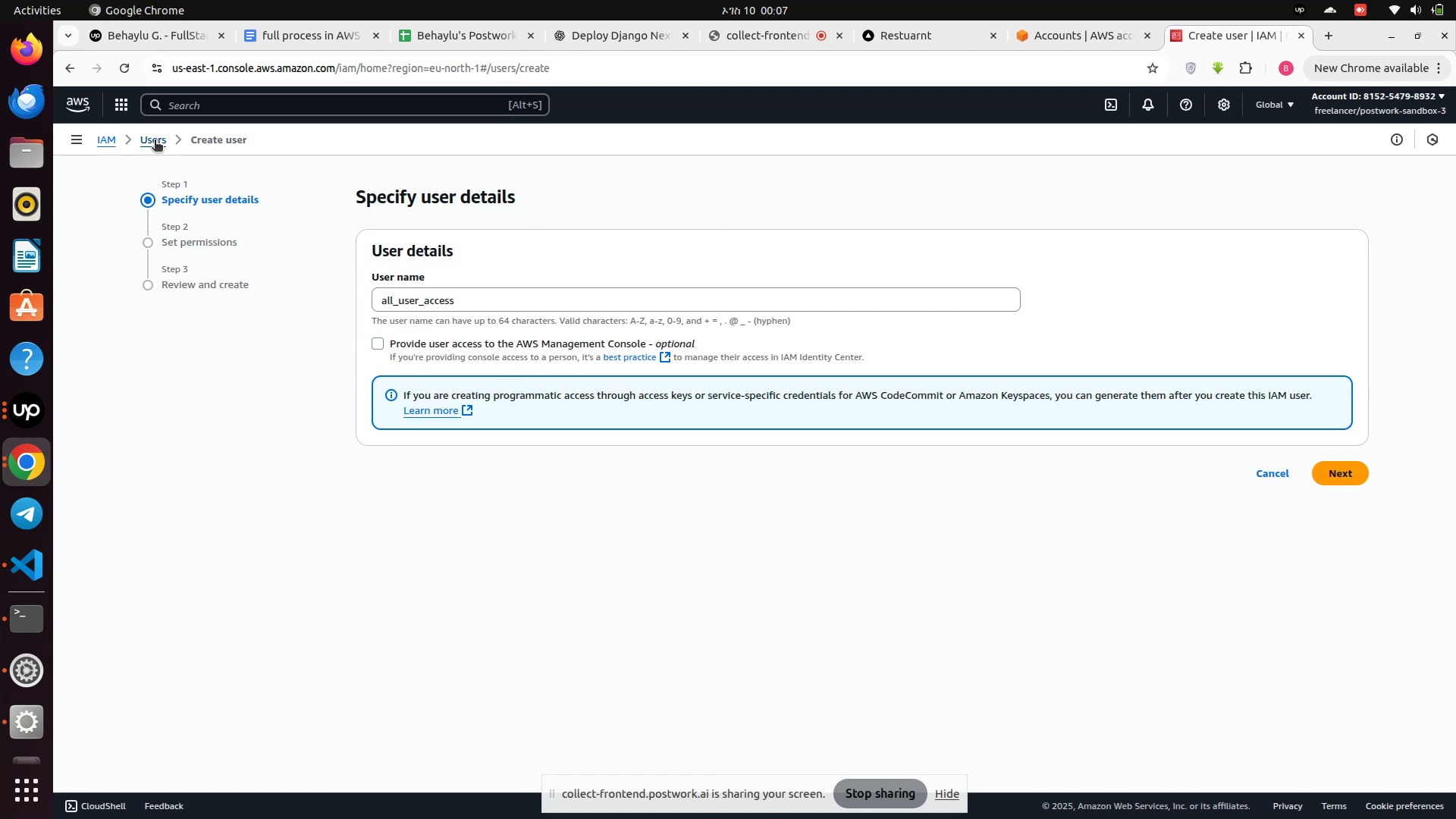 
left_click([155, 141])
 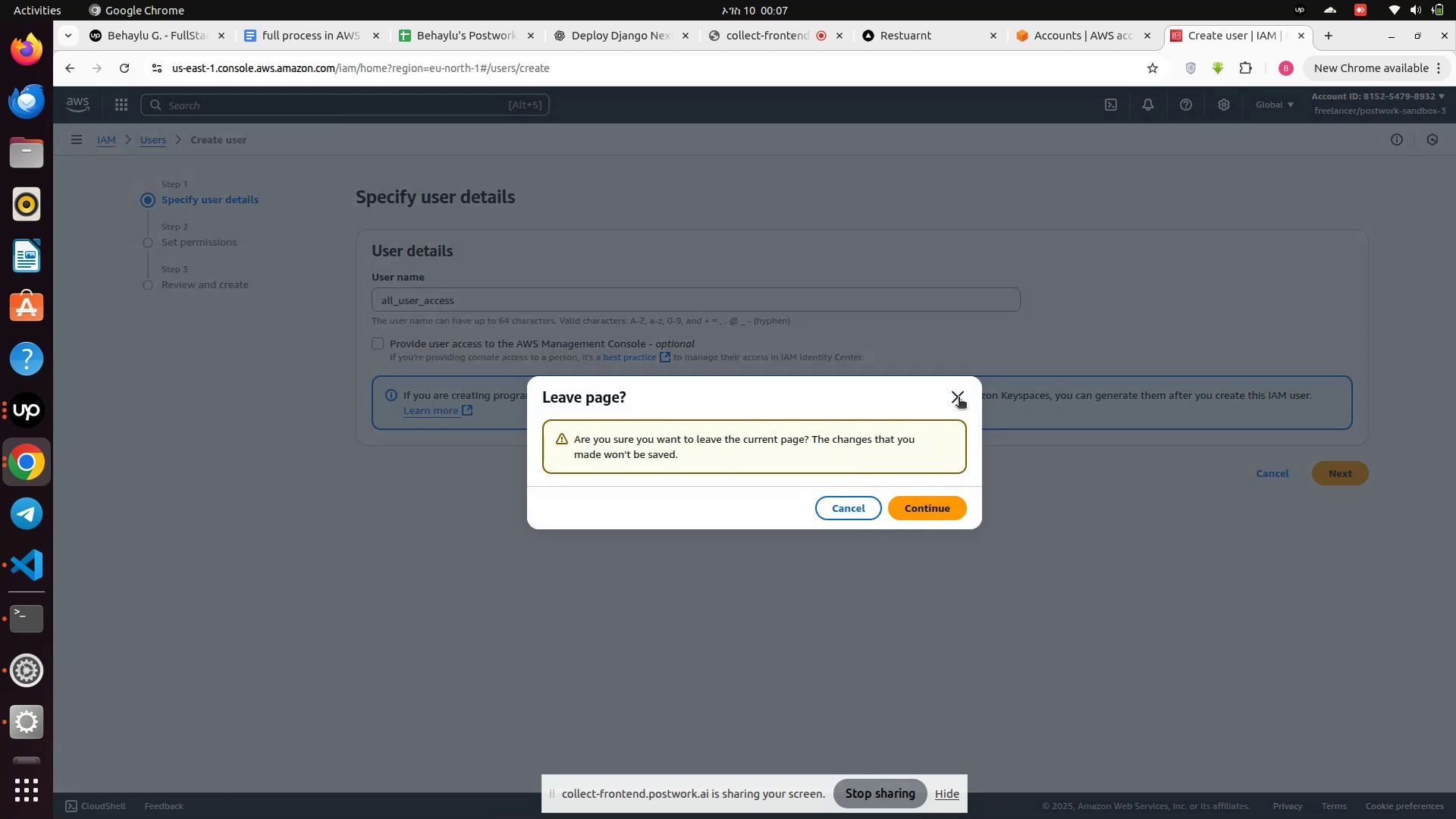 
left_click([959, 397])
 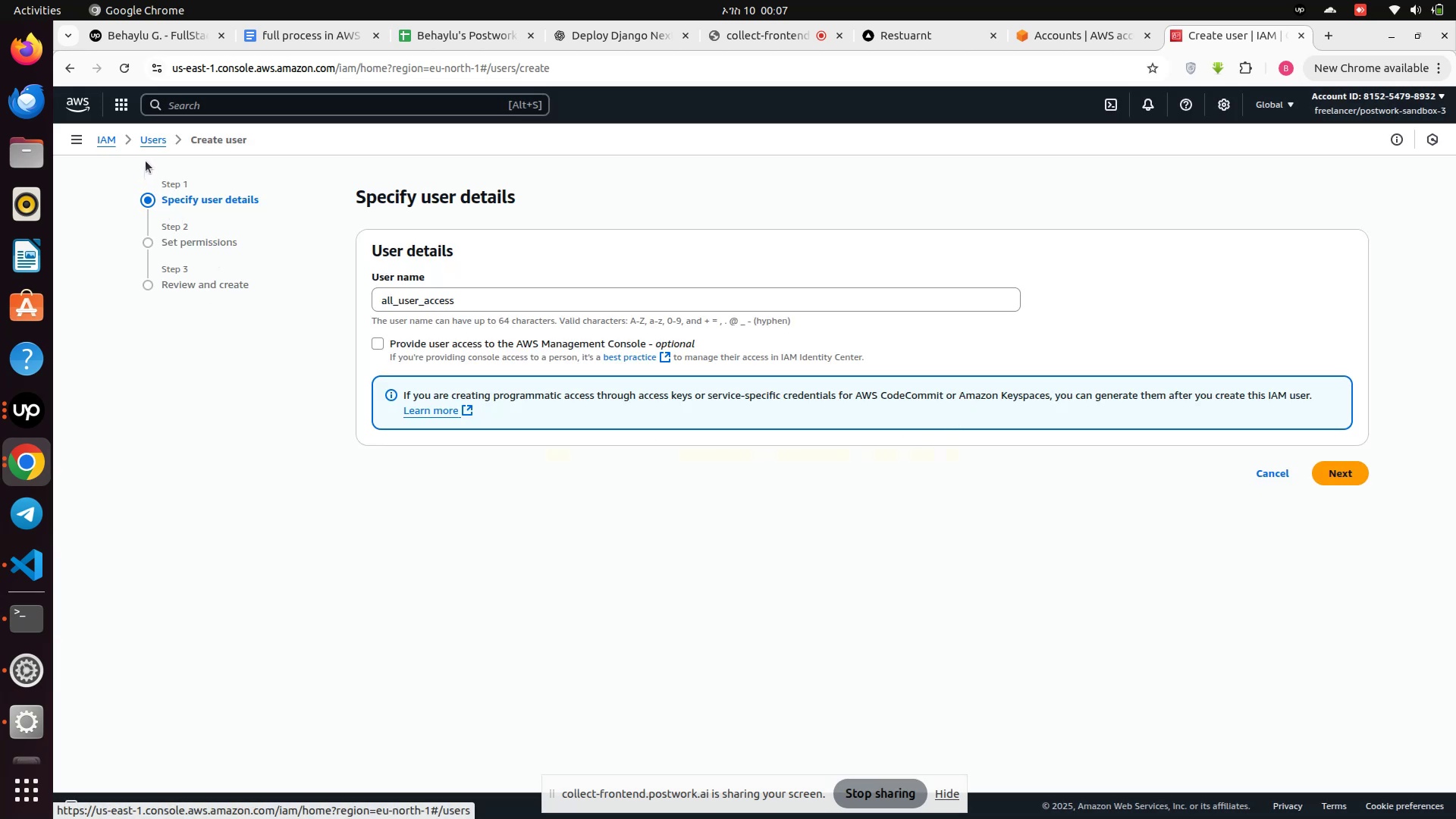 
left_click([150, 141])
 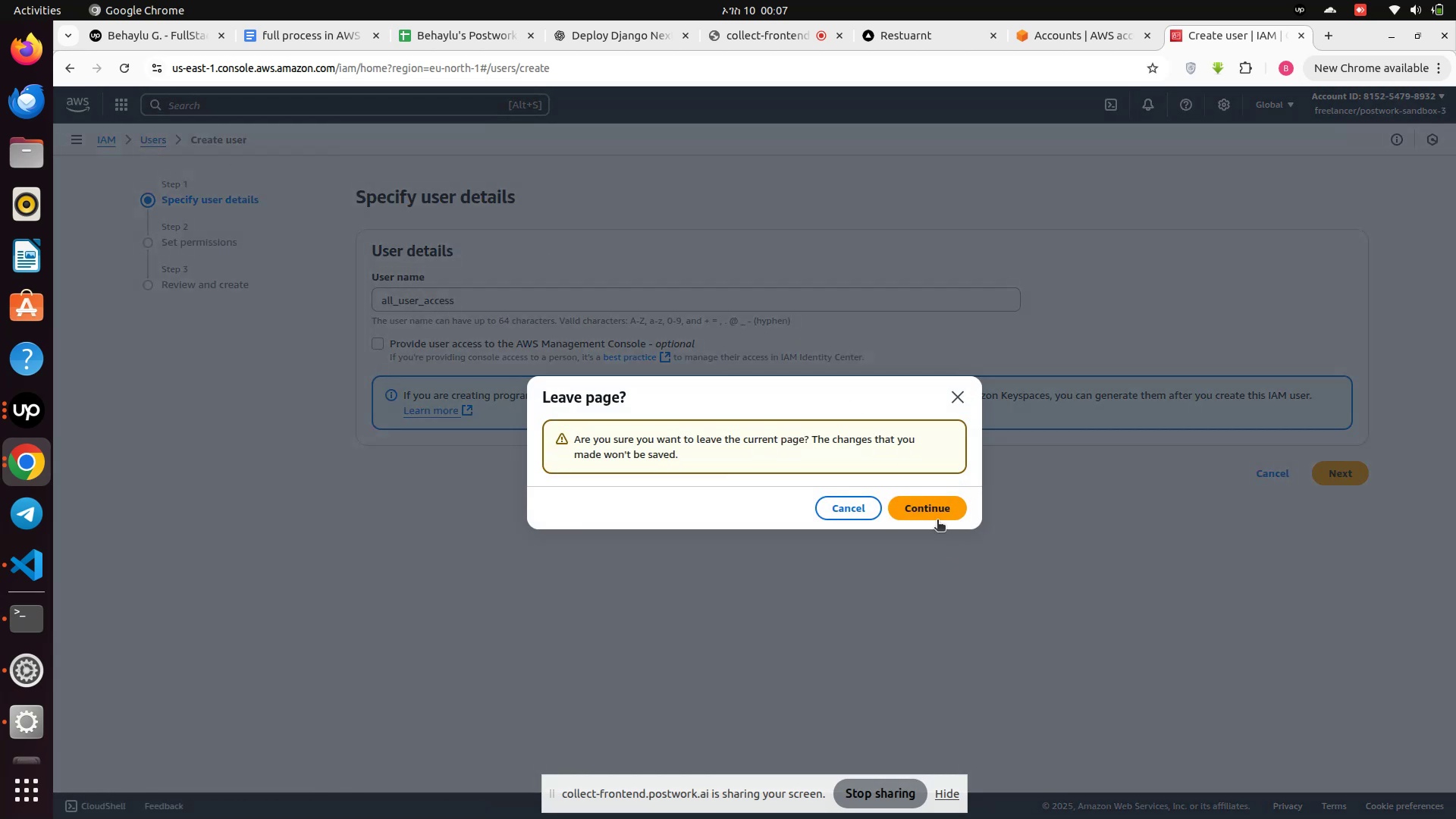 
left_click([927, 506])
 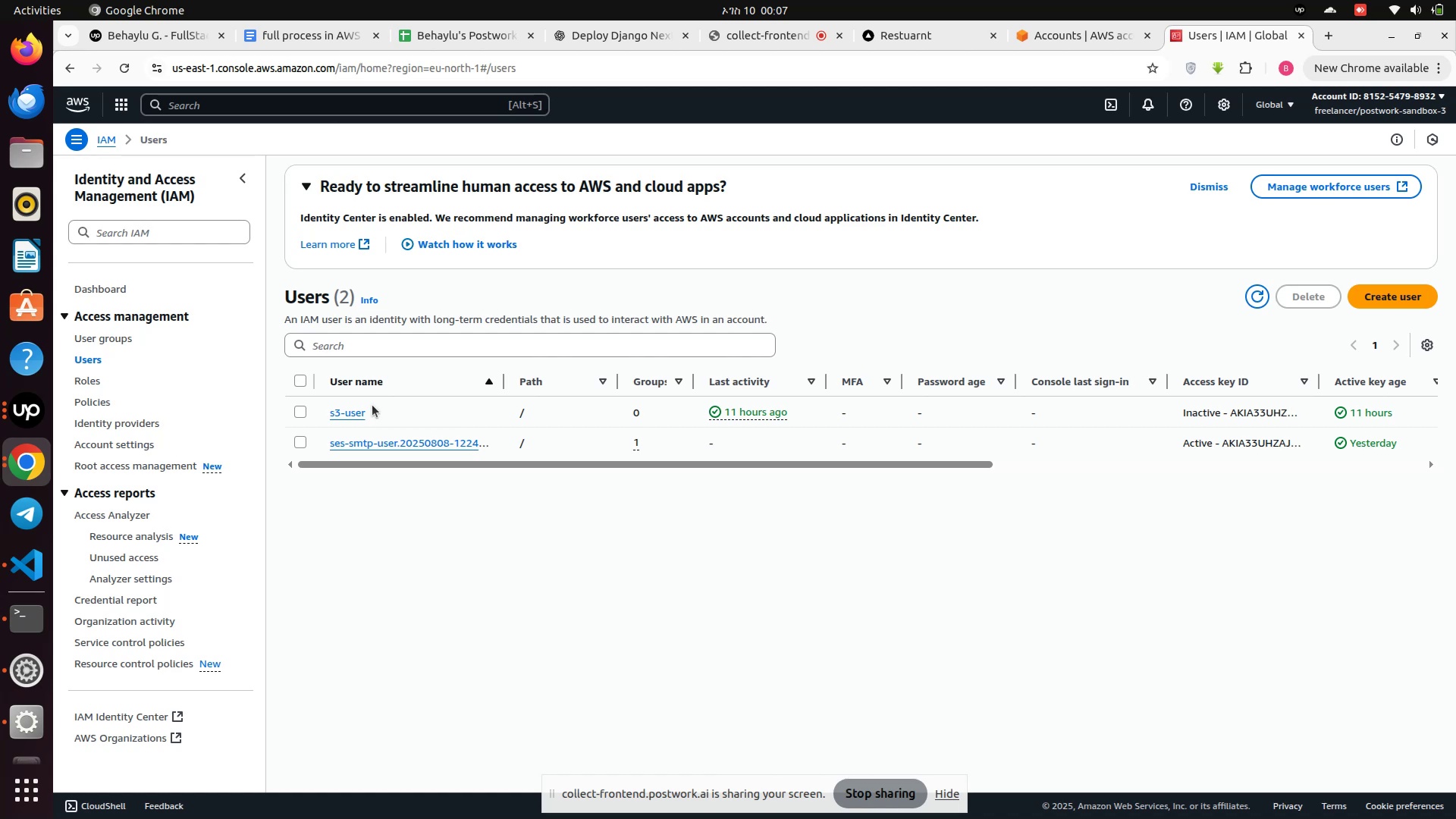 
left_click([341, 408])
 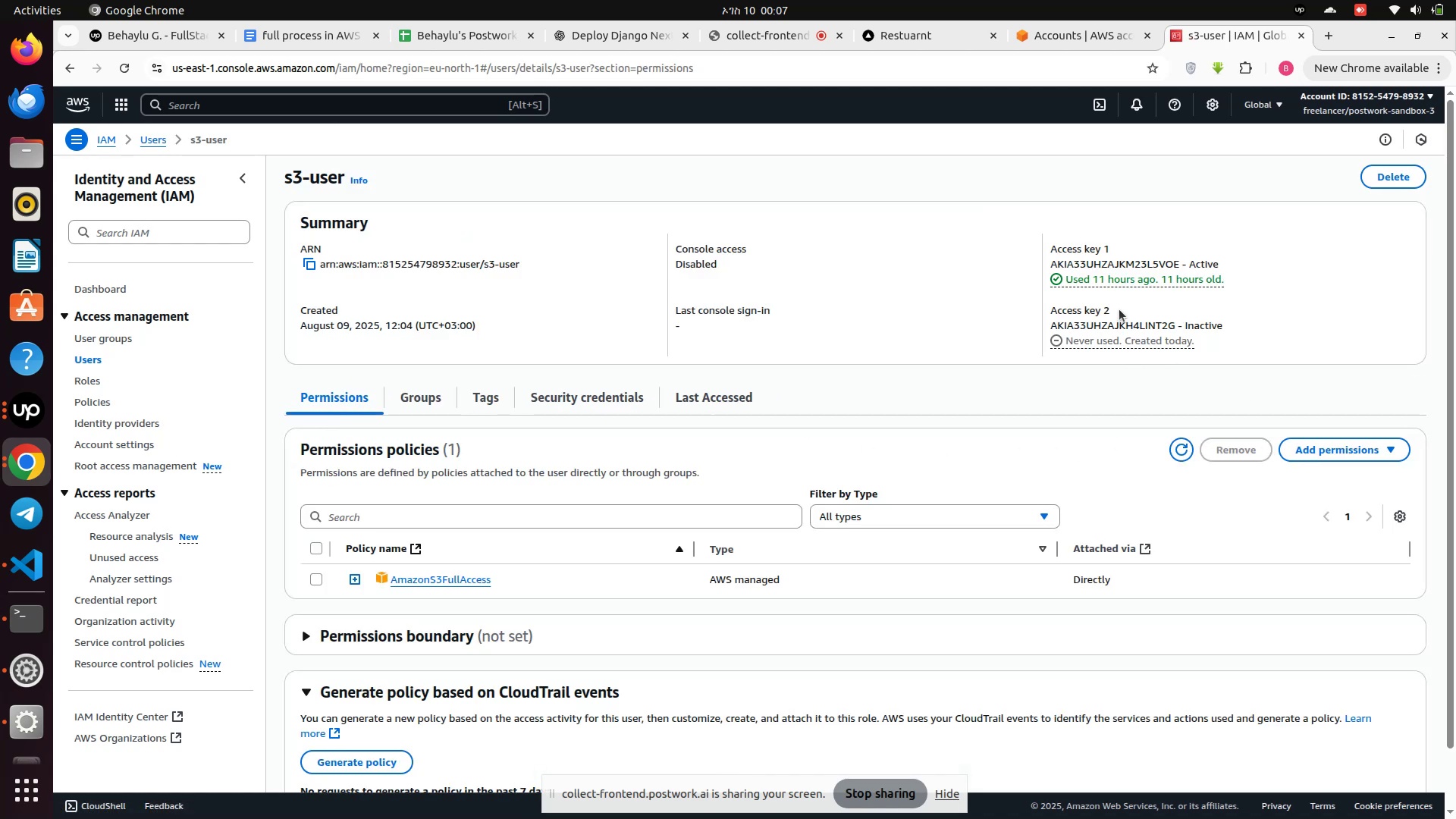 
left_click([1128, 290])
 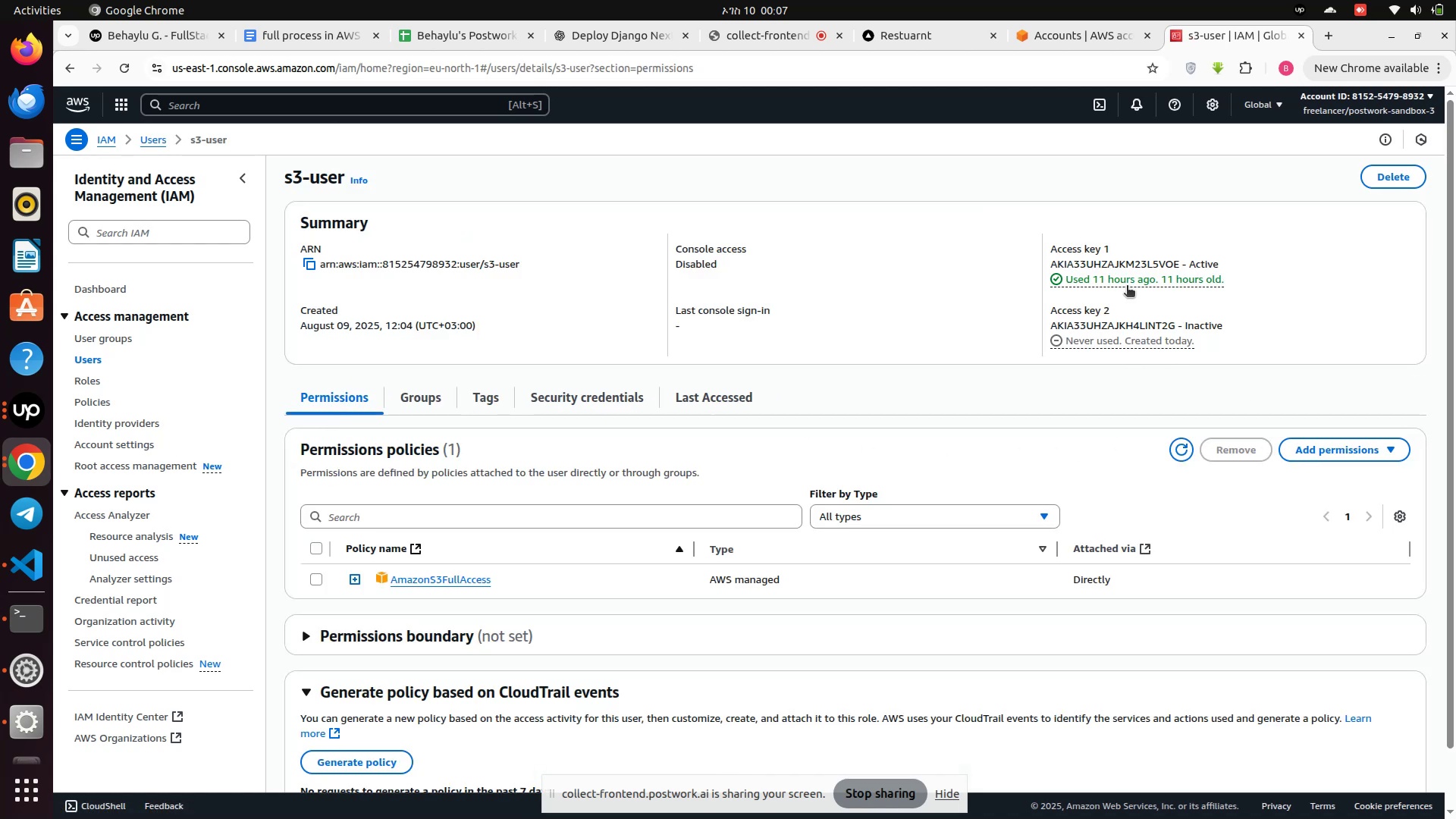 
left_click([1127, 287])
 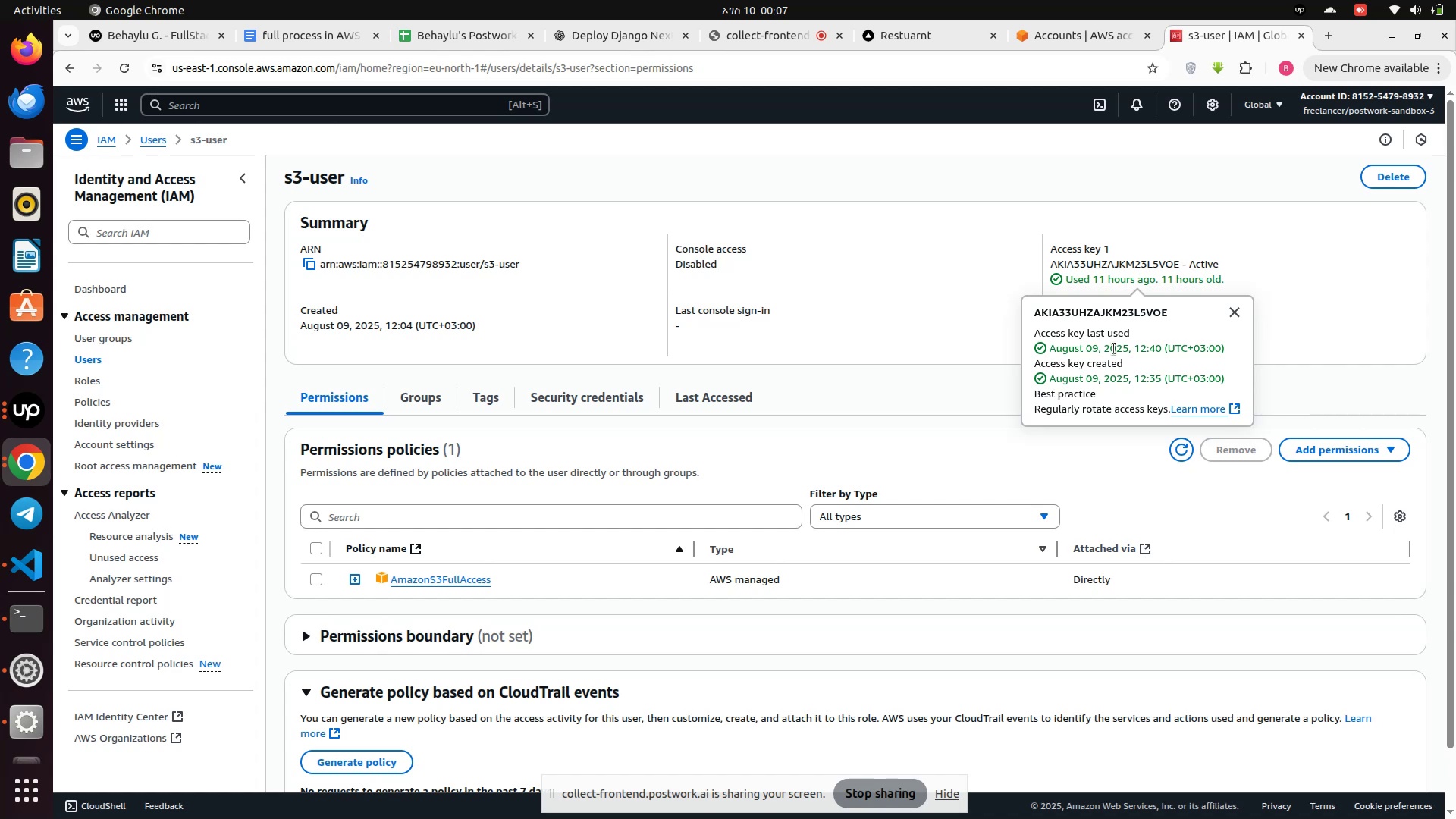 
wait(7.06)
 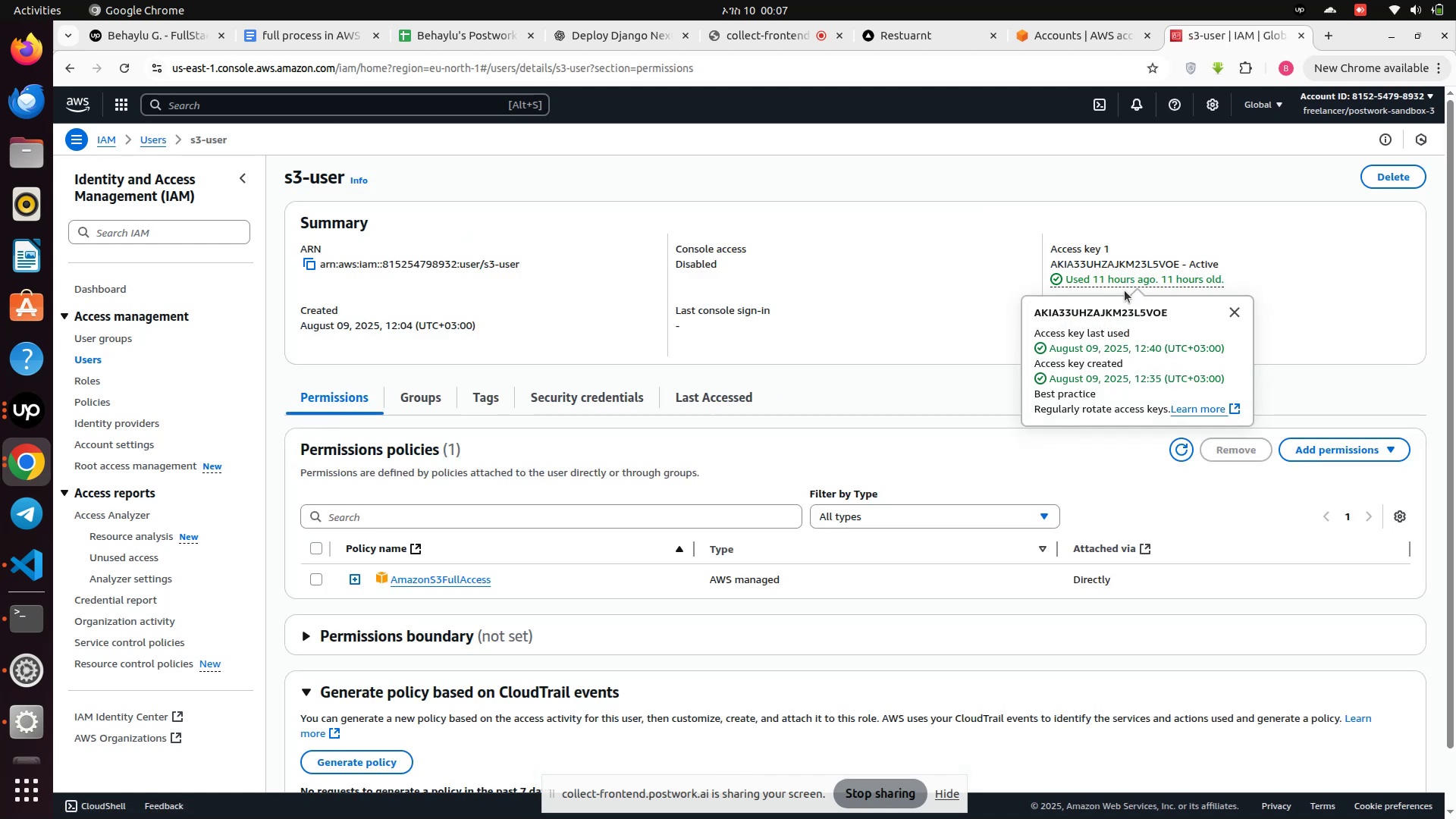 
left_click([1232, 413])
 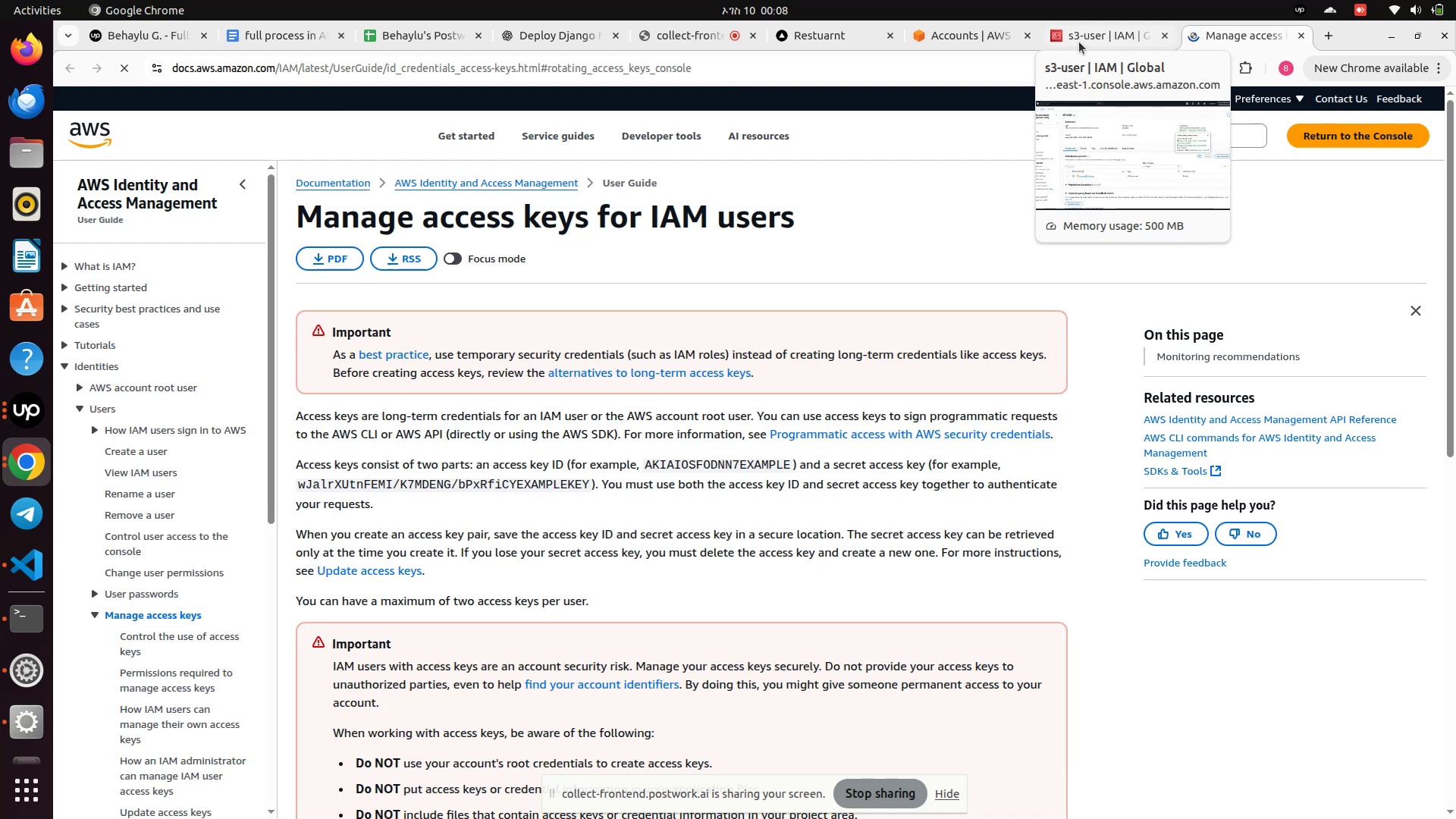 
wait(11.46)
 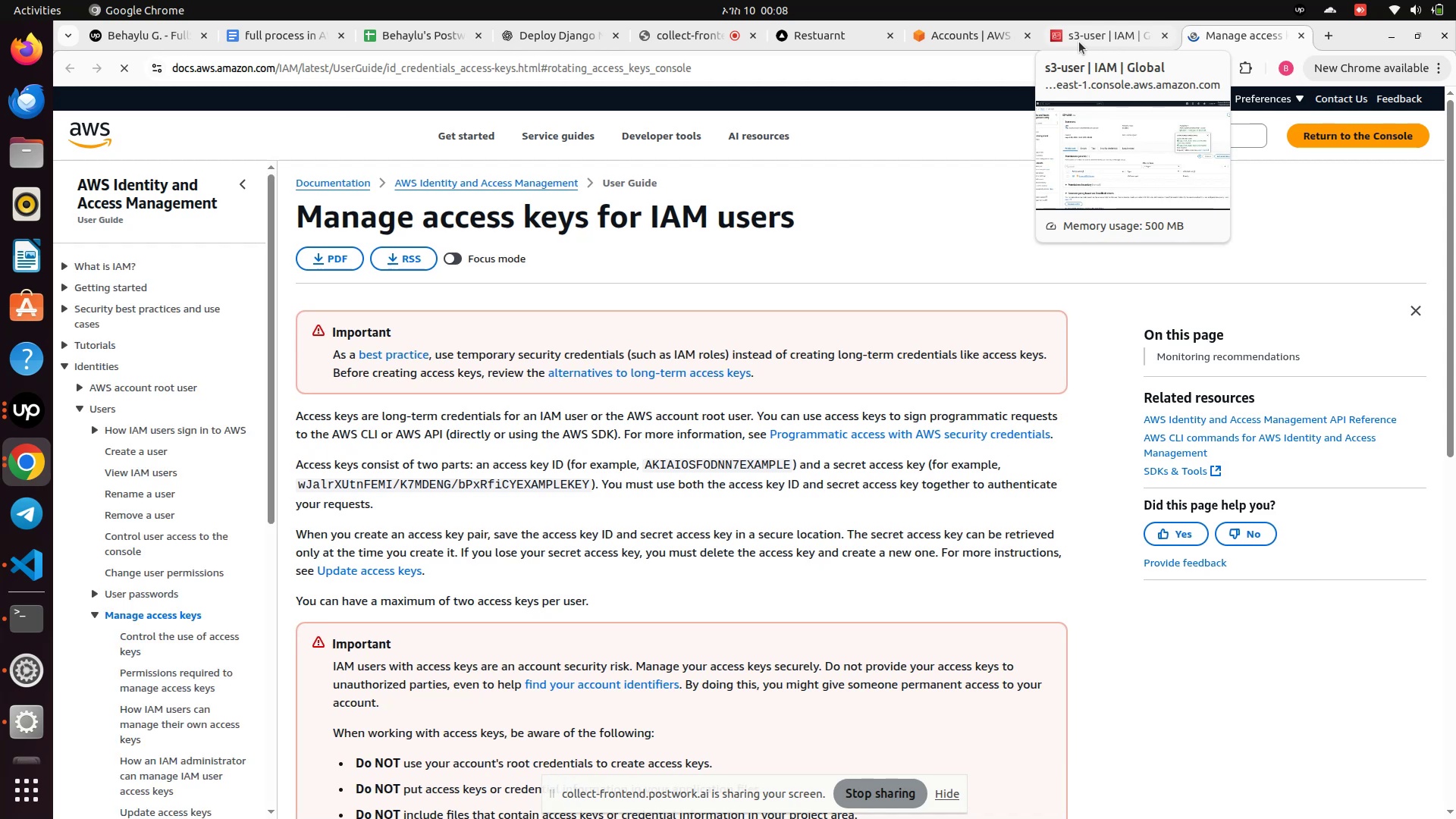 
left_click([1079, 42])
 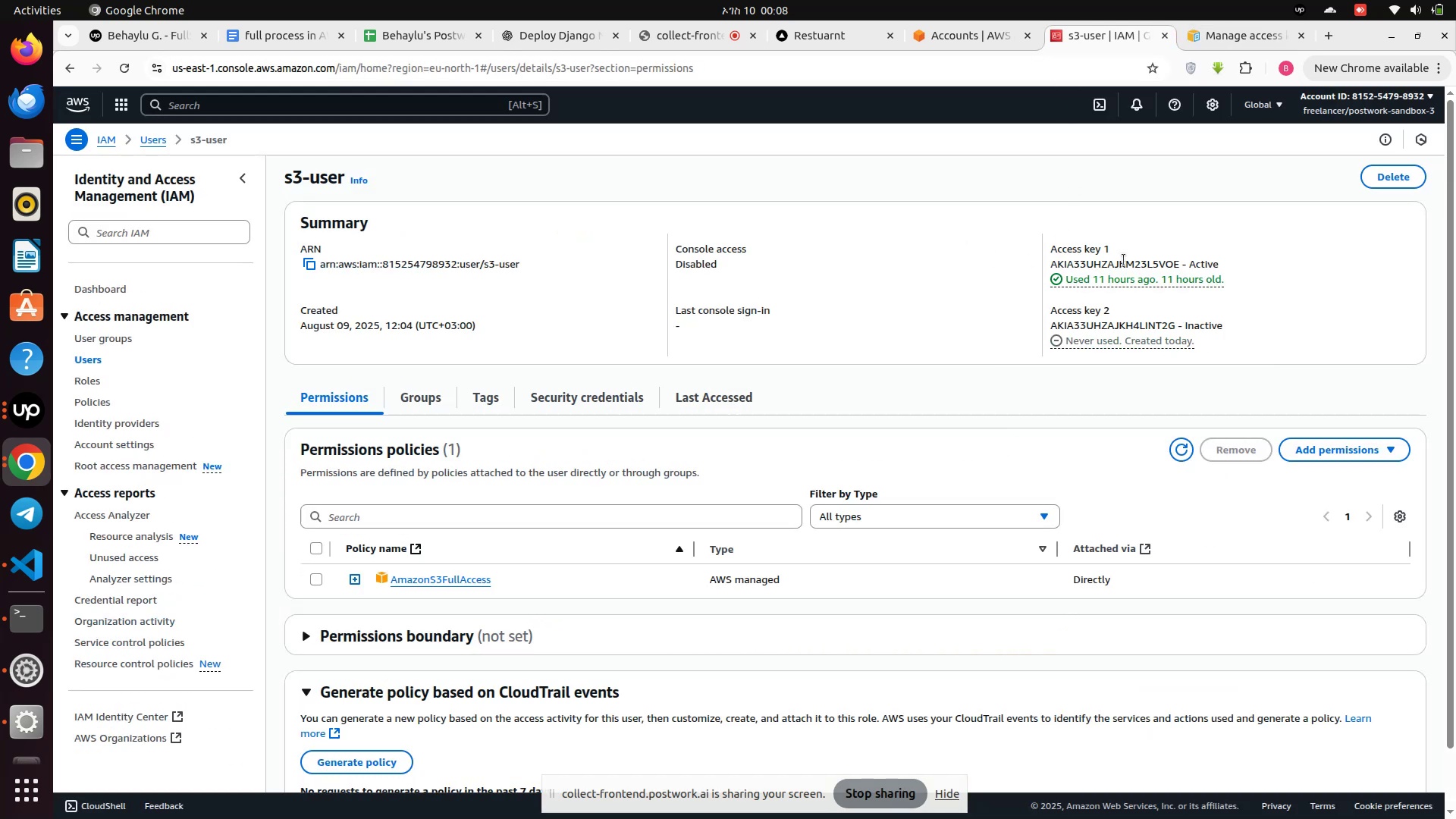 
left_click([1176, 258])
 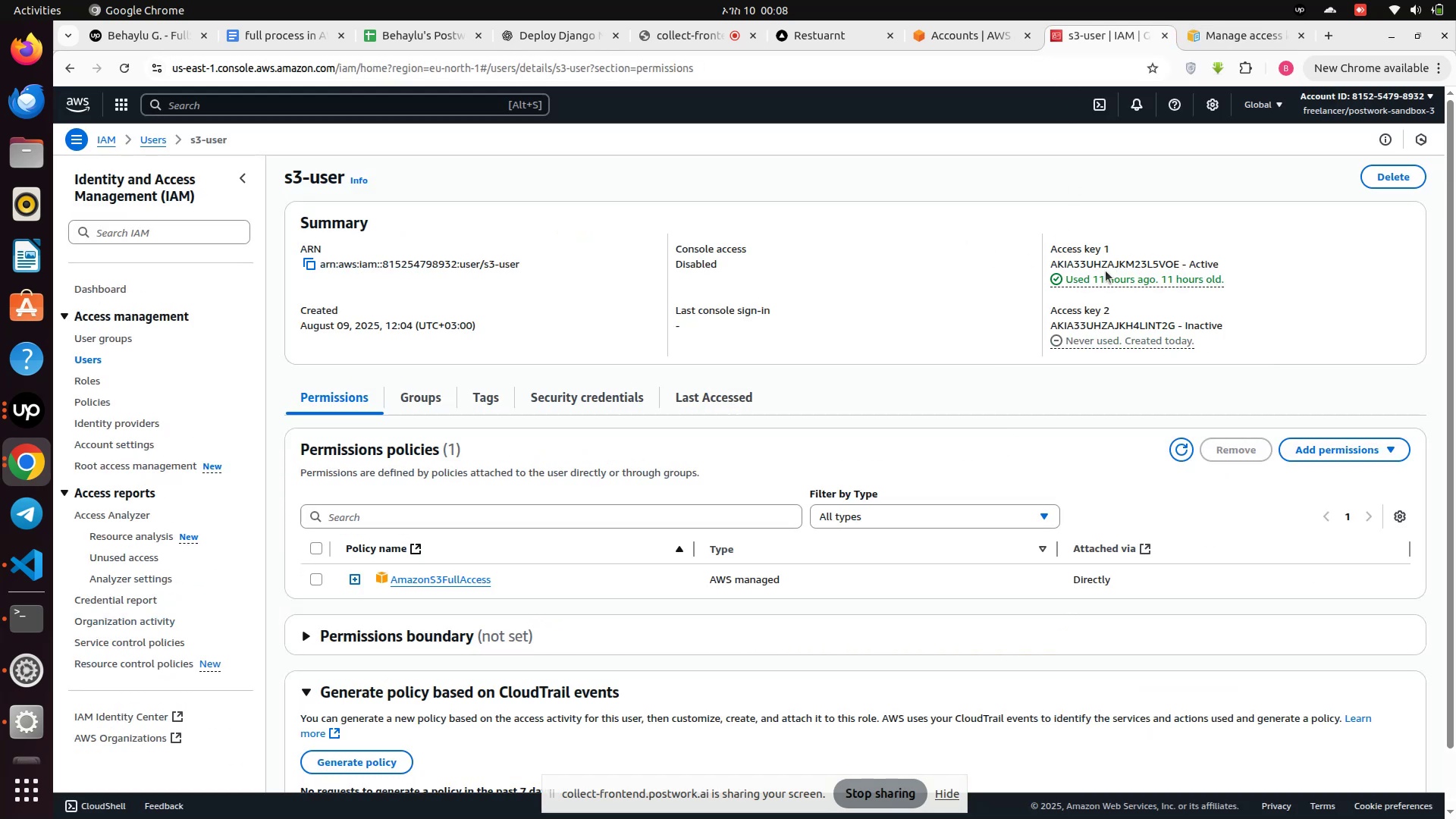 
left_click([1105, 271])
 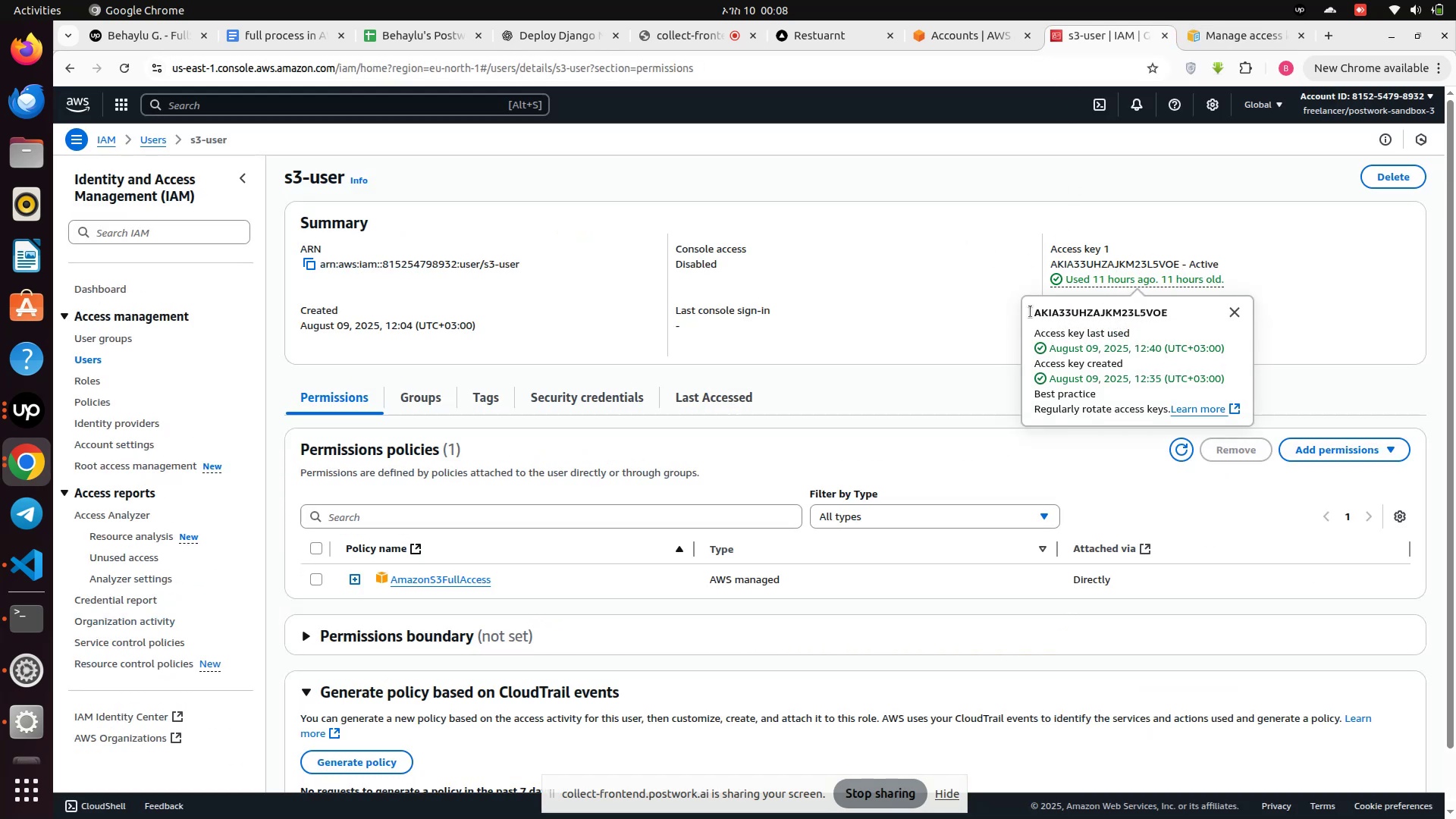 
left_click([950, 295])
 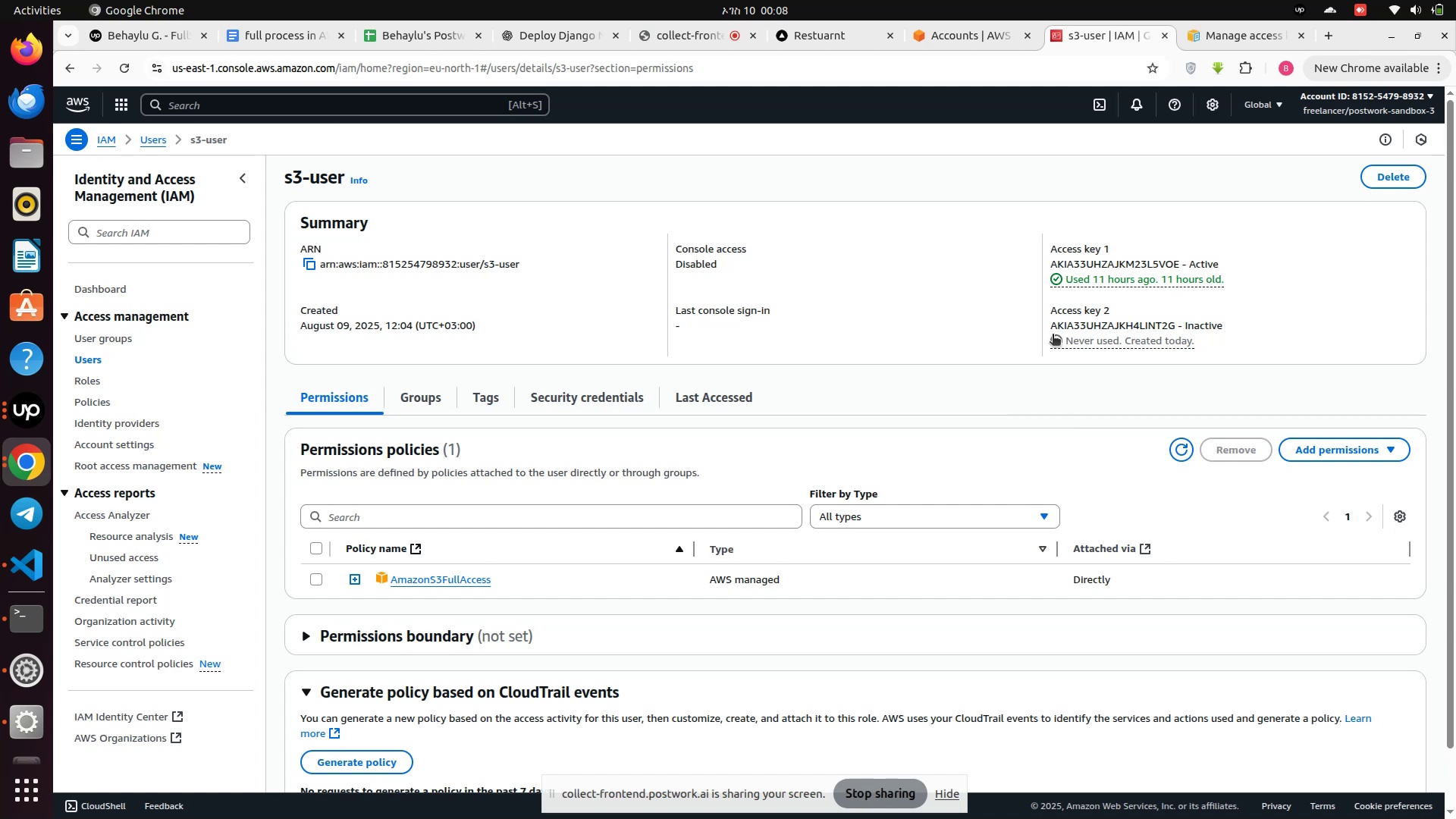 
left_click([1054, 341])
 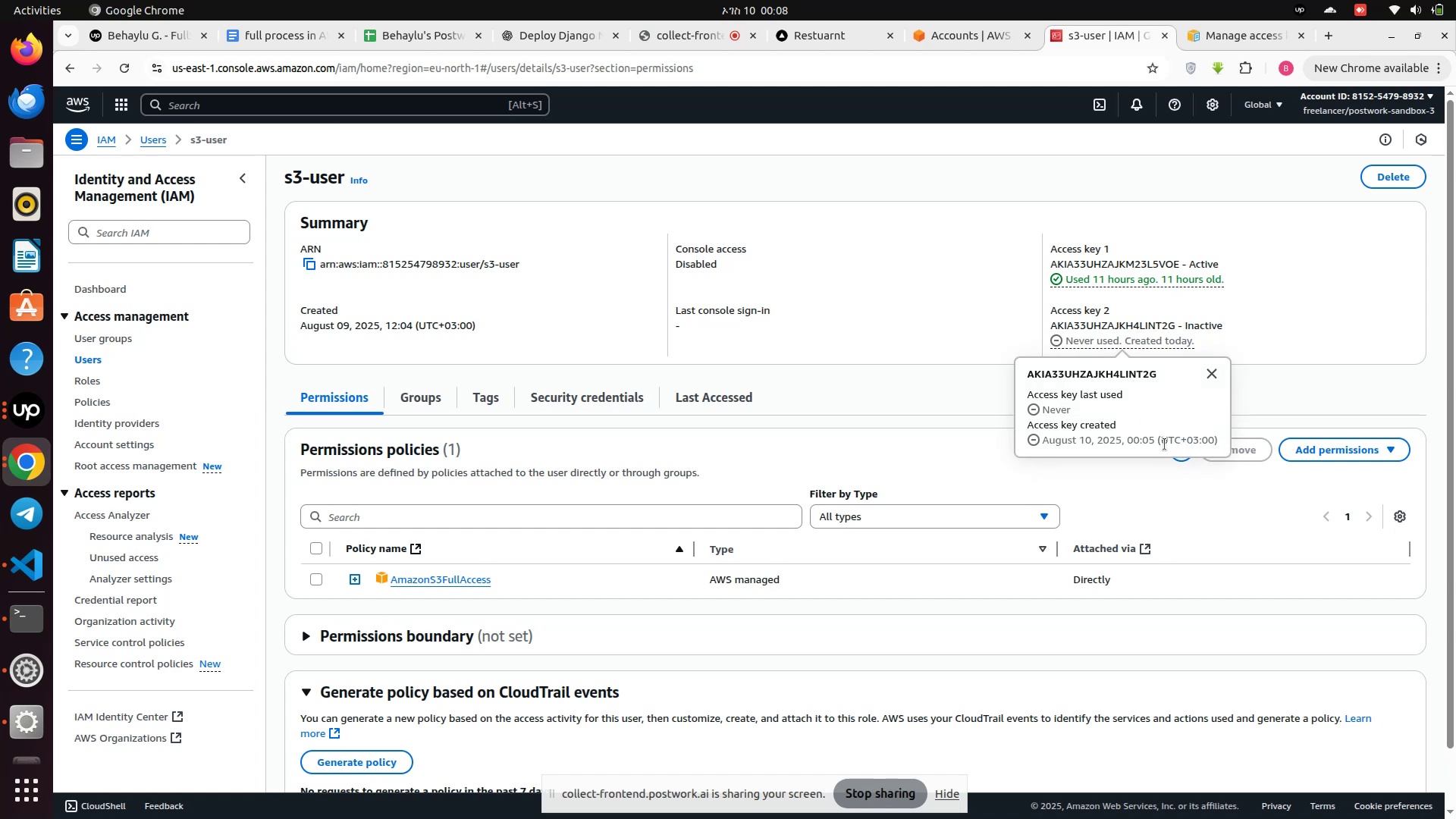 
left_click([1119, 416])
 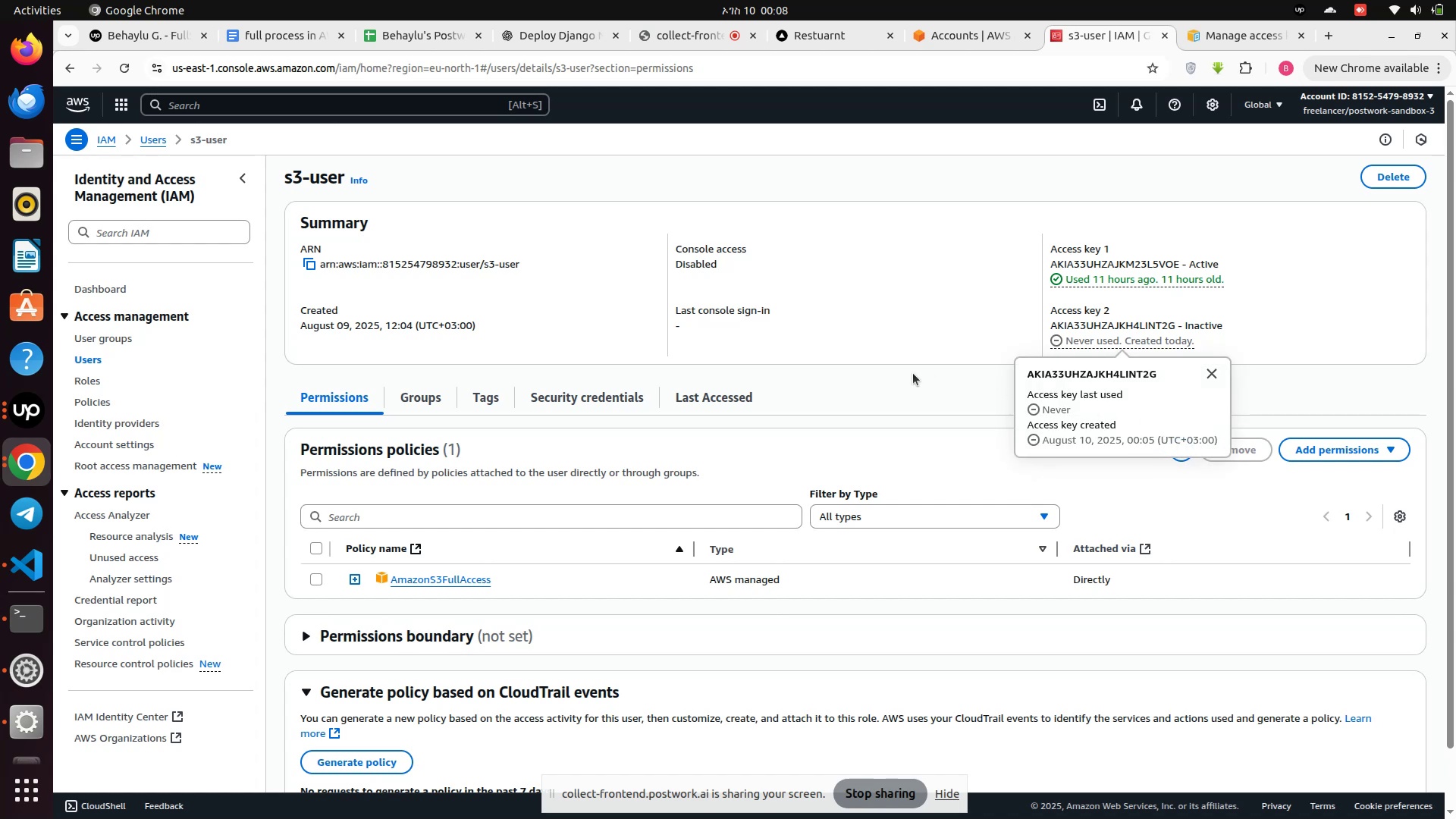 
left_click([913, 373])
 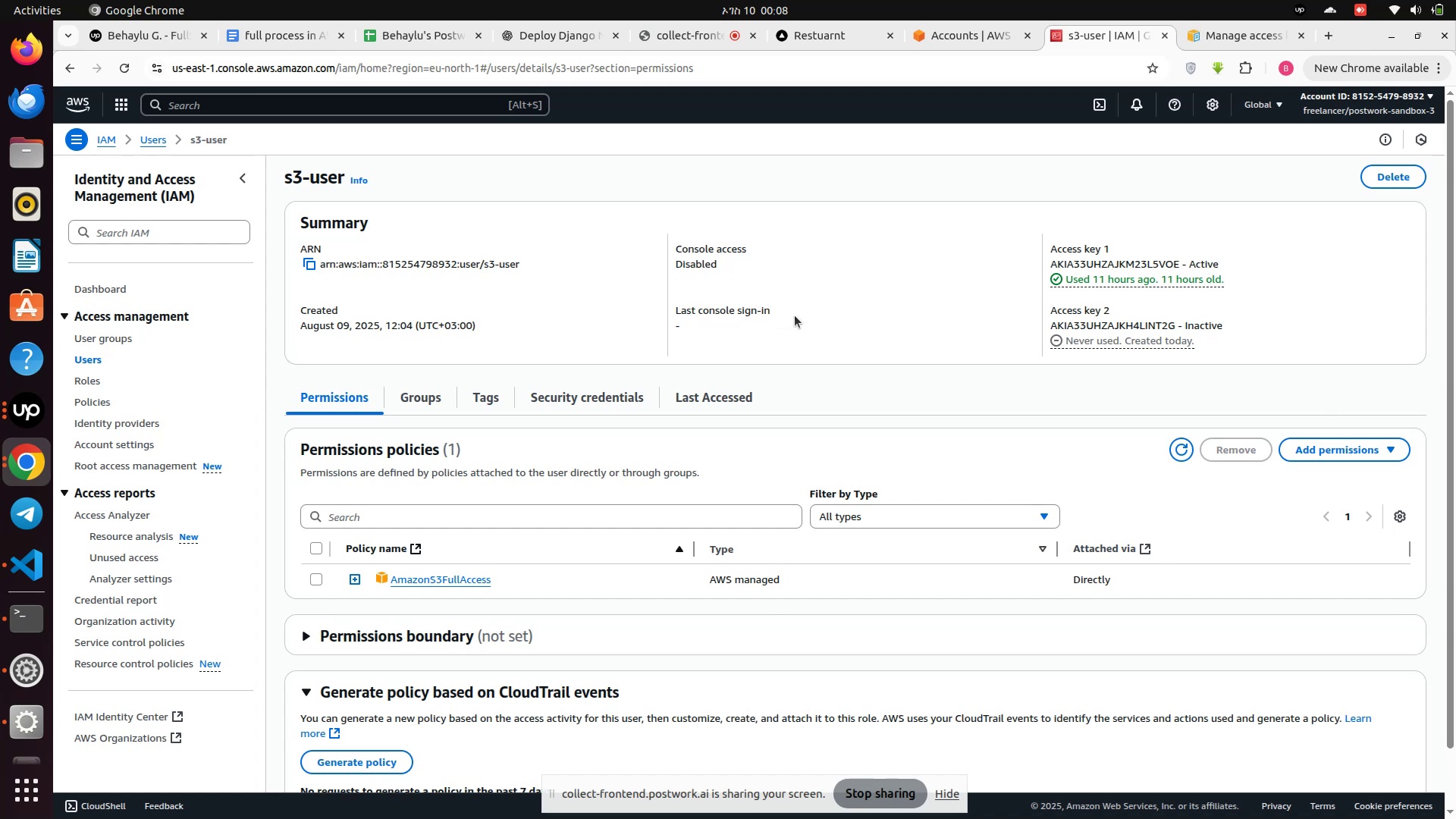 
wait(7.82)
 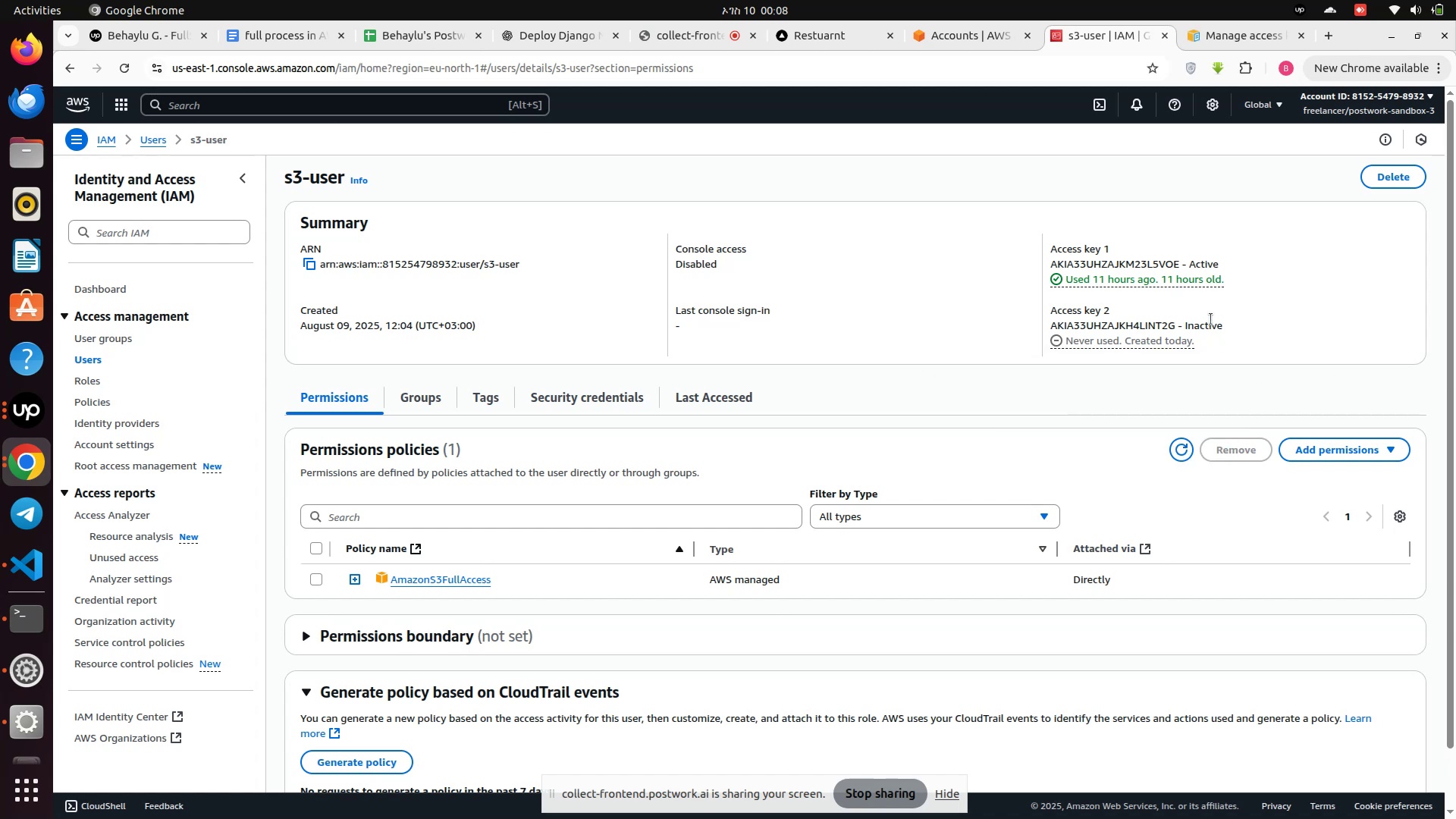 
left_click([1092, 279])
 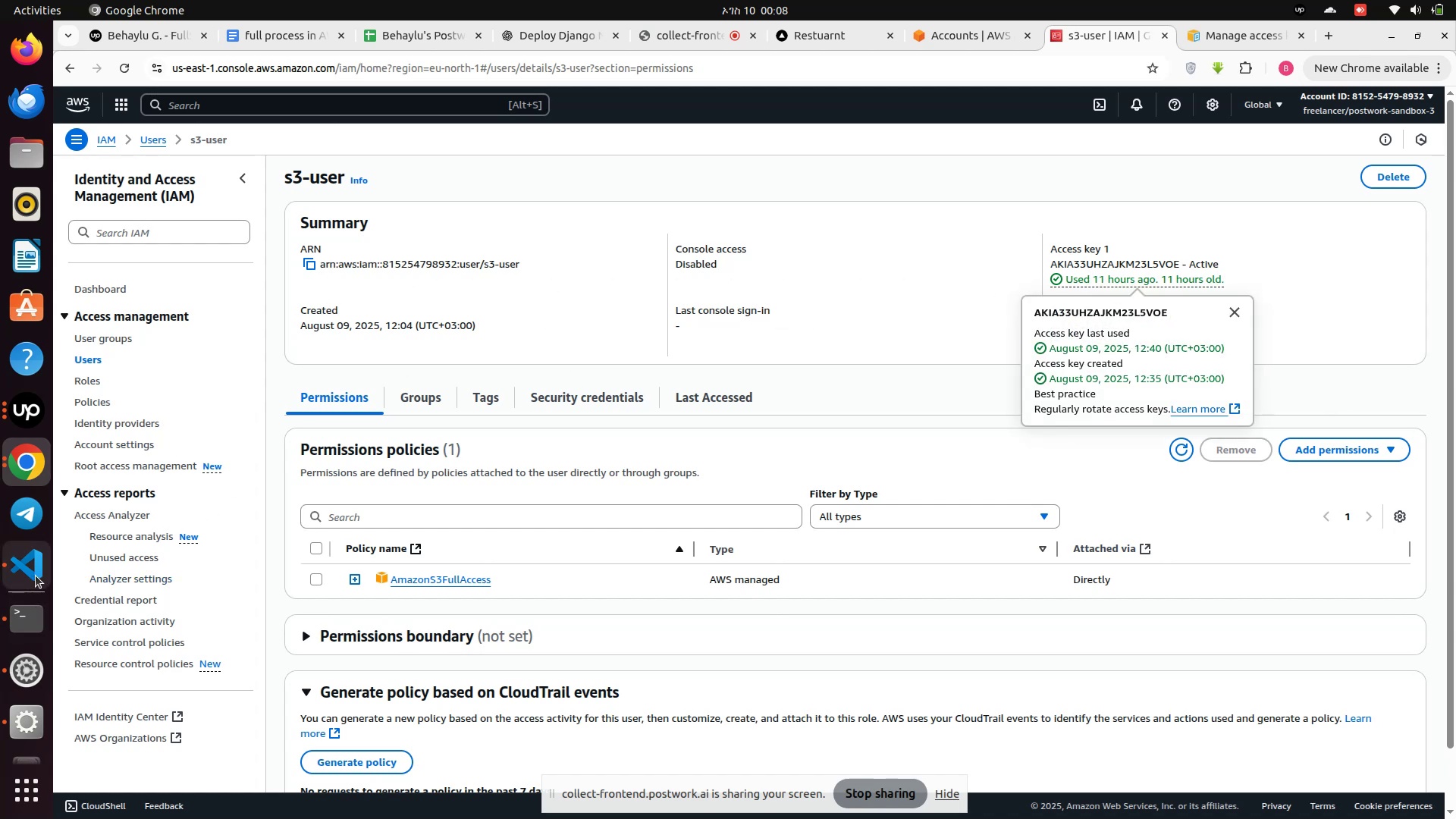 
left_click([36, 576])
 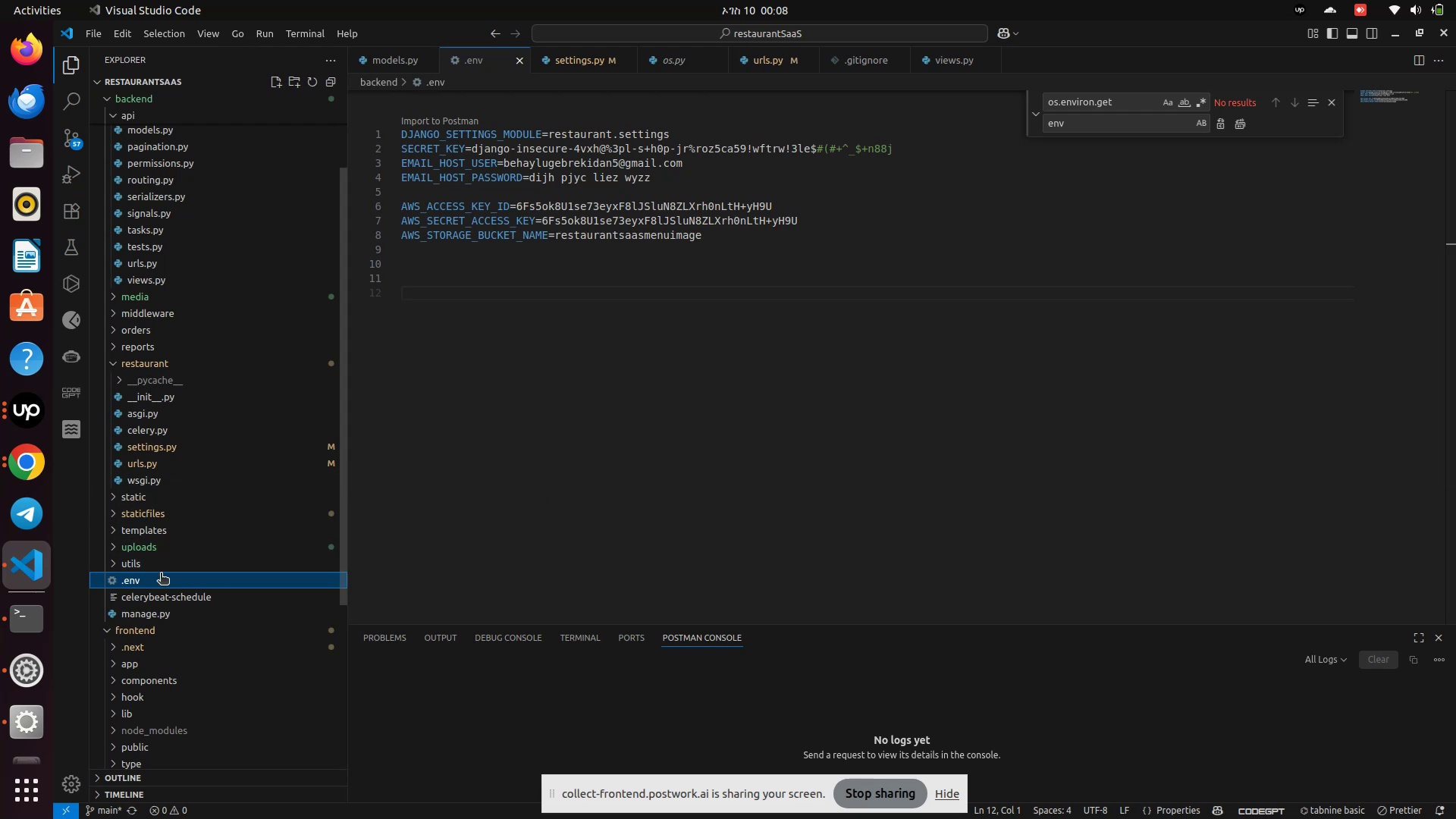 
wait(6.36)
 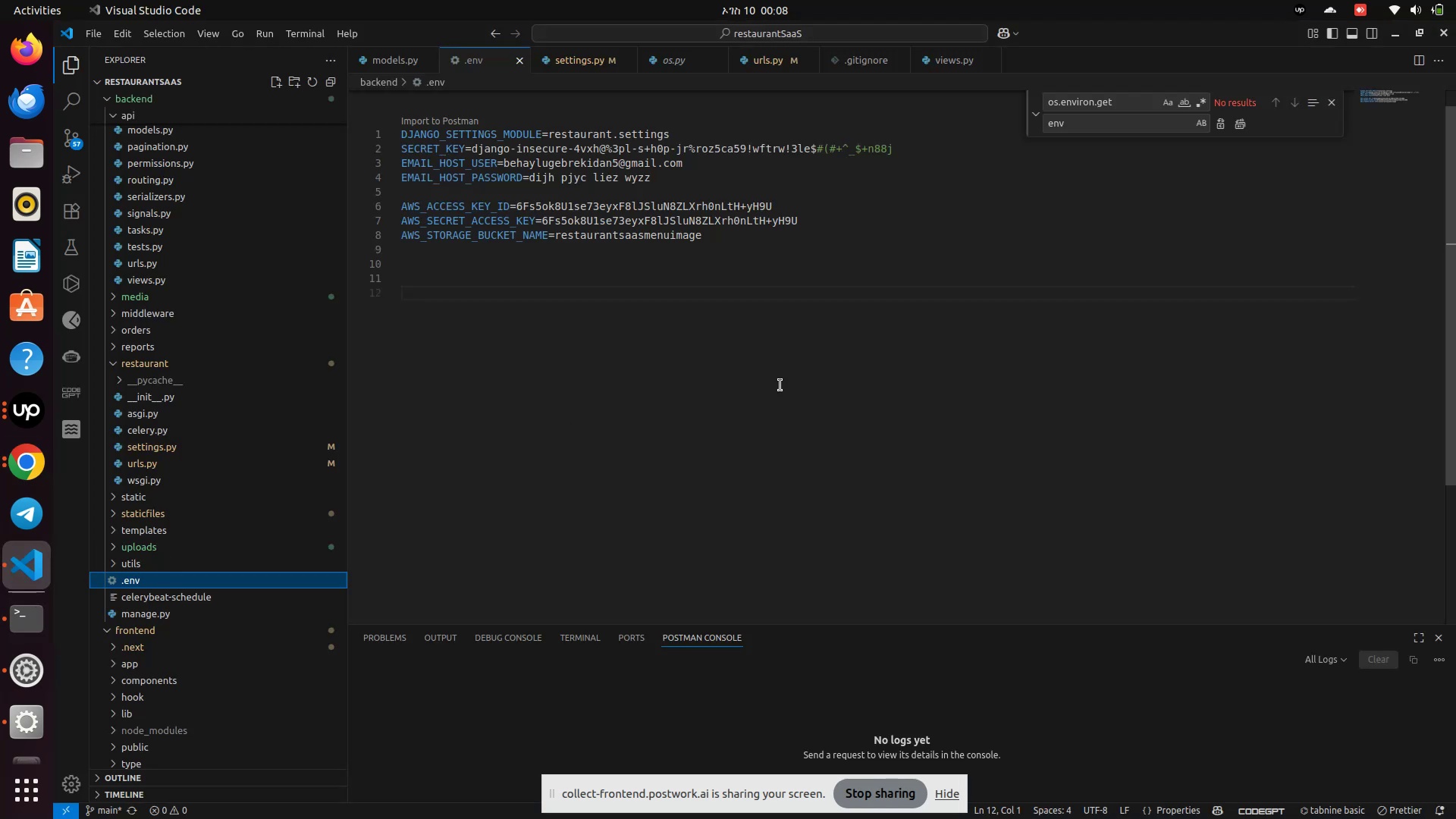 
left_click([146, 441])
 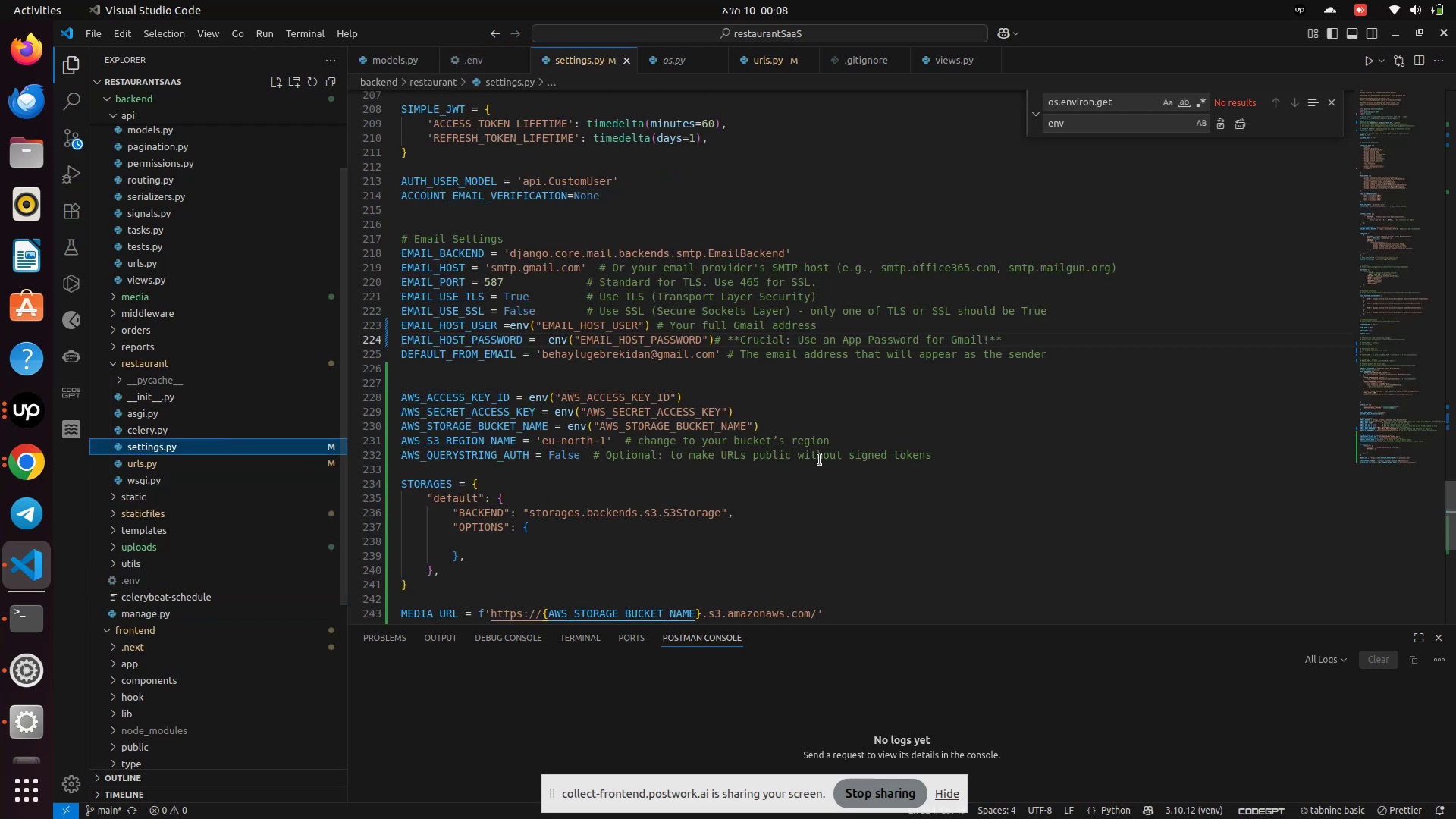 
left_click([820, 460])
 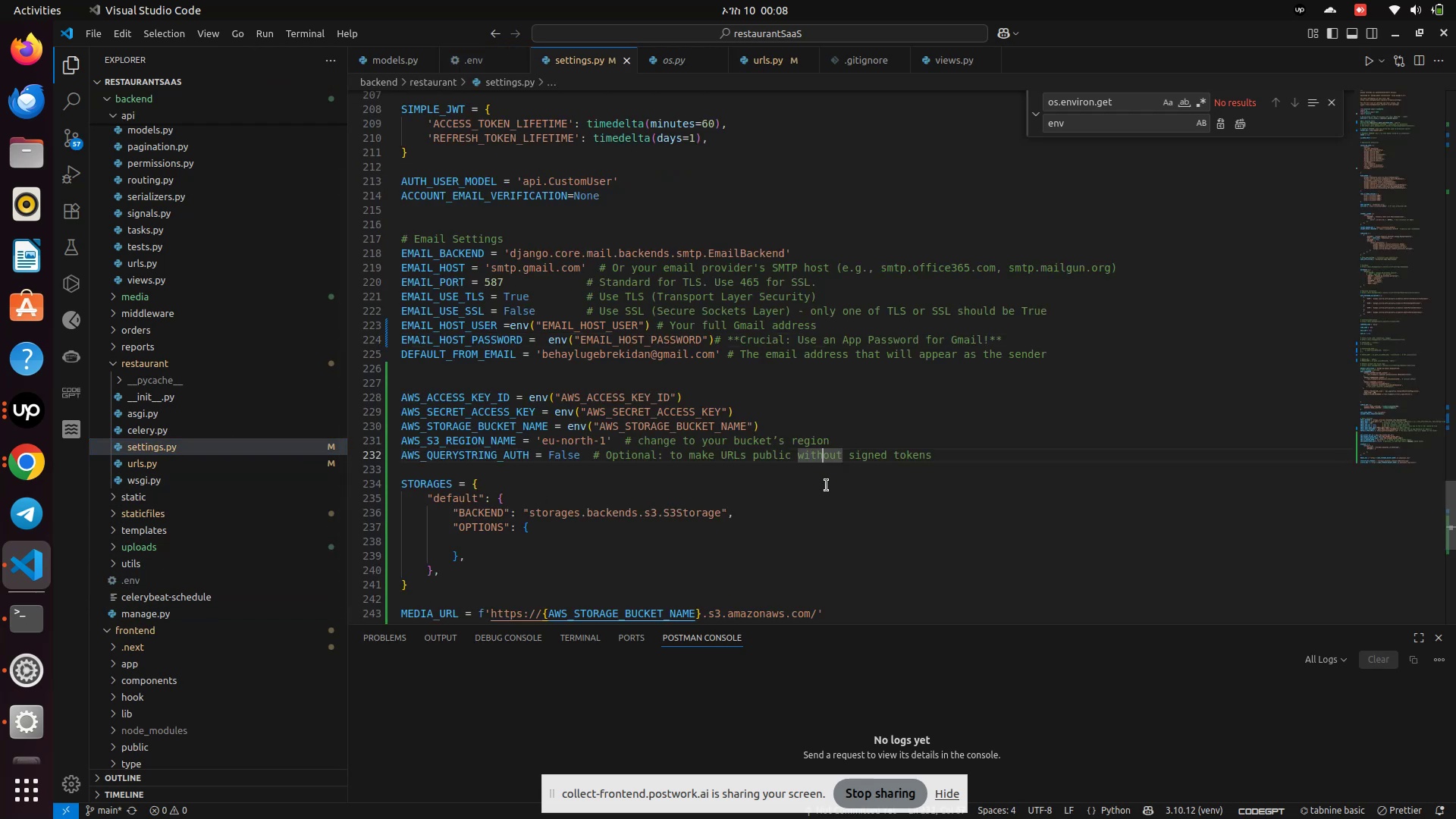 
hold_key(key=ControlLeft, duration=0.87)
 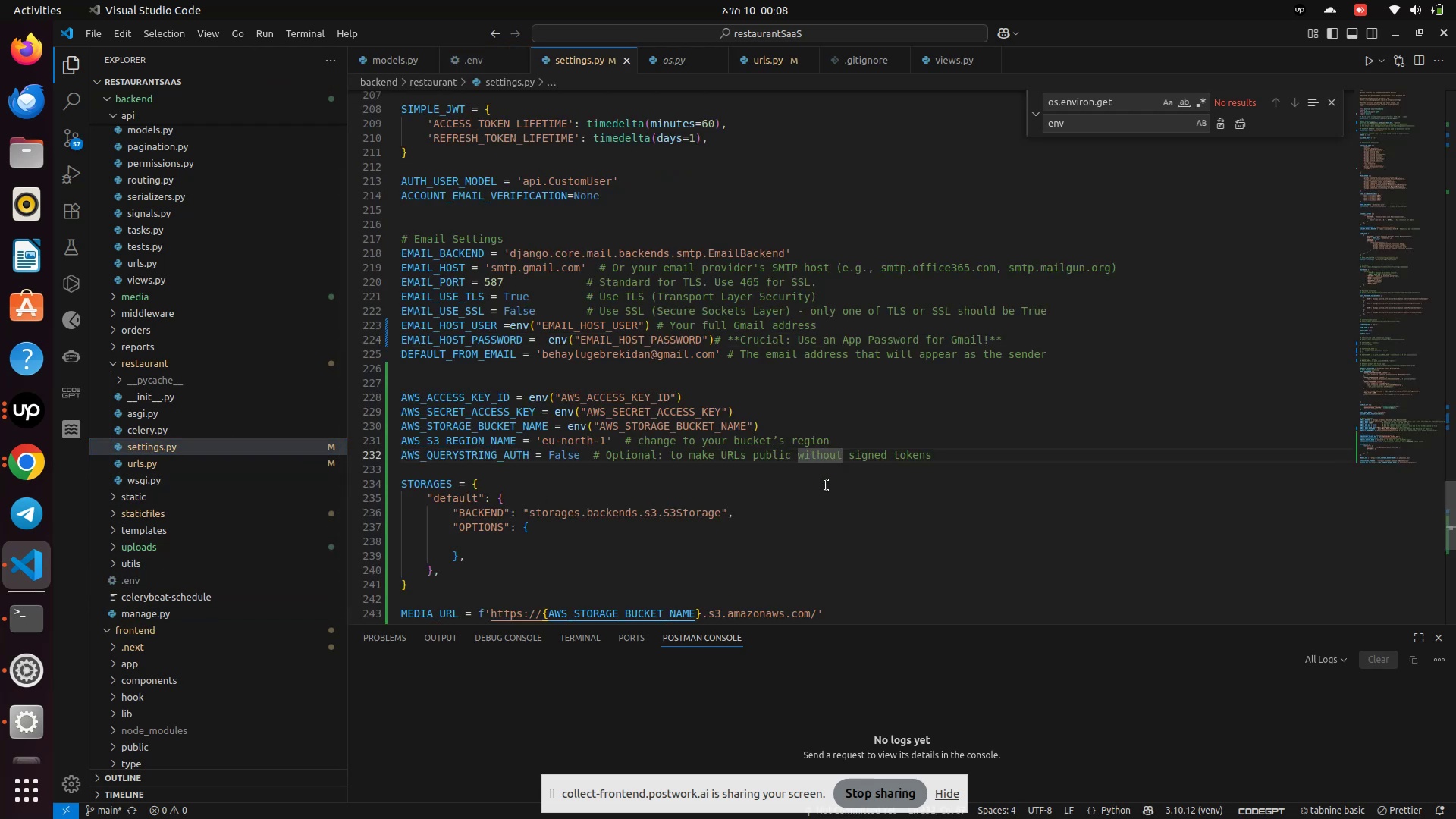 
hold_key(key=ControlLeft, duration=1.15)
 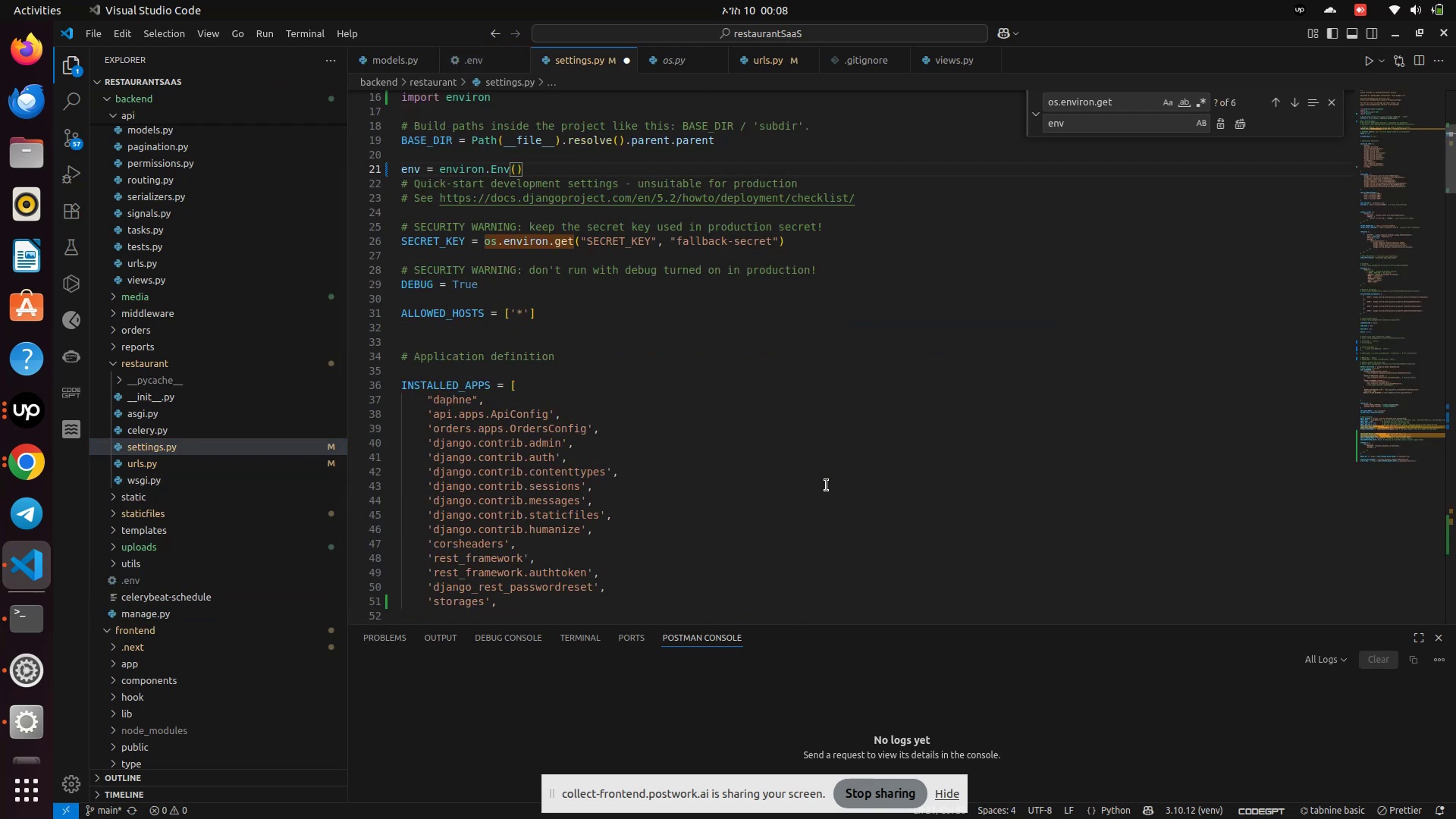 
hold_key(key=Z, duration=0.88)
 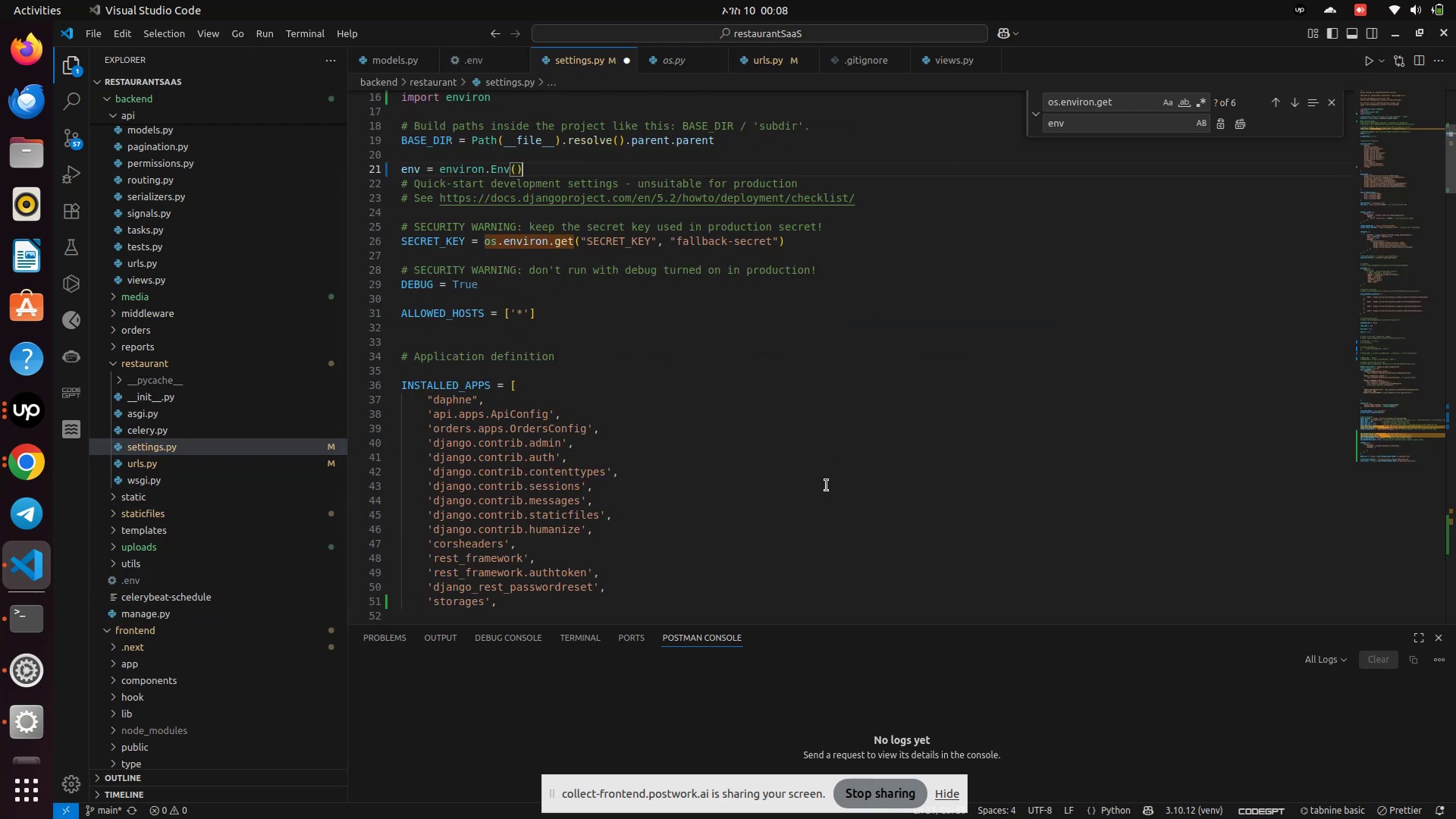 
key(Control+Z)
 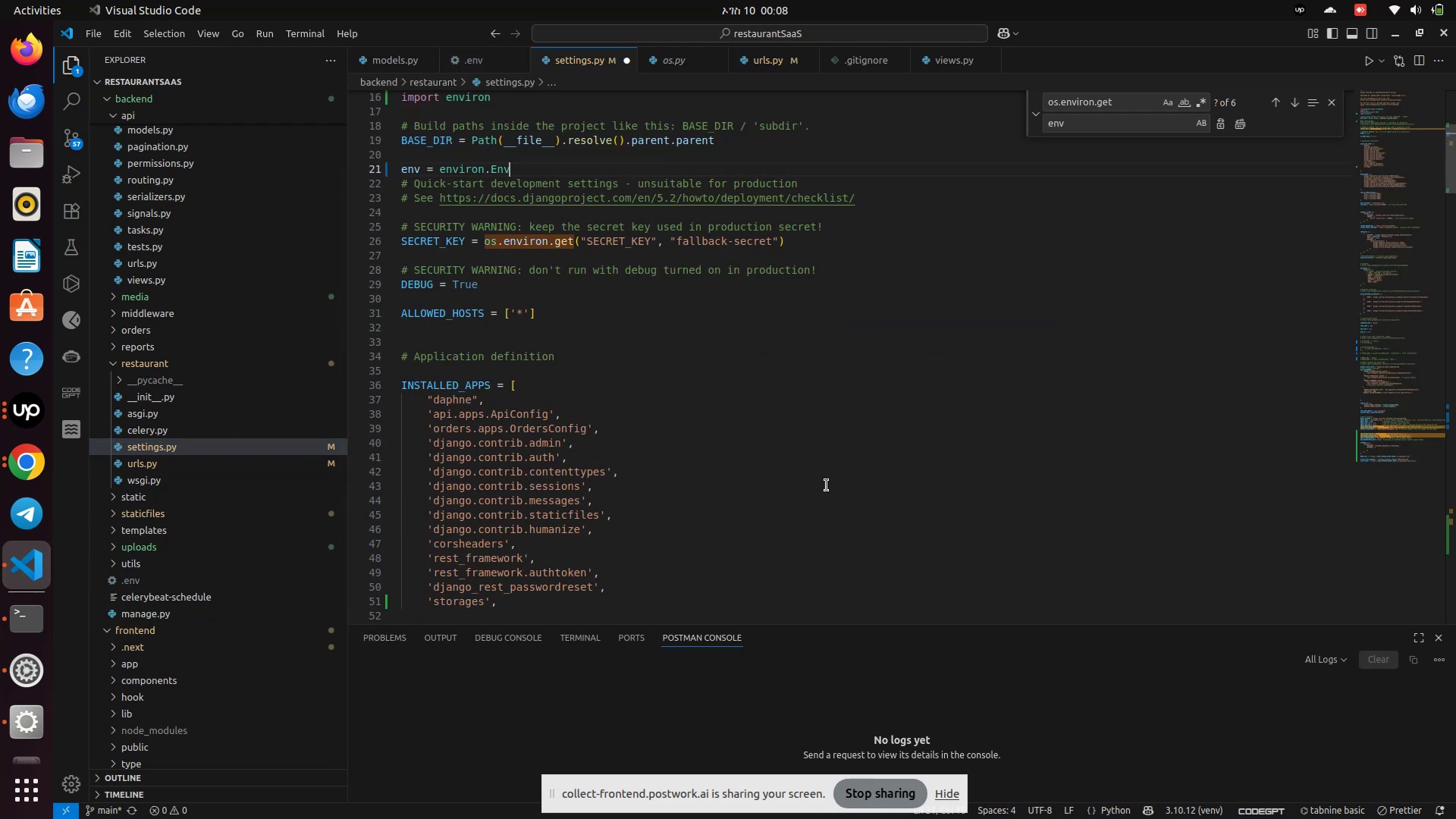 
key(Control+Z)
 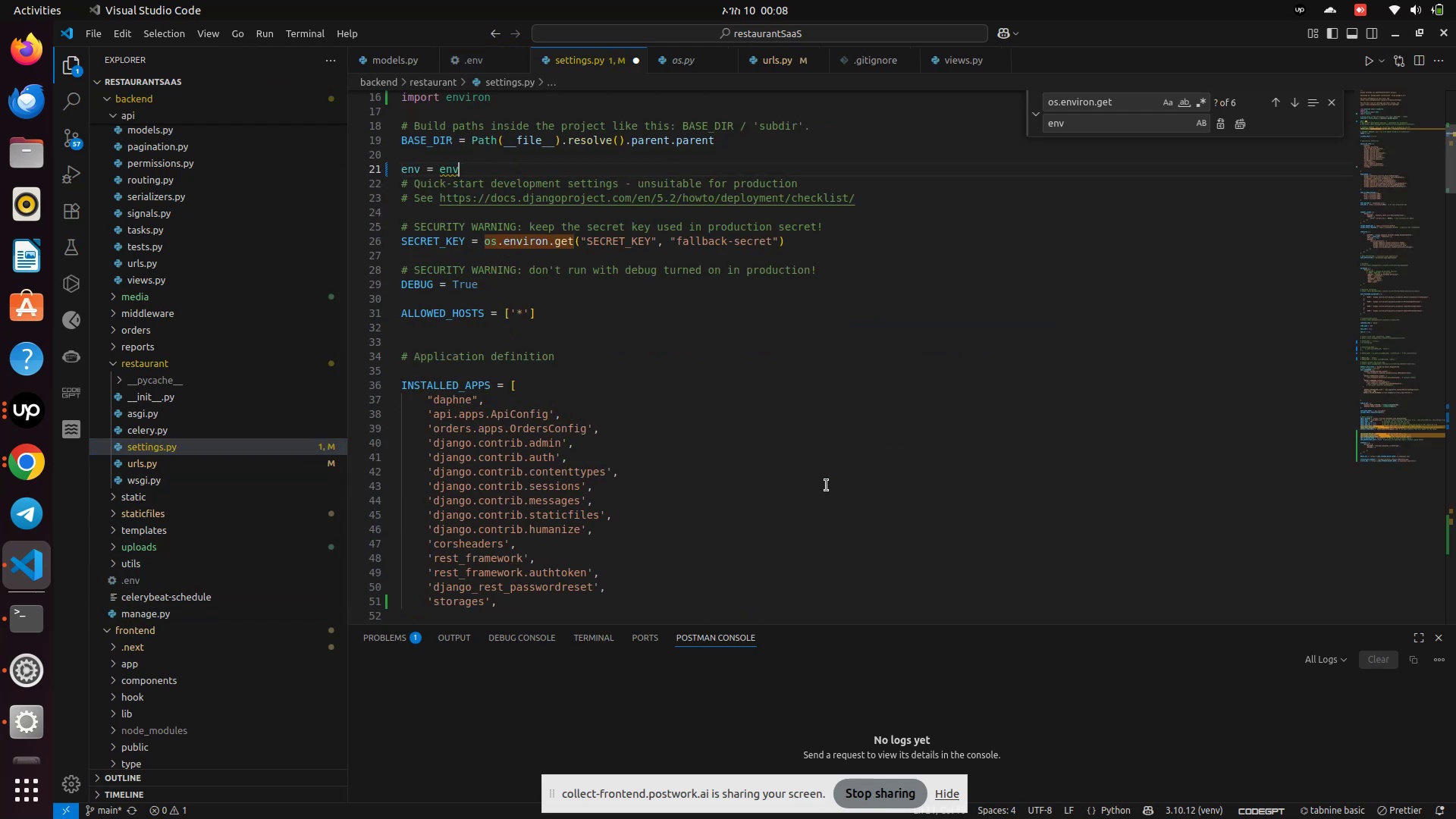 
key(Control+Z)
 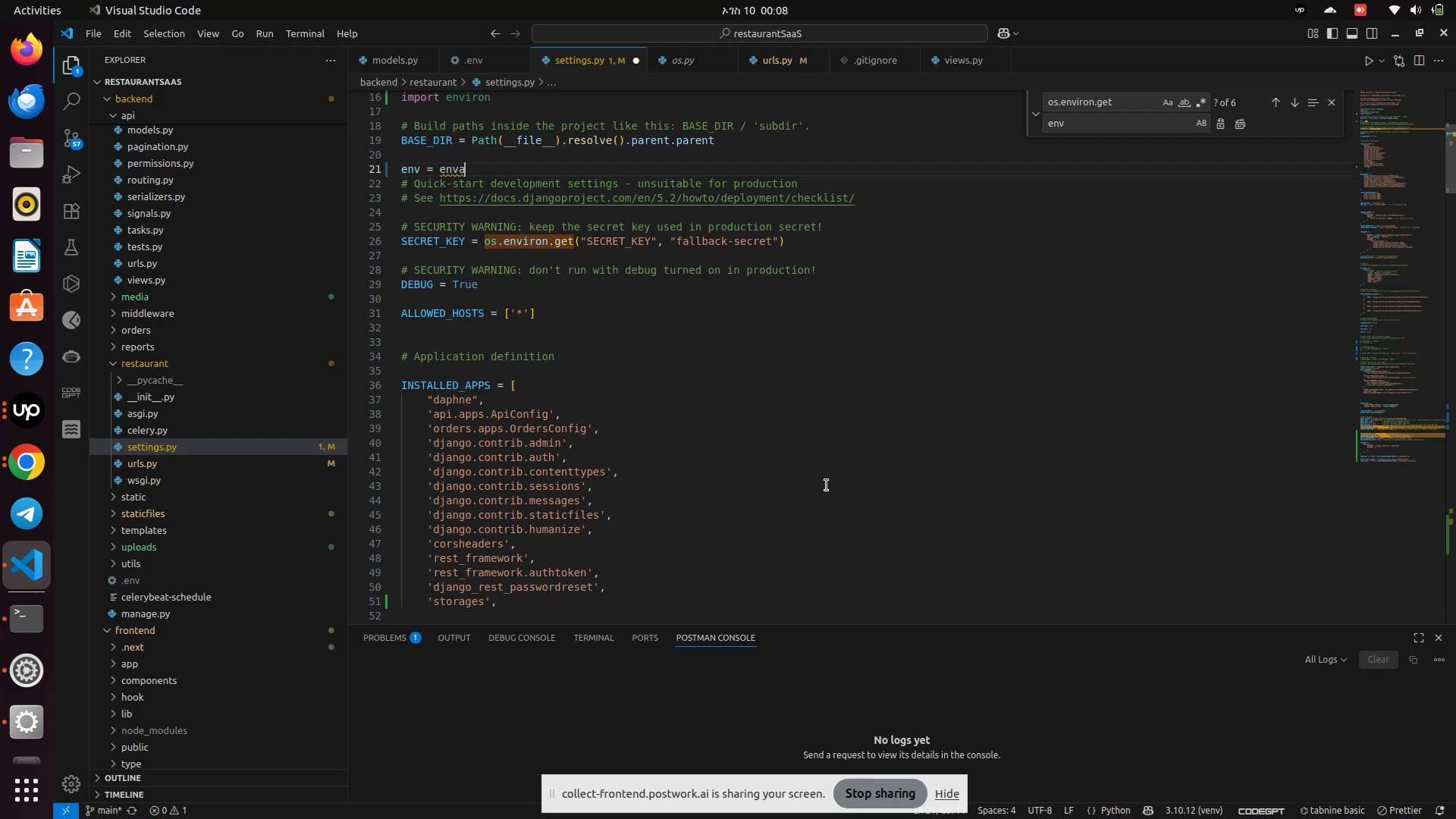 
key(Control+Z)
 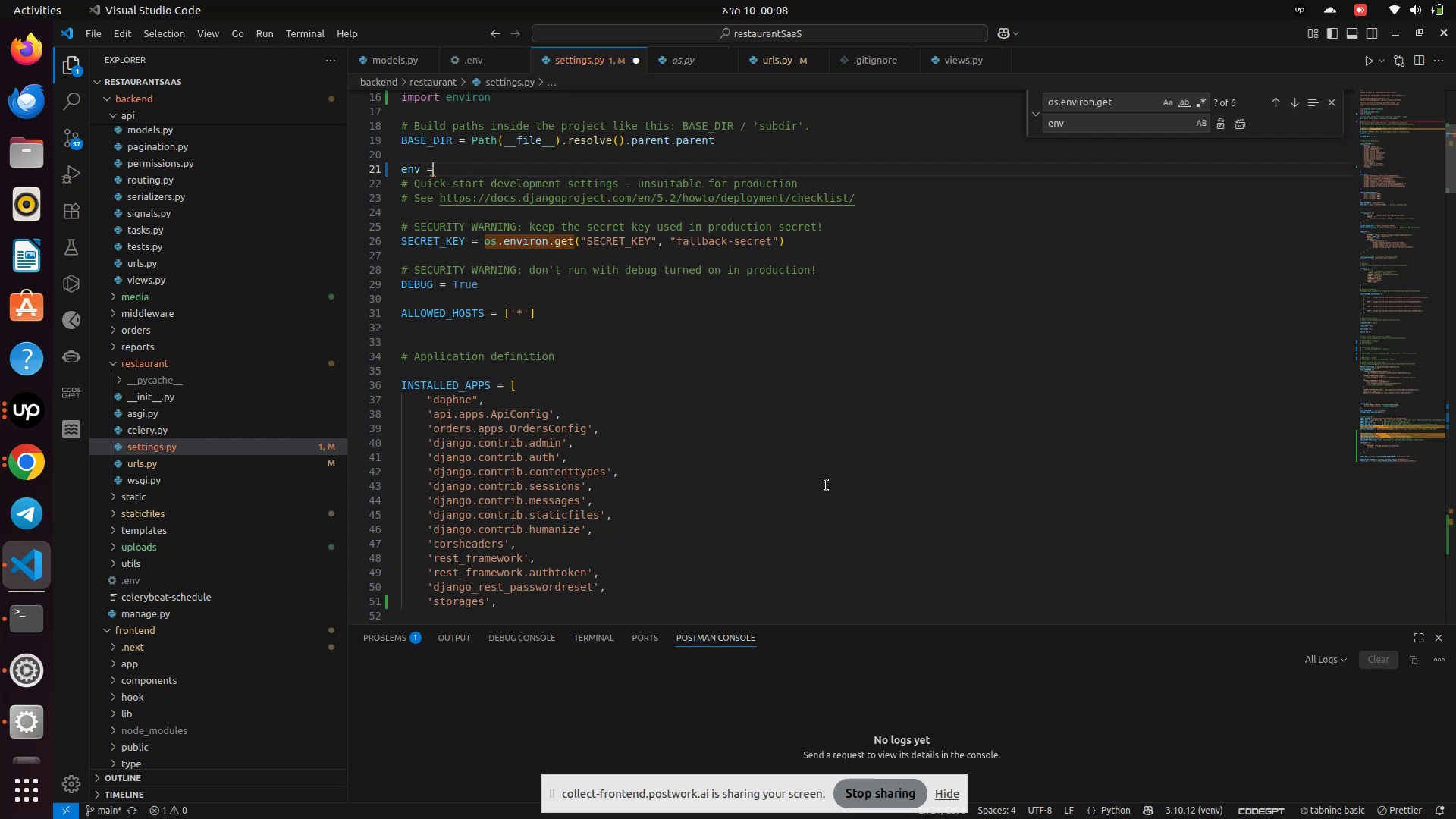 
key(Control+Z)
 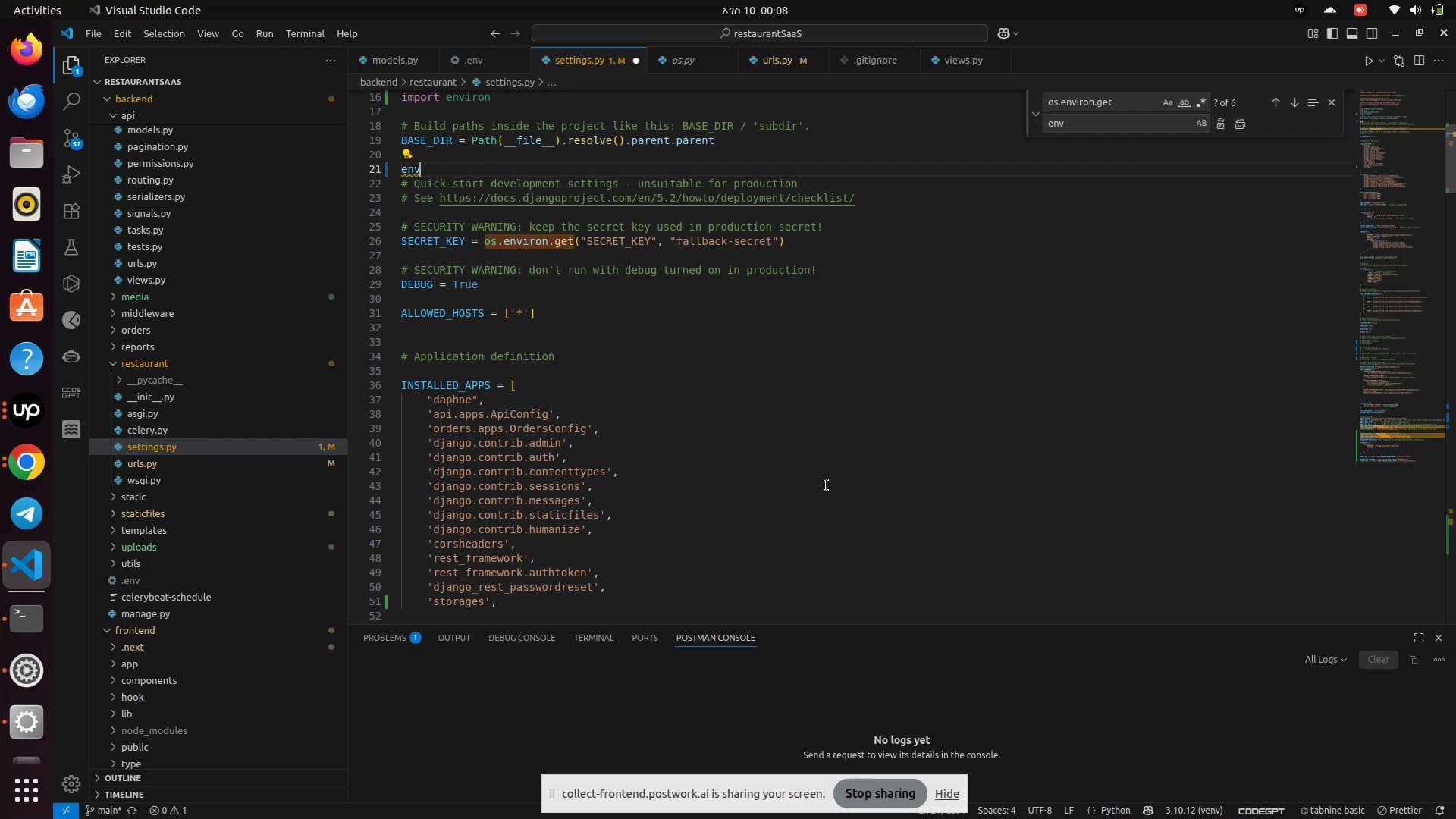 
key(Control+Z)
 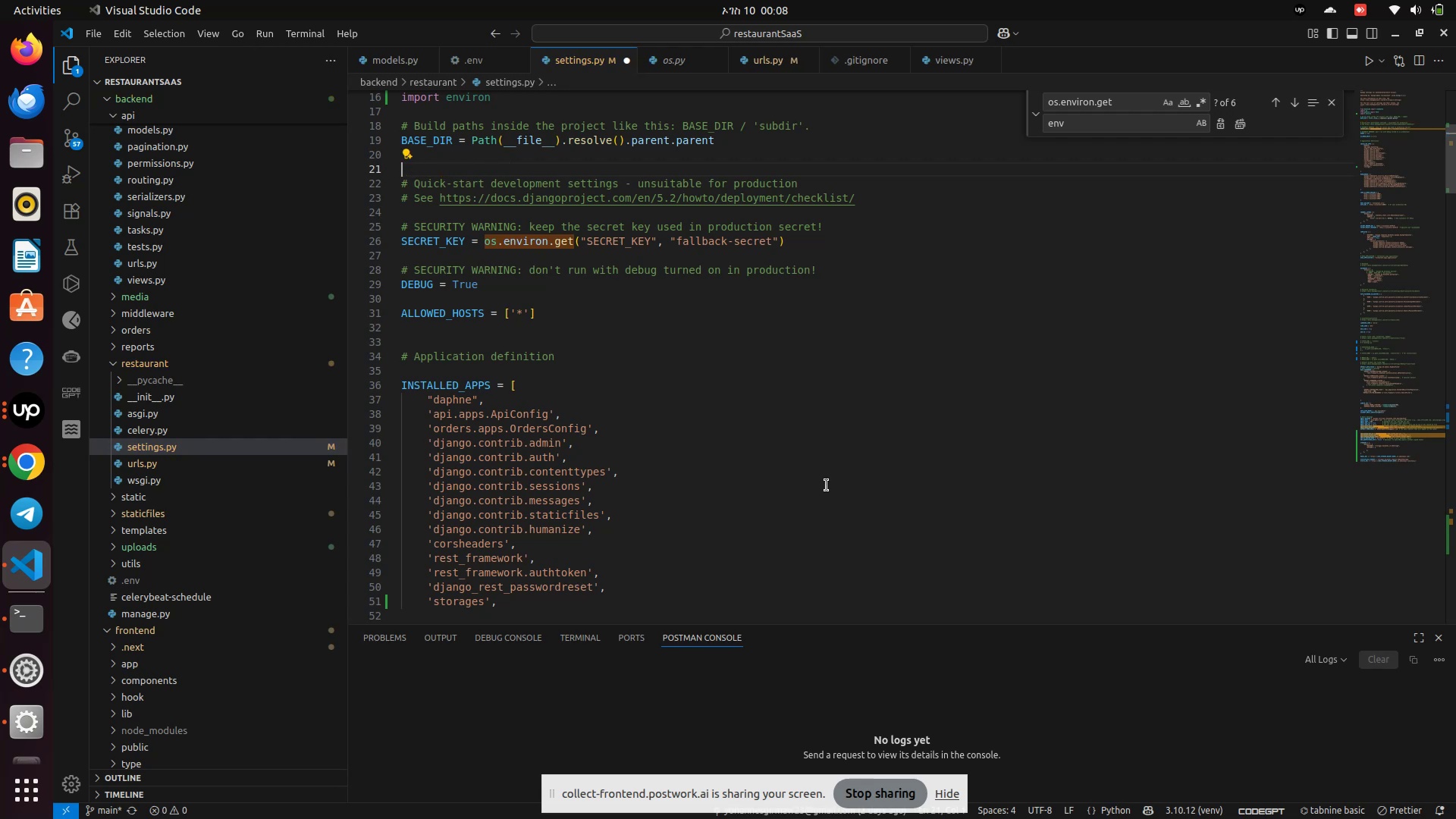 
key(Control+Z)
 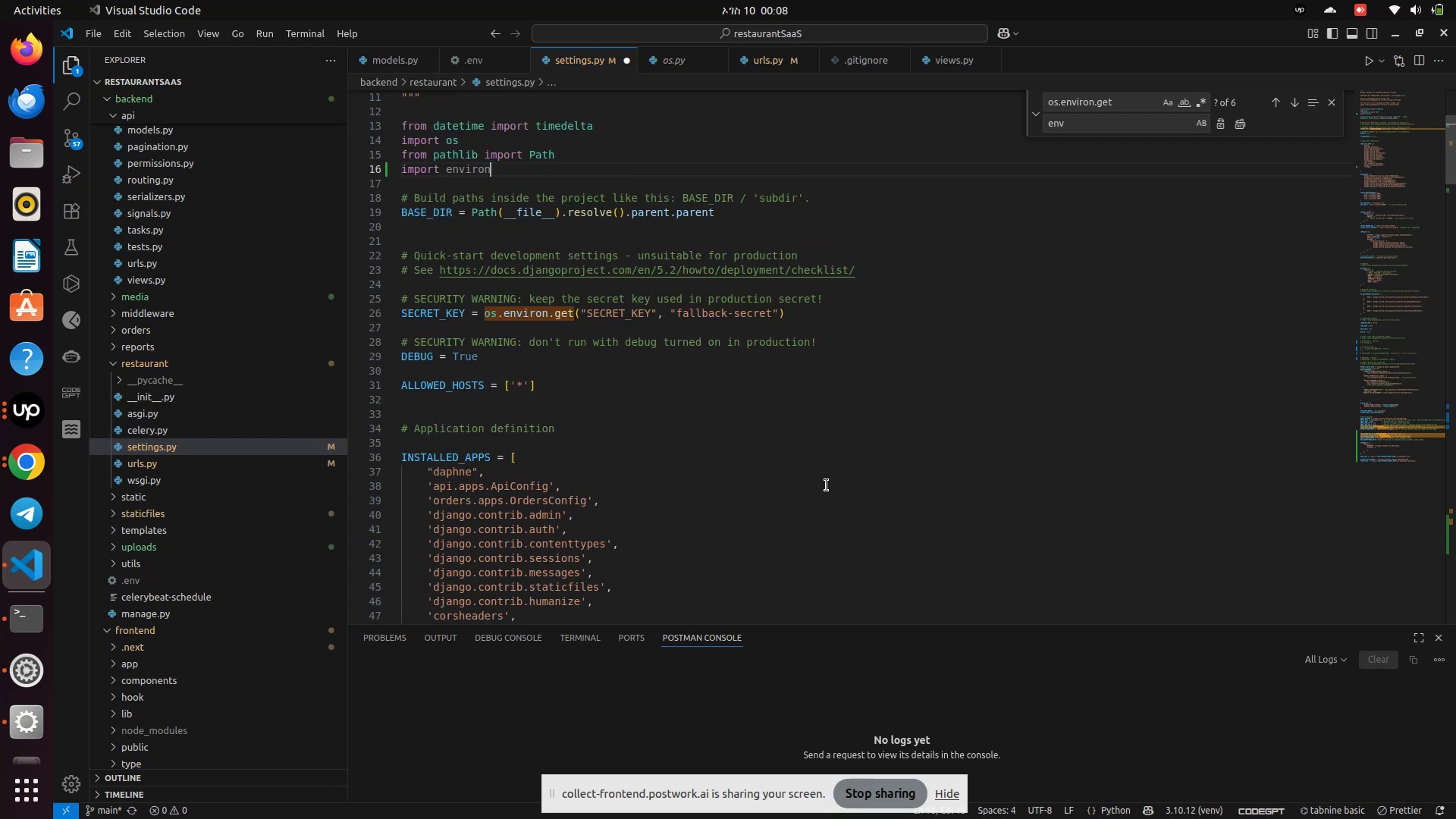 
key(Control+Z)
 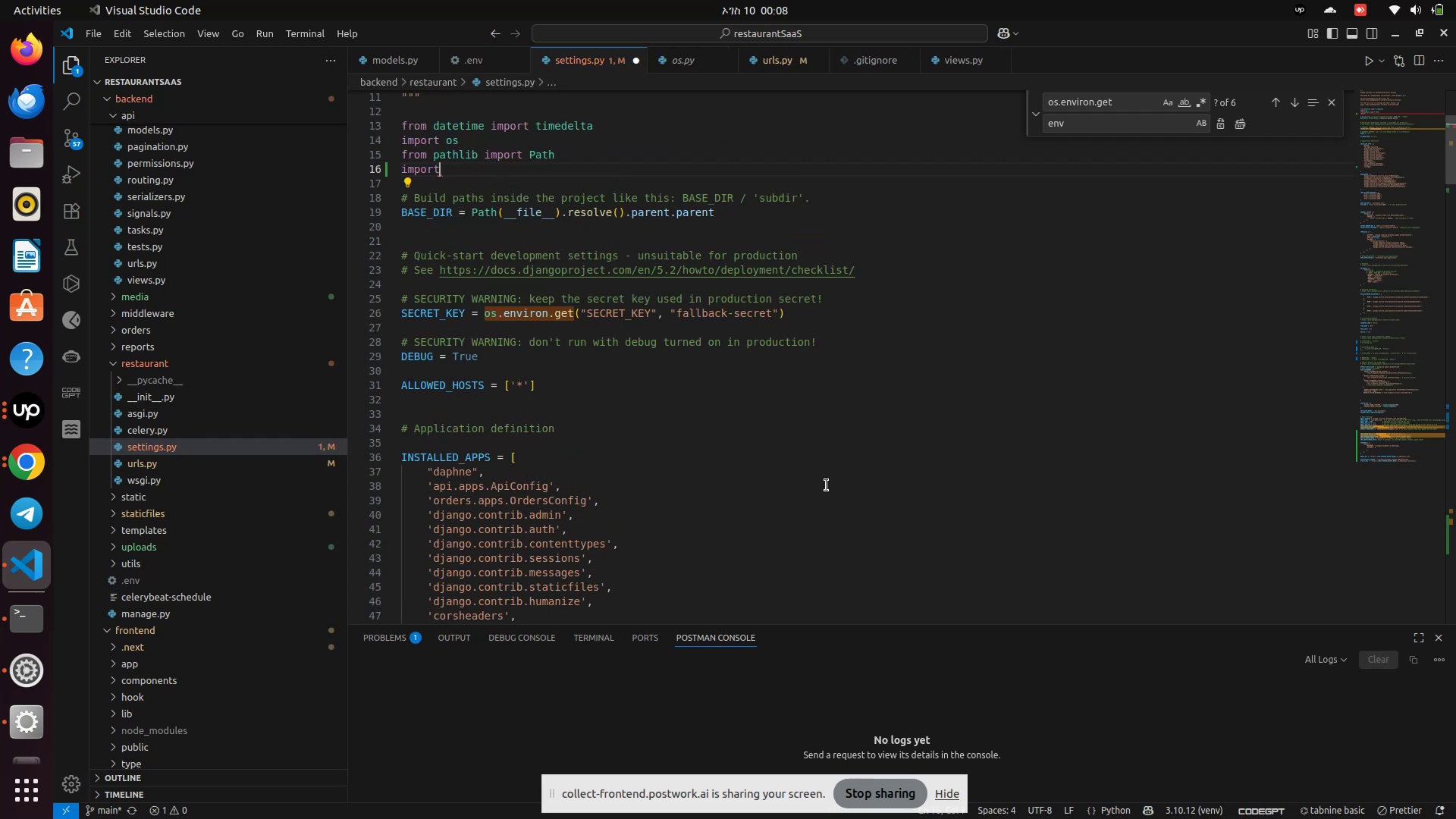 
key(Control+Z)
 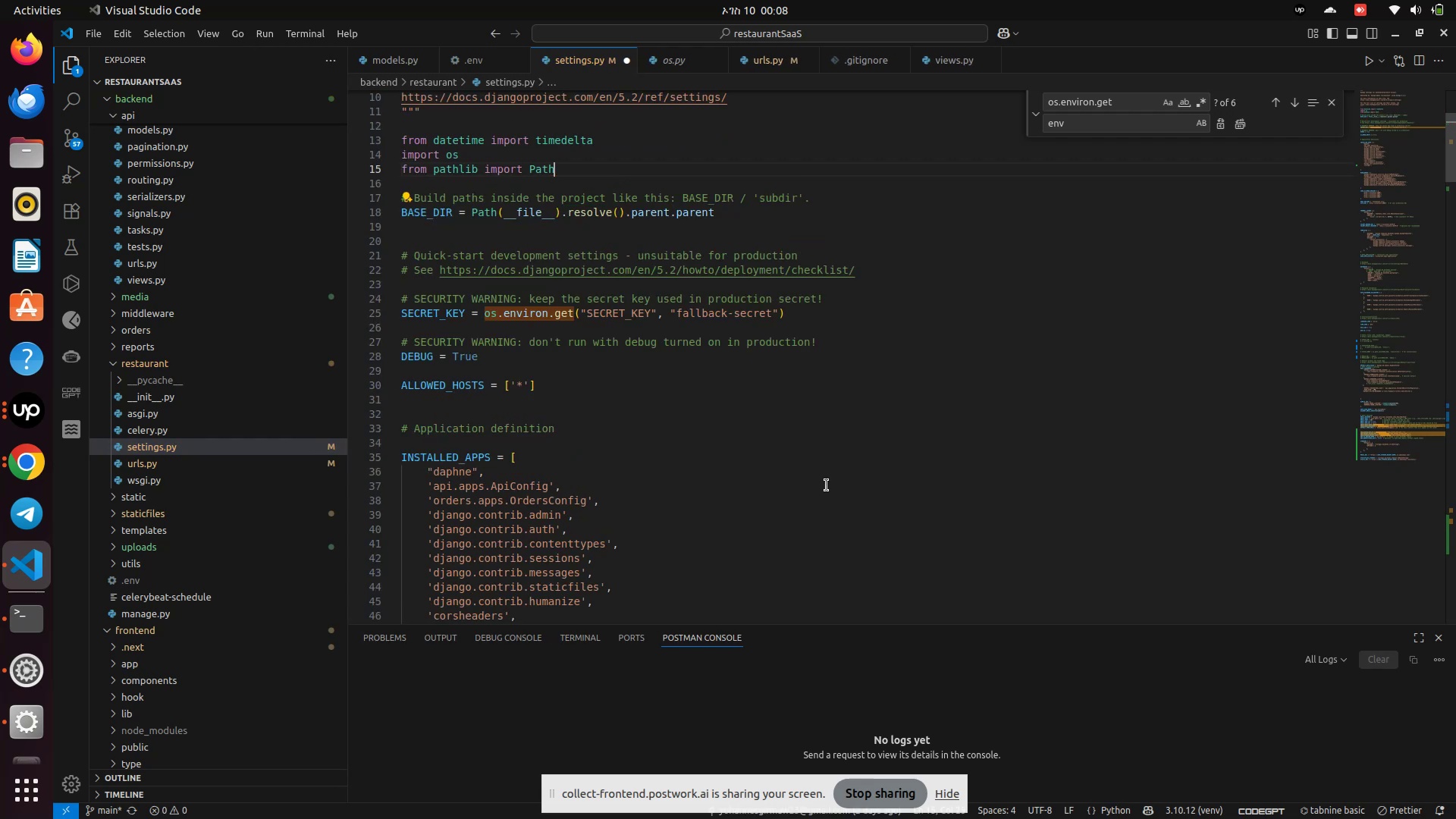 
key(Control+Z)
 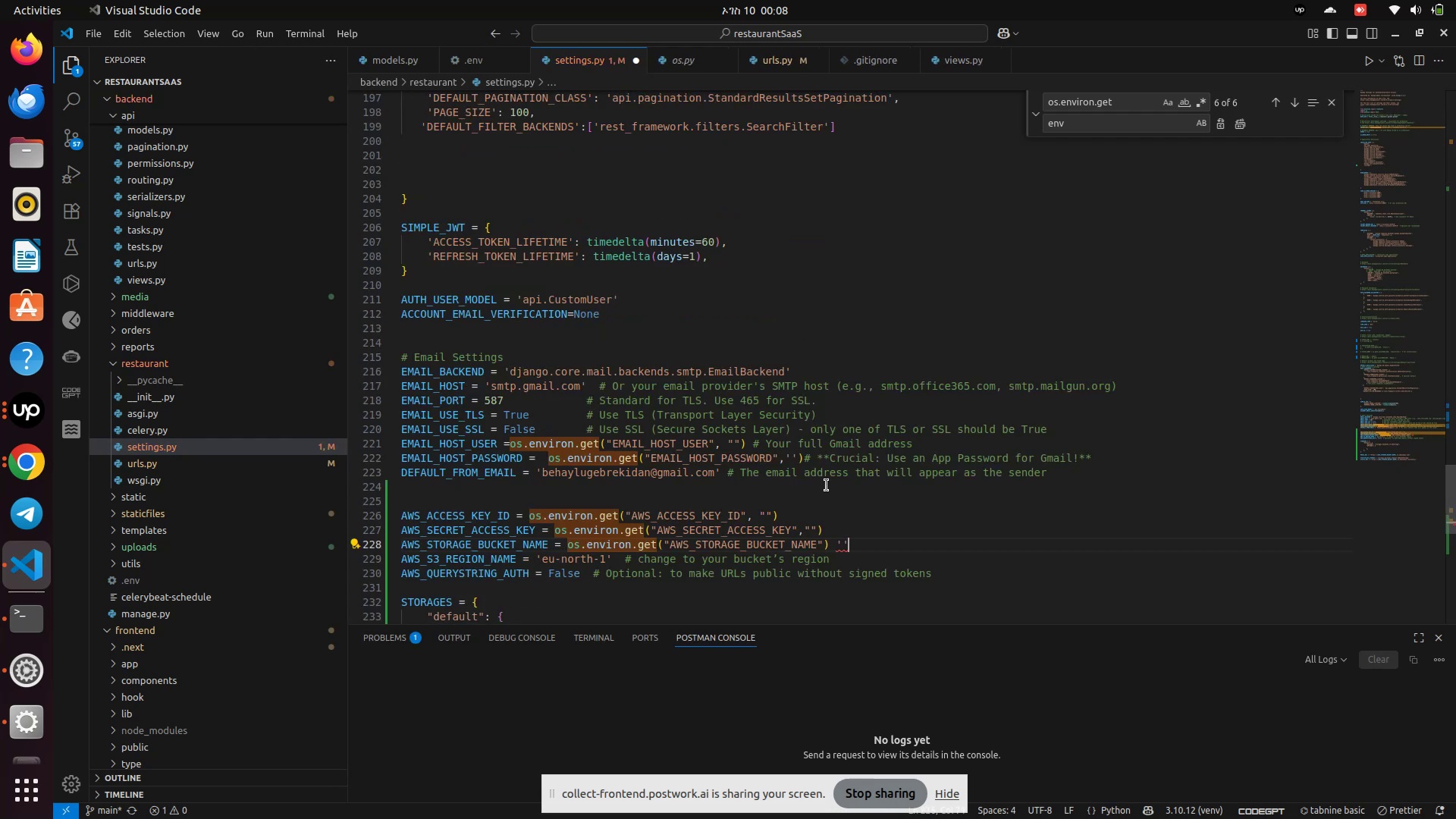 
key(Control+Z)
 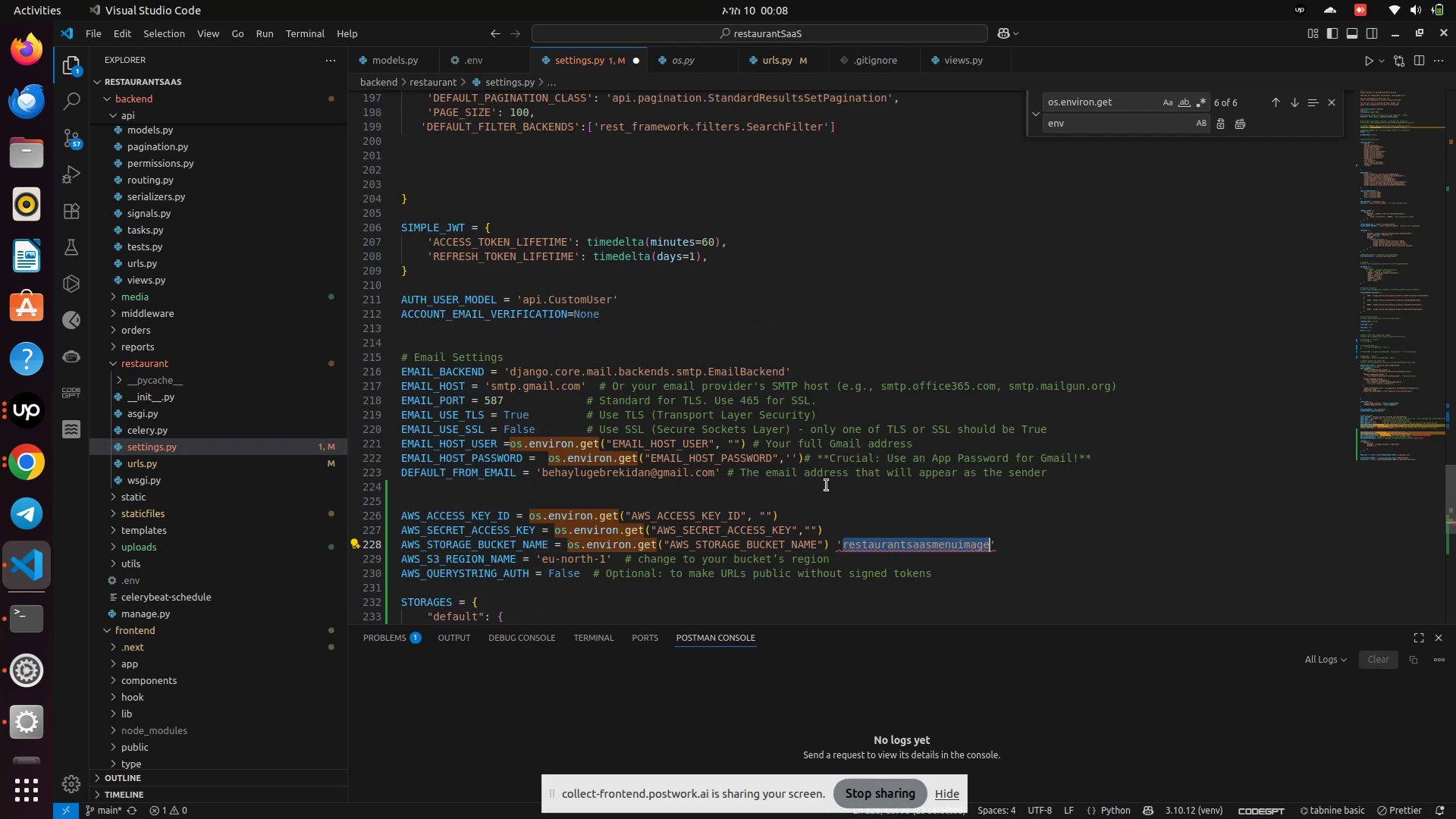 
key(Control+Z)
 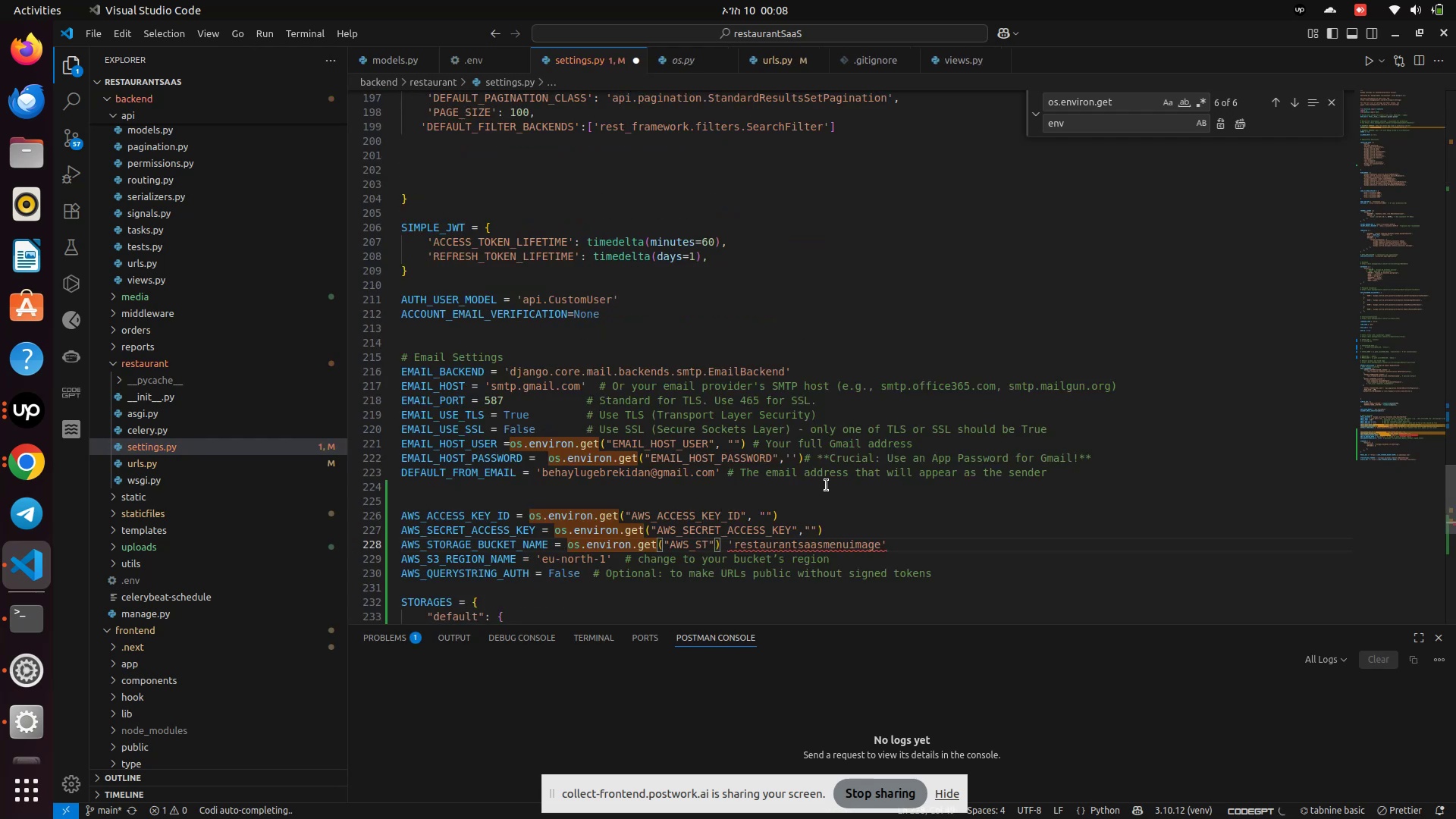 
key(Control+Z)
 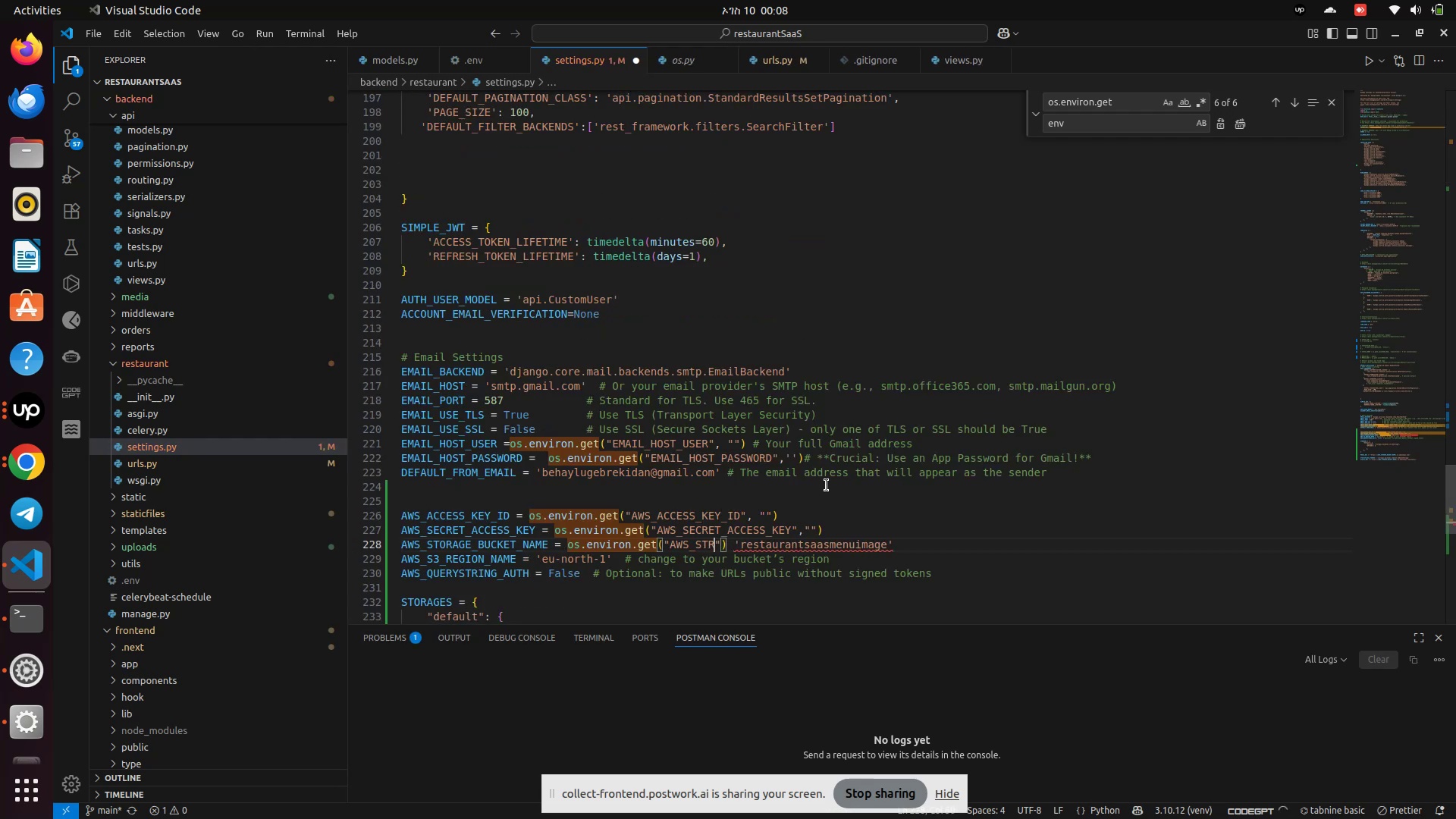 
key(Control+Z)
 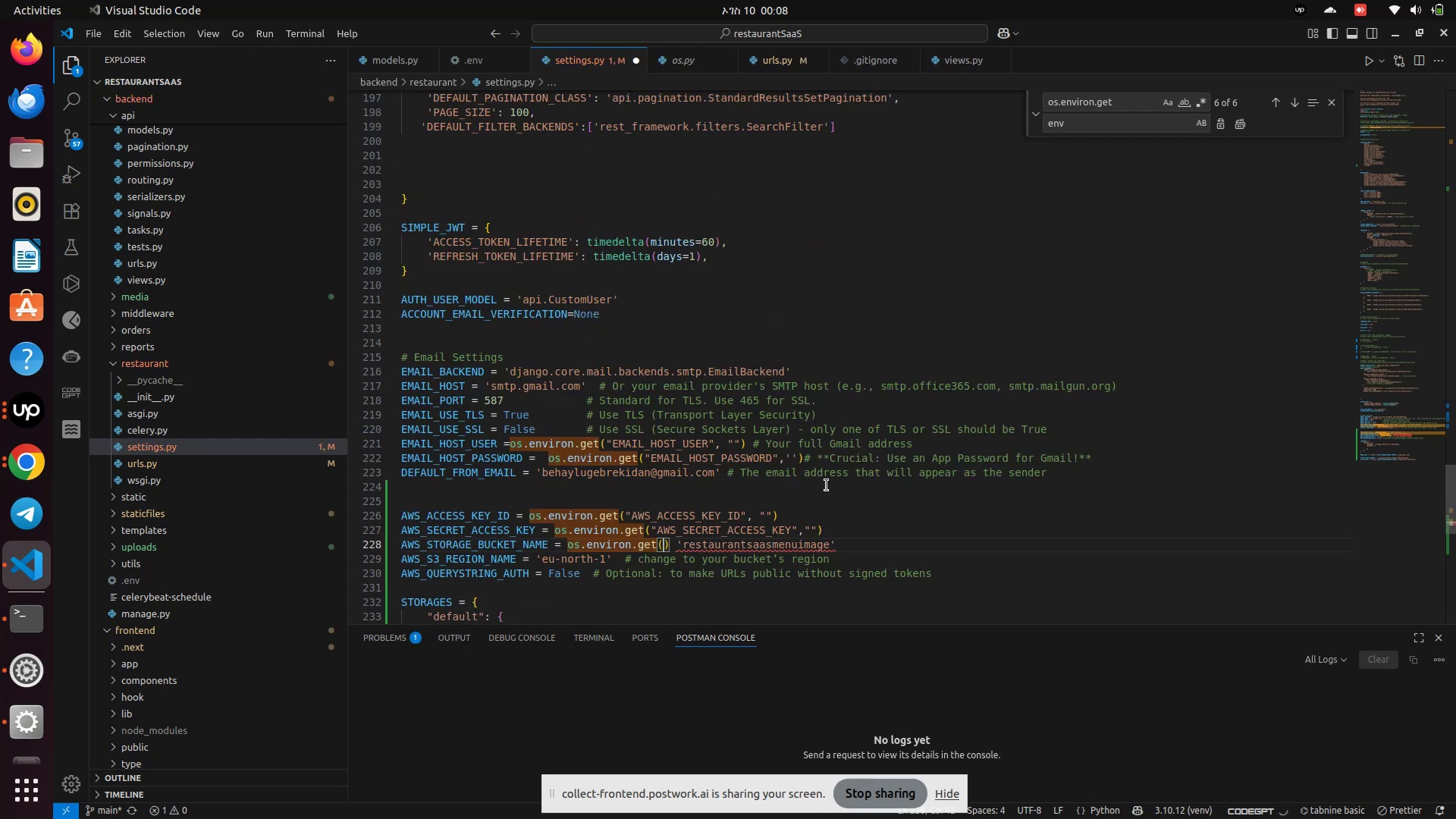 
key(Control+Z)
 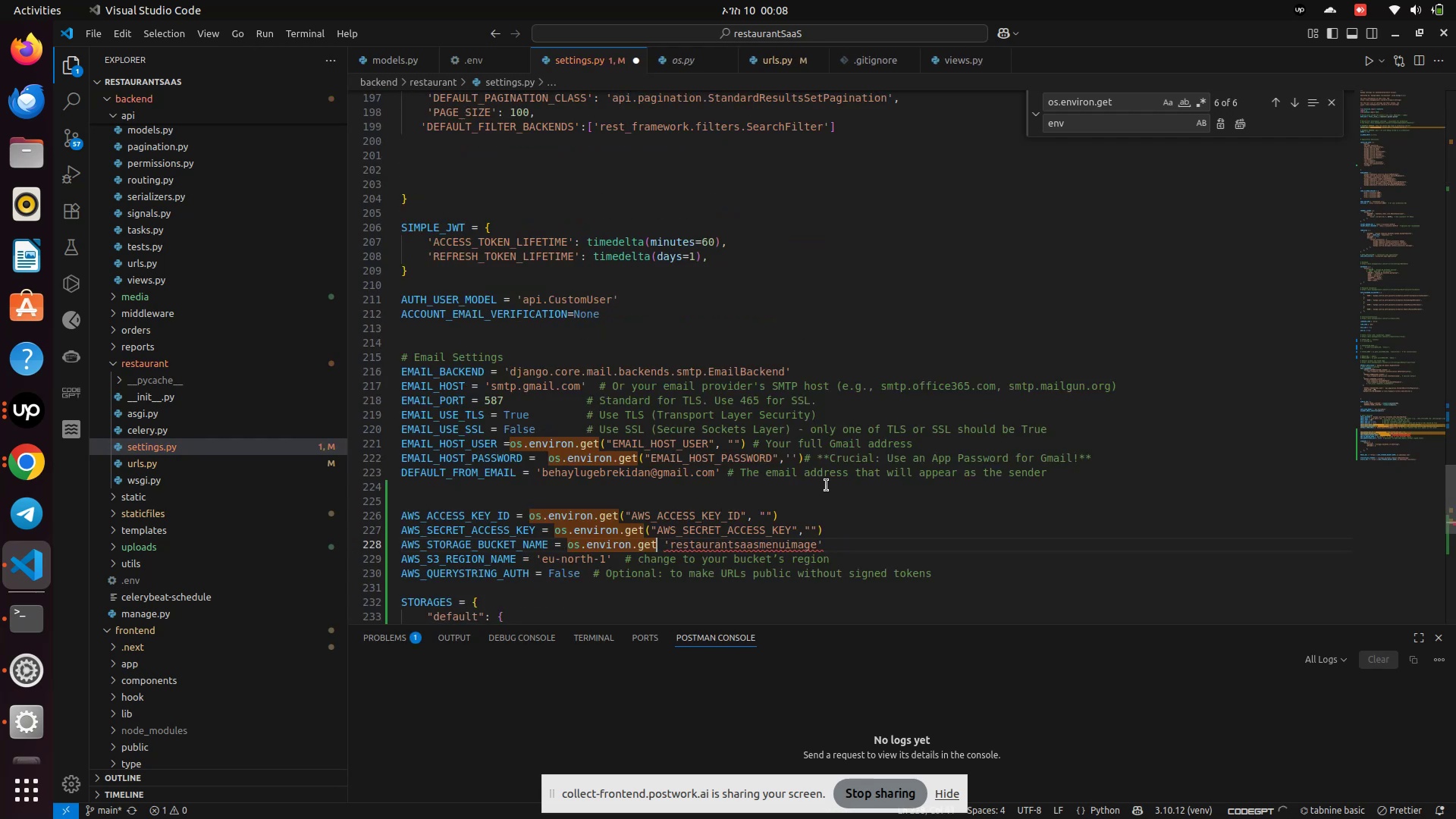 
key(Control+Z)
 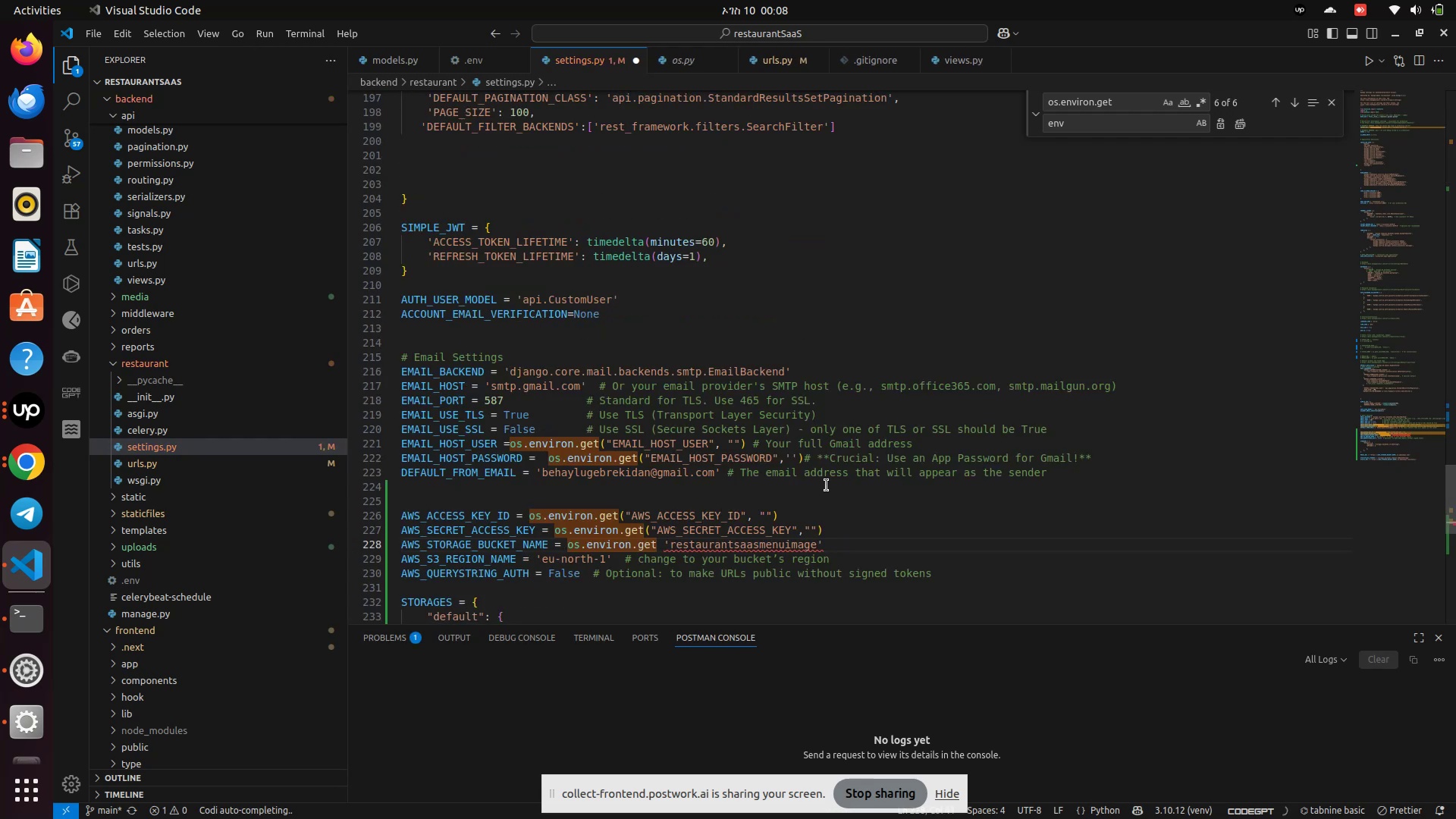 
key(Control+Z)
 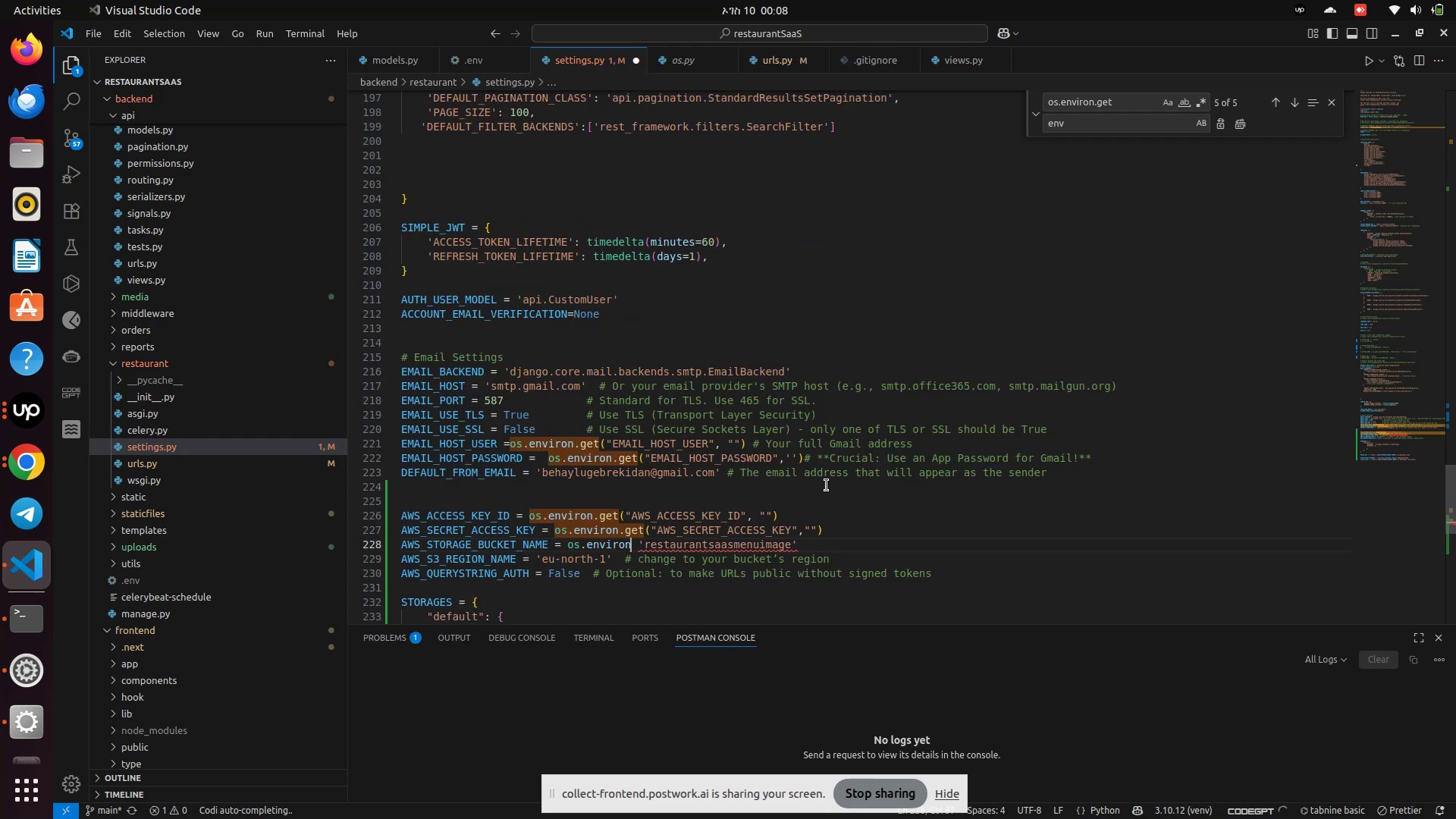 
key(Control+Z)
 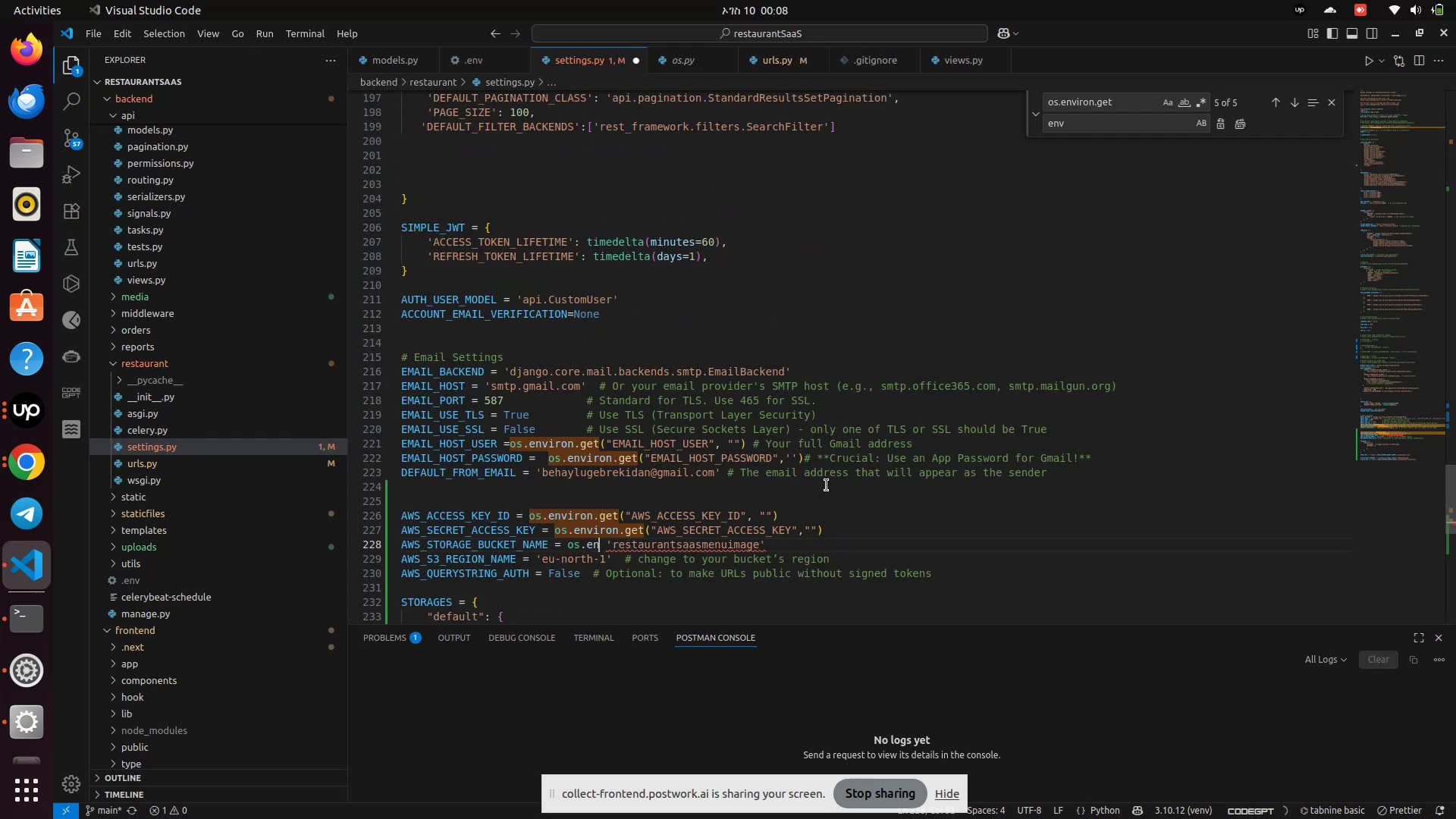 
key(Control+Z)
 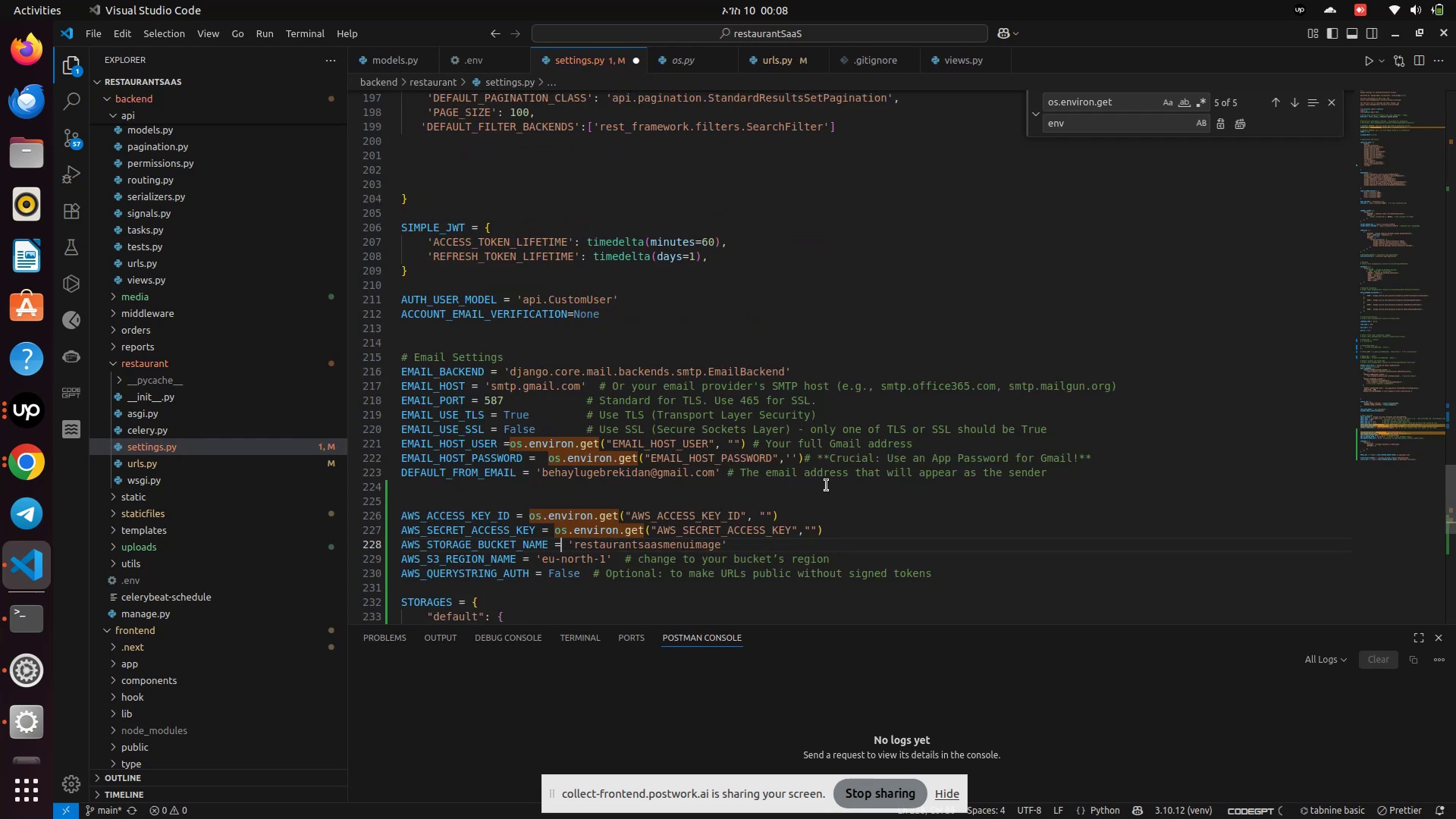 
key(Control+Z)
 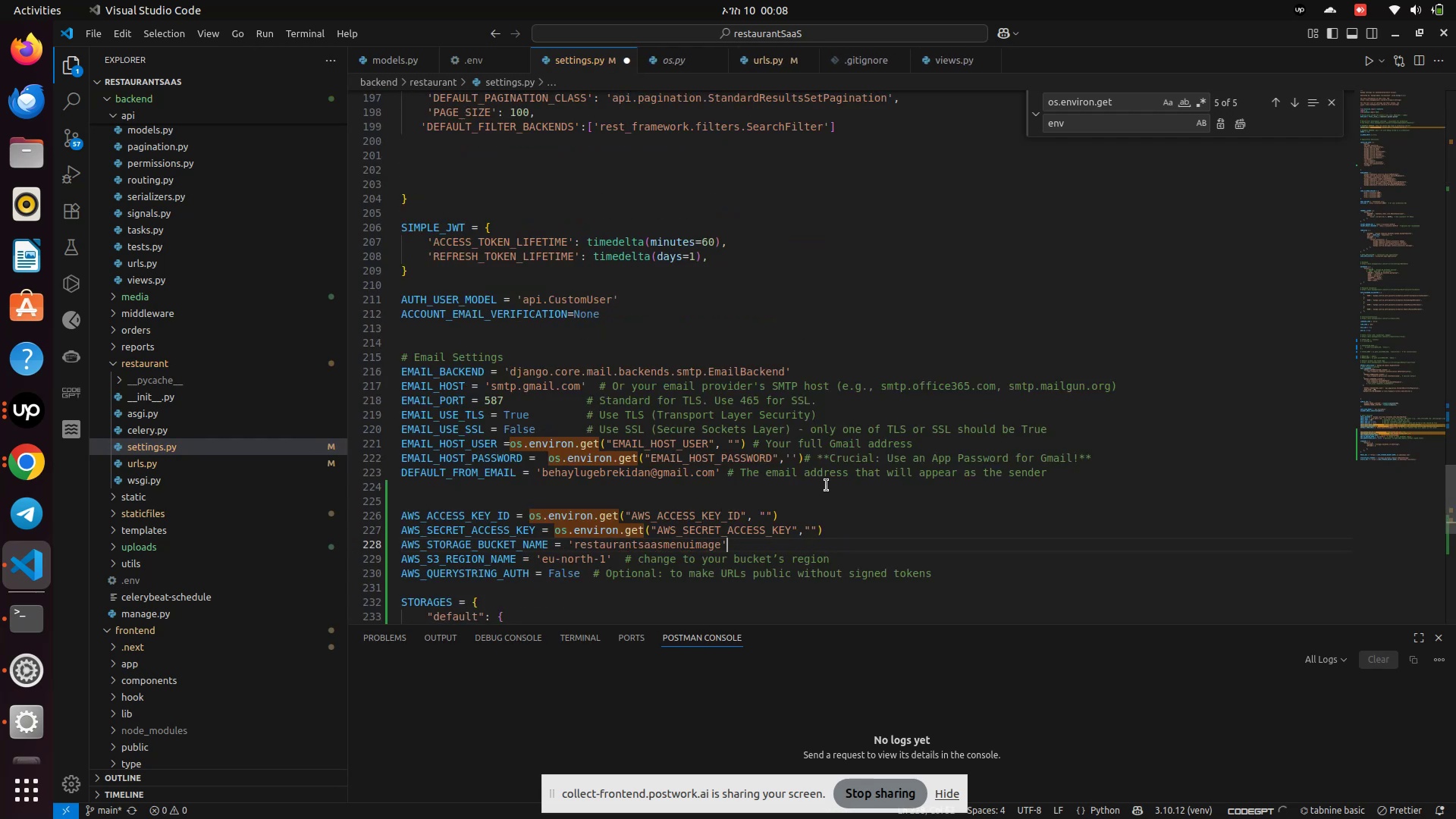 
key(Control+Z)
 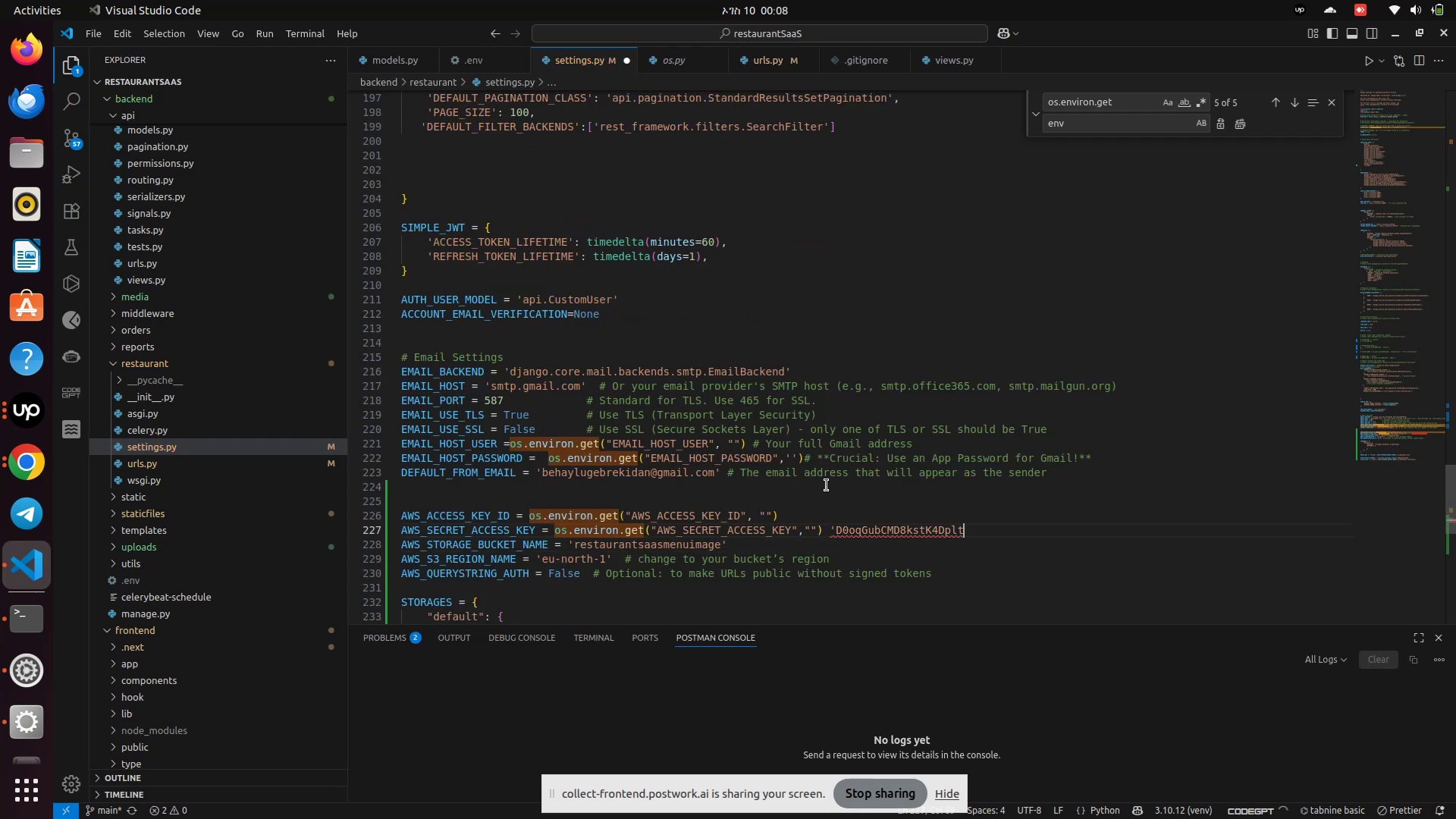 
key(Control+Z)
 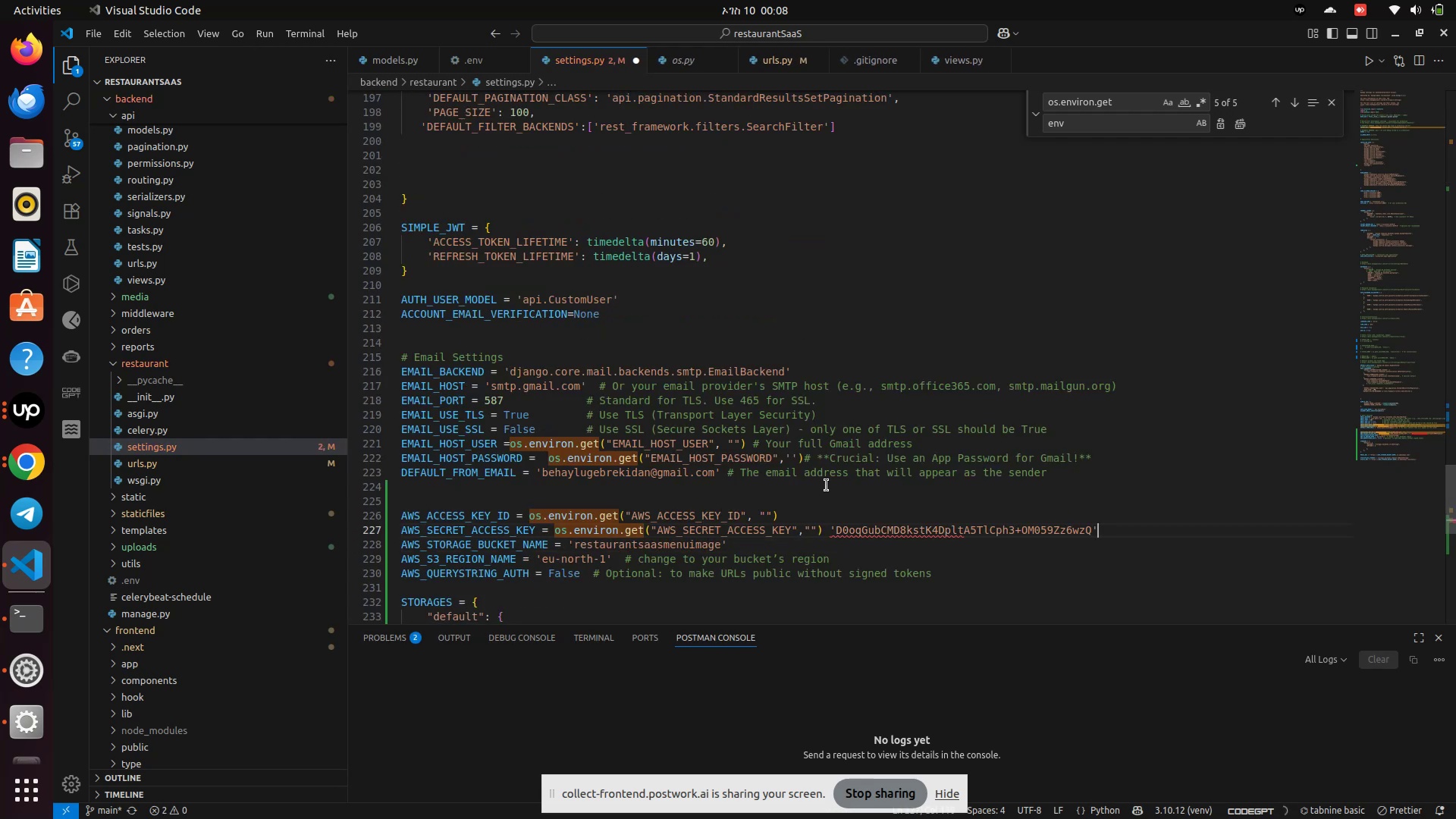 
key(Control+Z)
 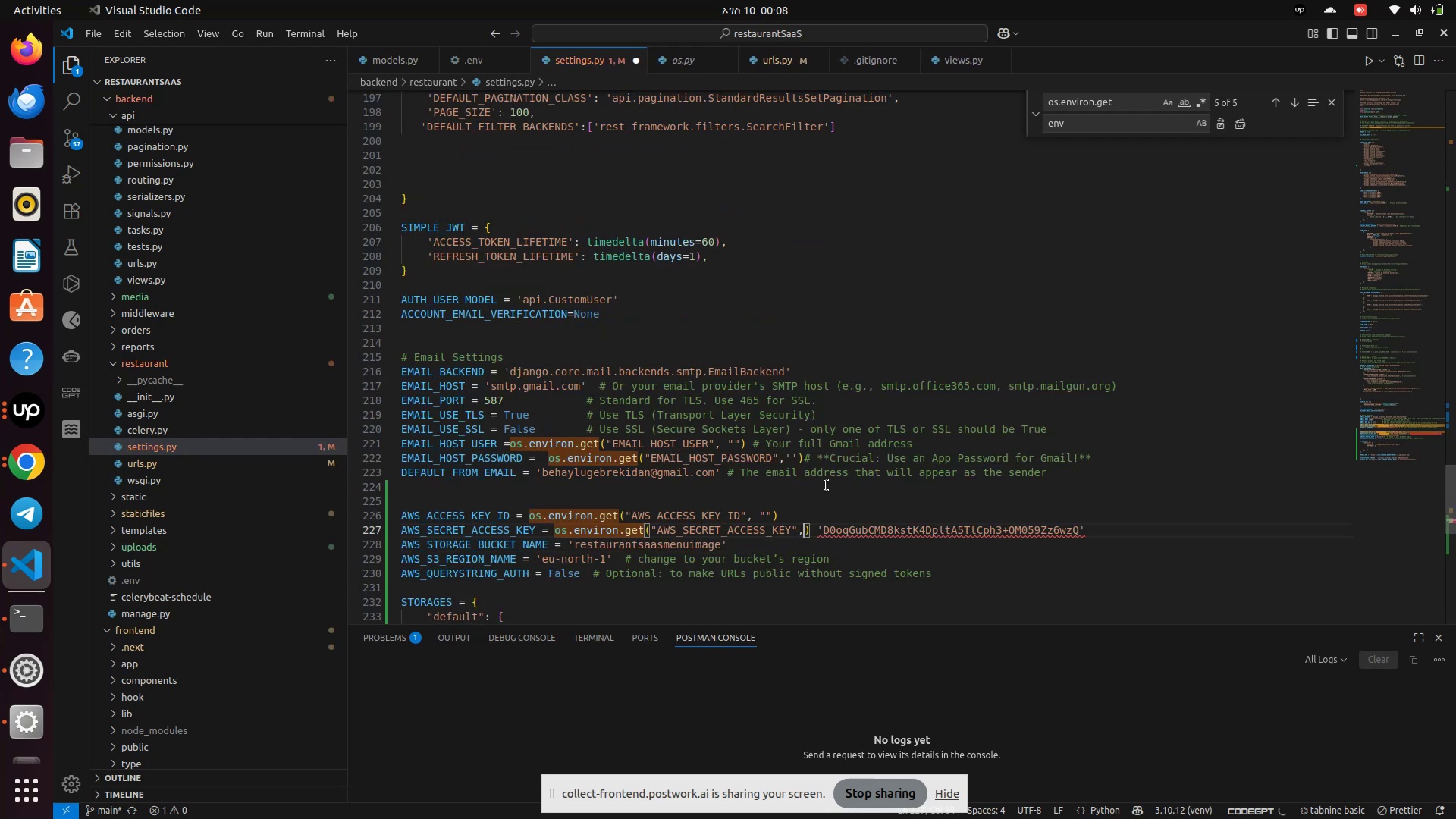 
key(Control+Z)
 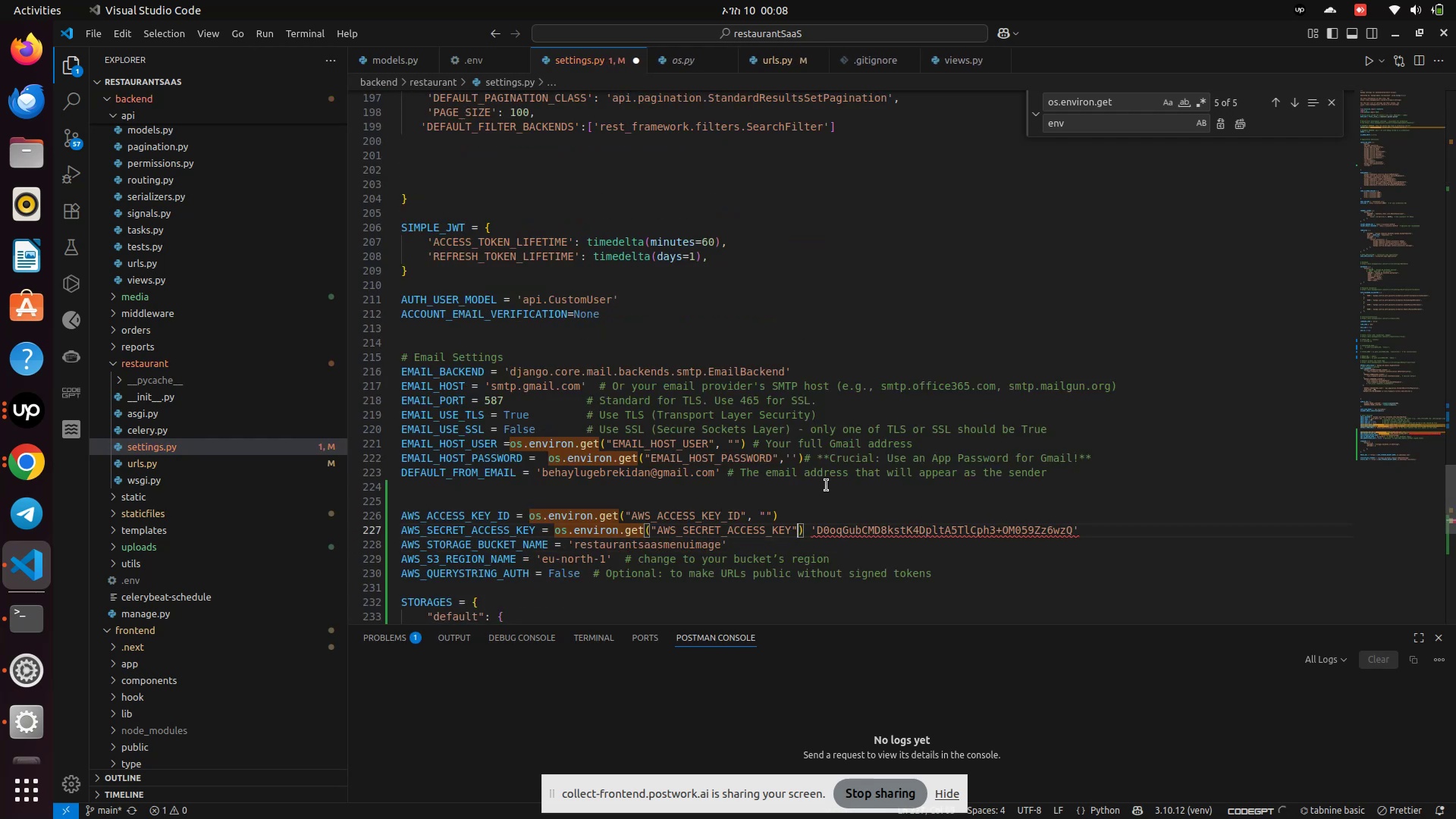 
key(Control+Z)
 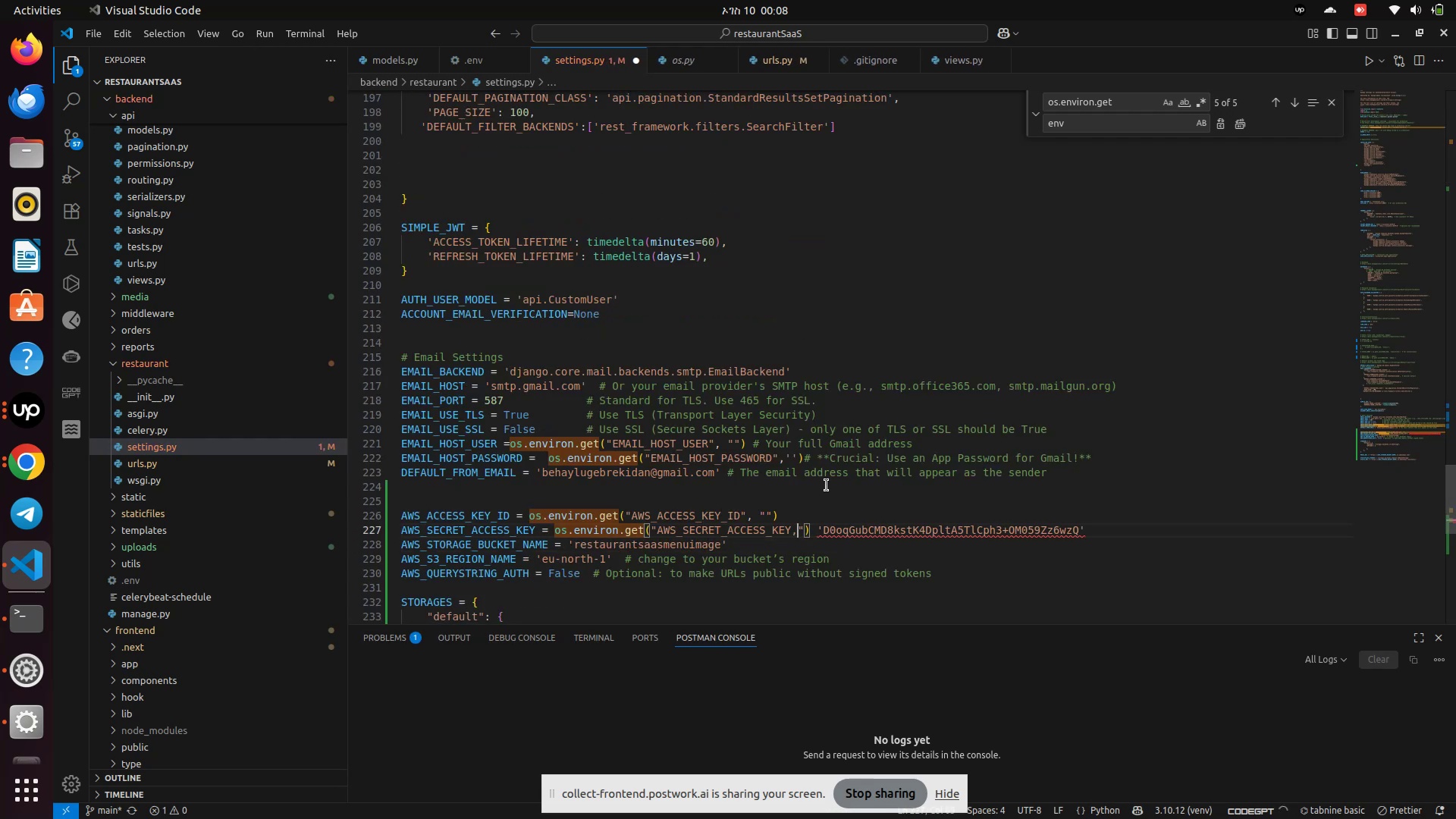 
key(Control+Z)
 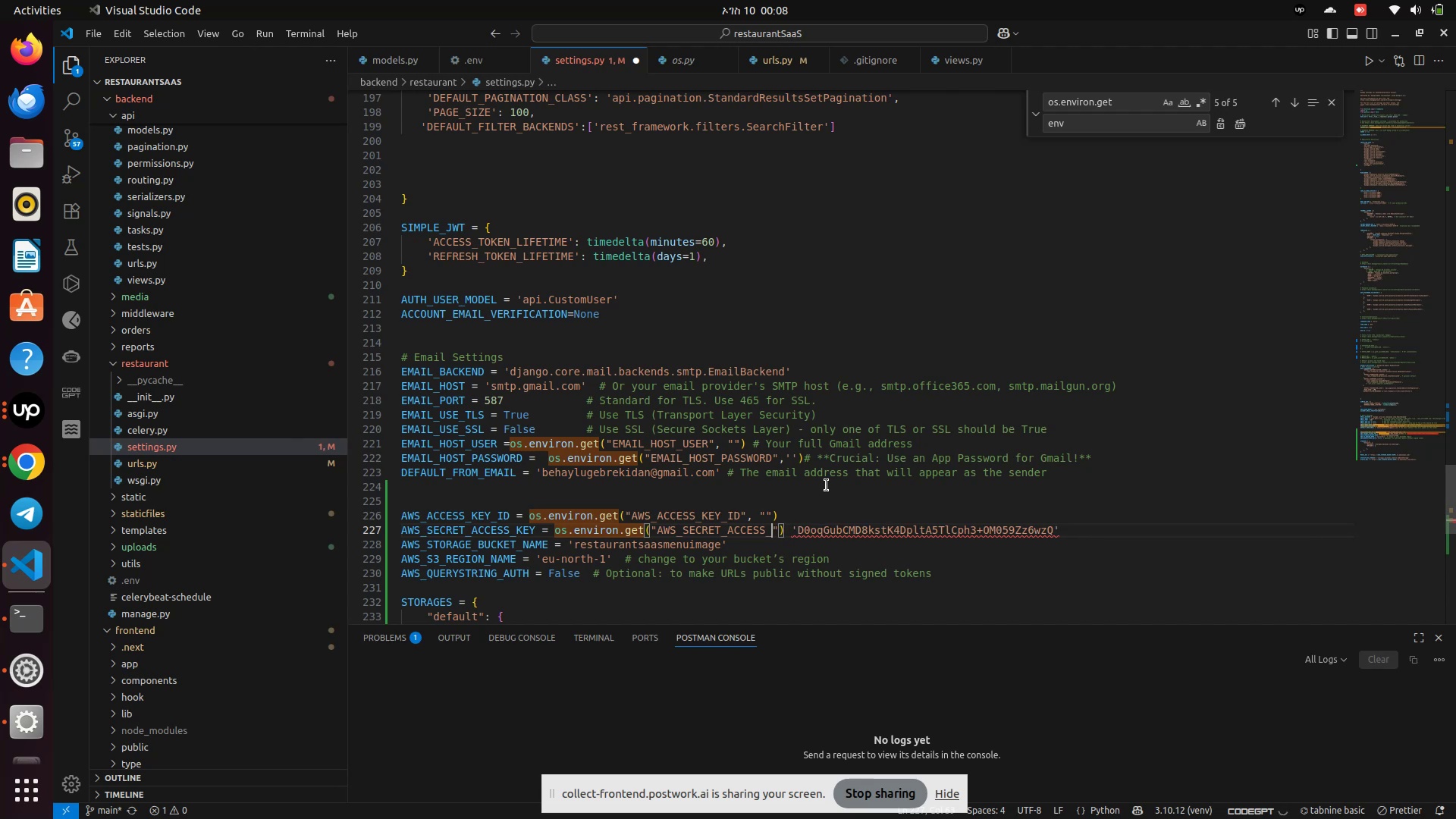 
key(Control+Z)
 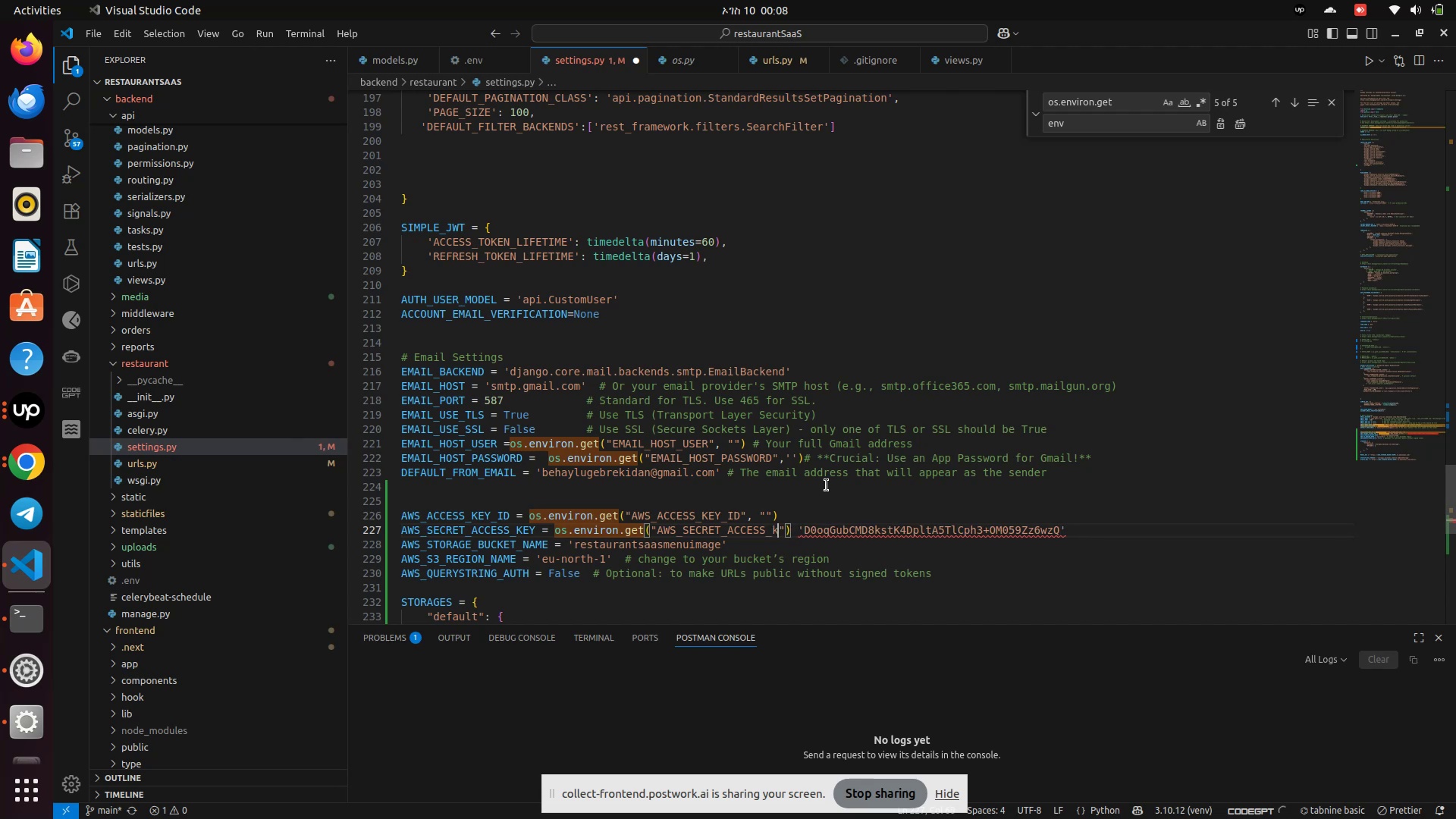 
key(Control+Z)
 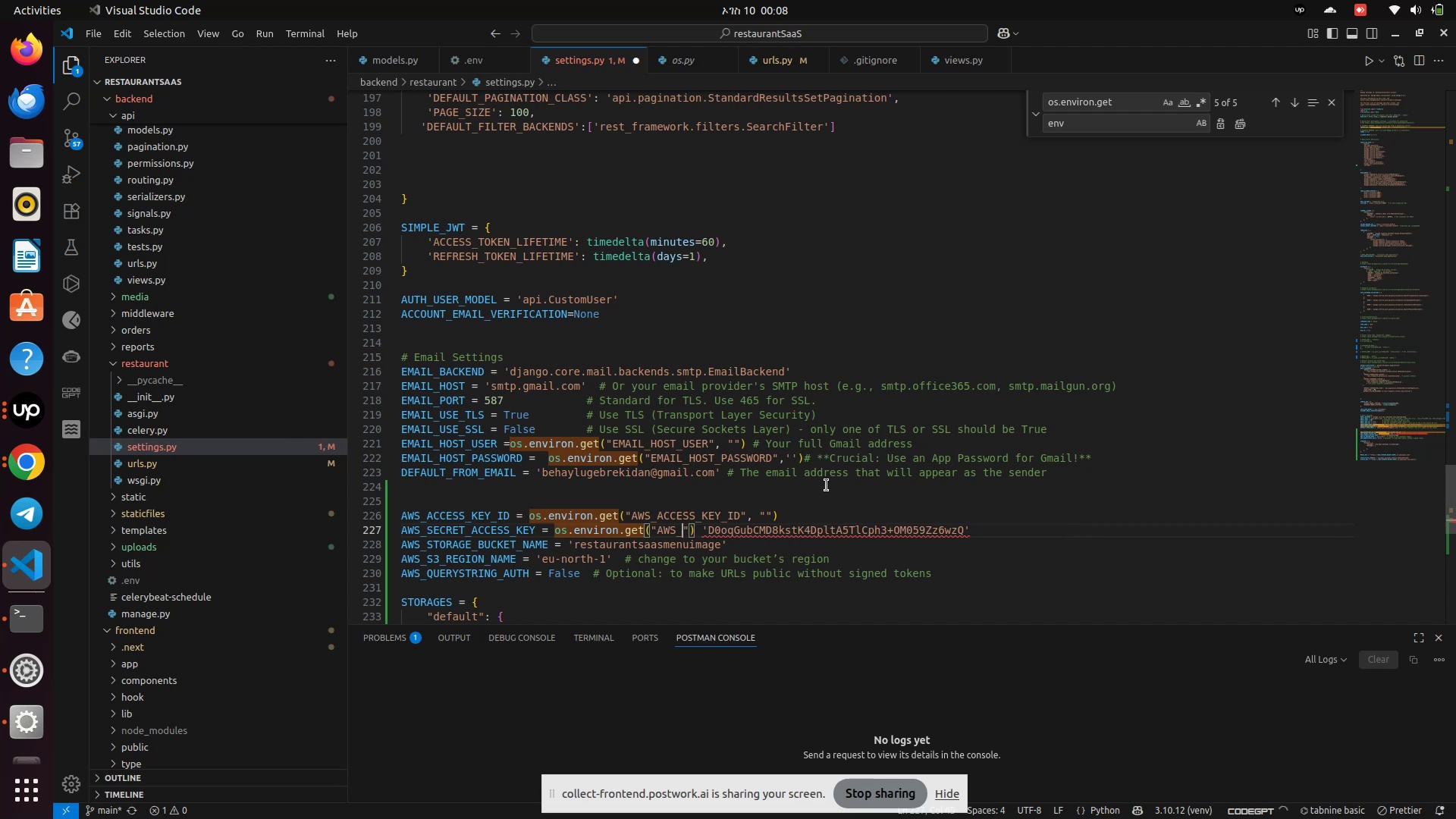 
key(Control+Z)
 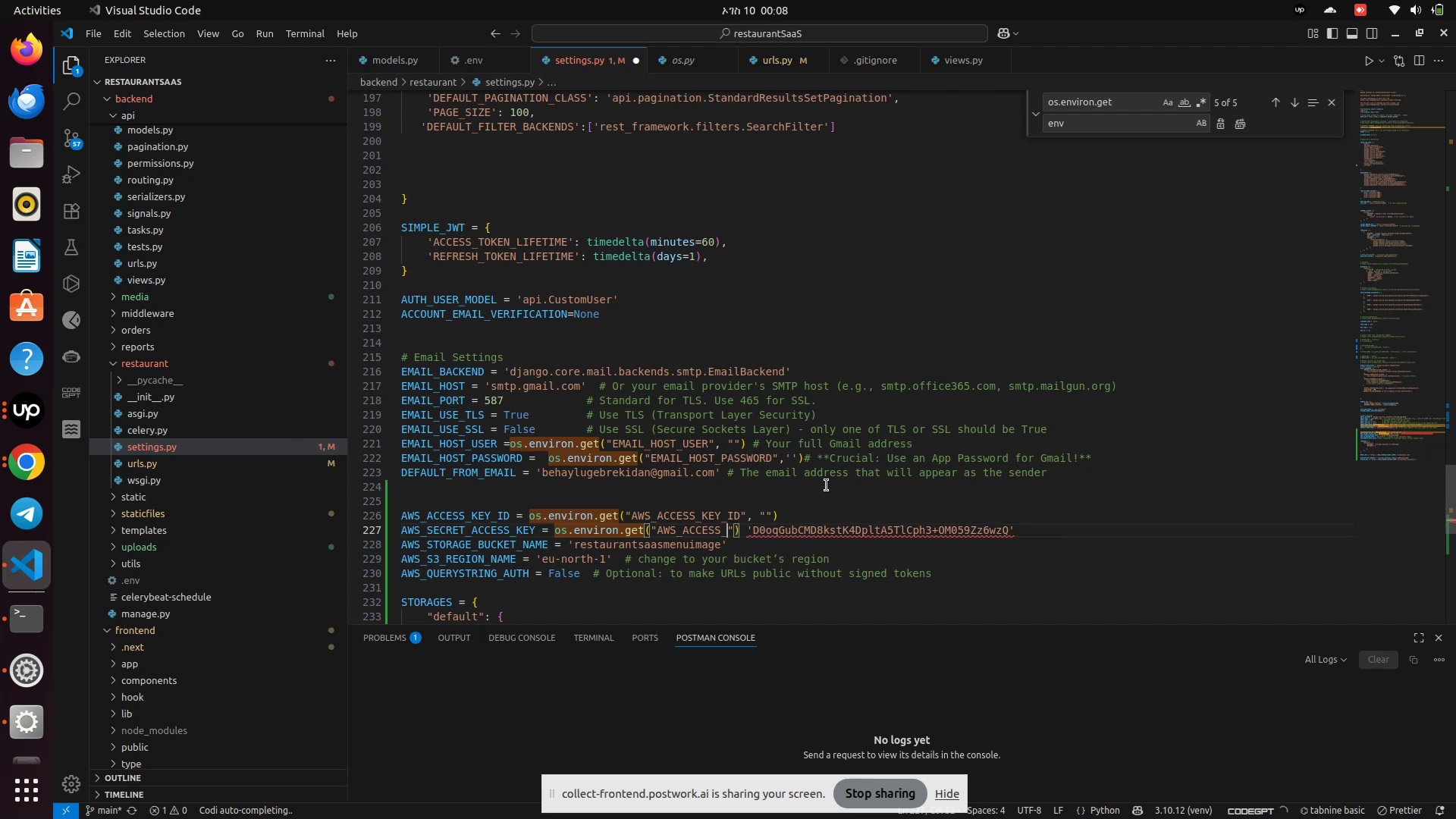 
key(Control+Z)
 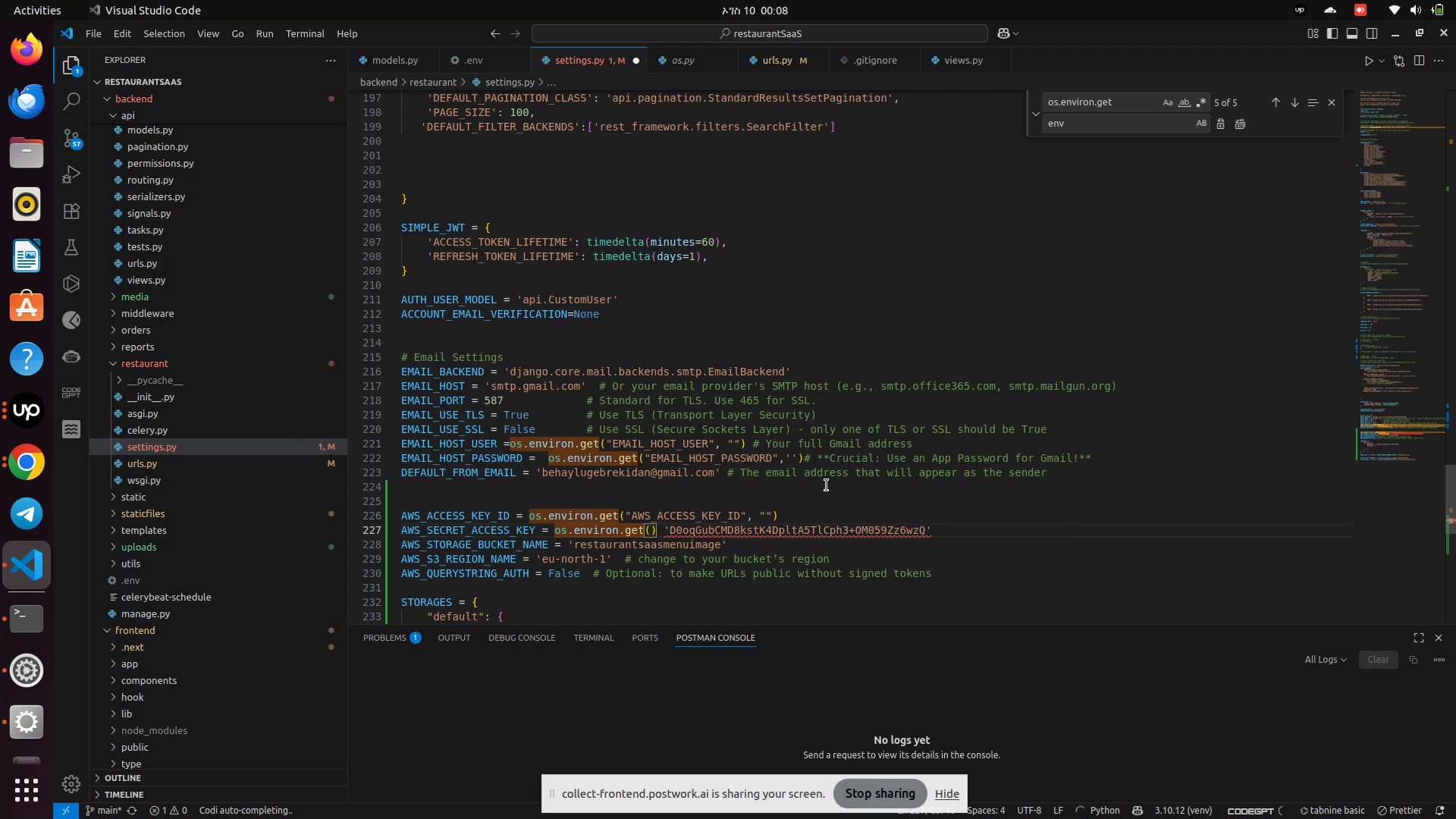 
key(Control+Z)
 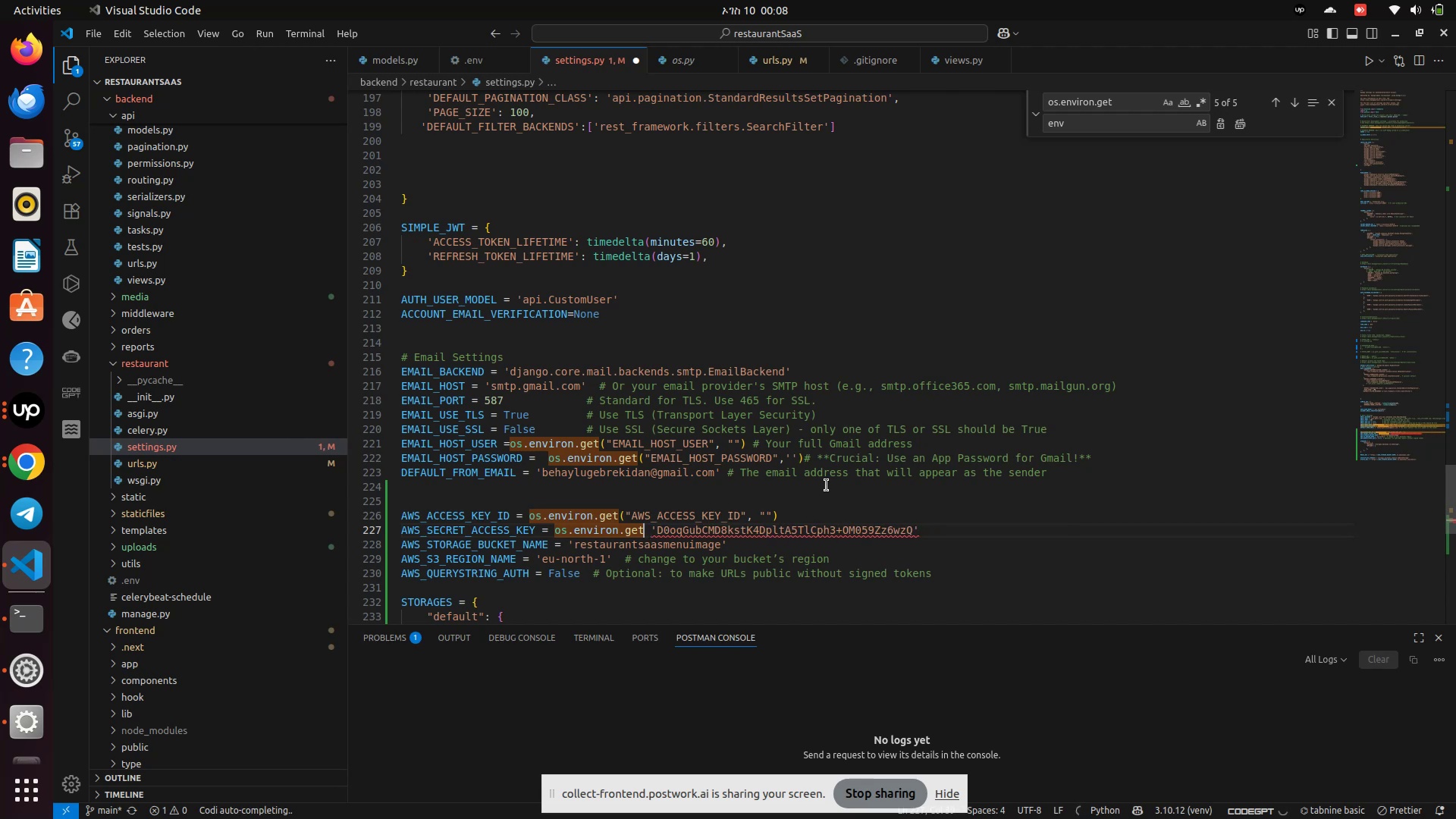 
key(Control+Z)
 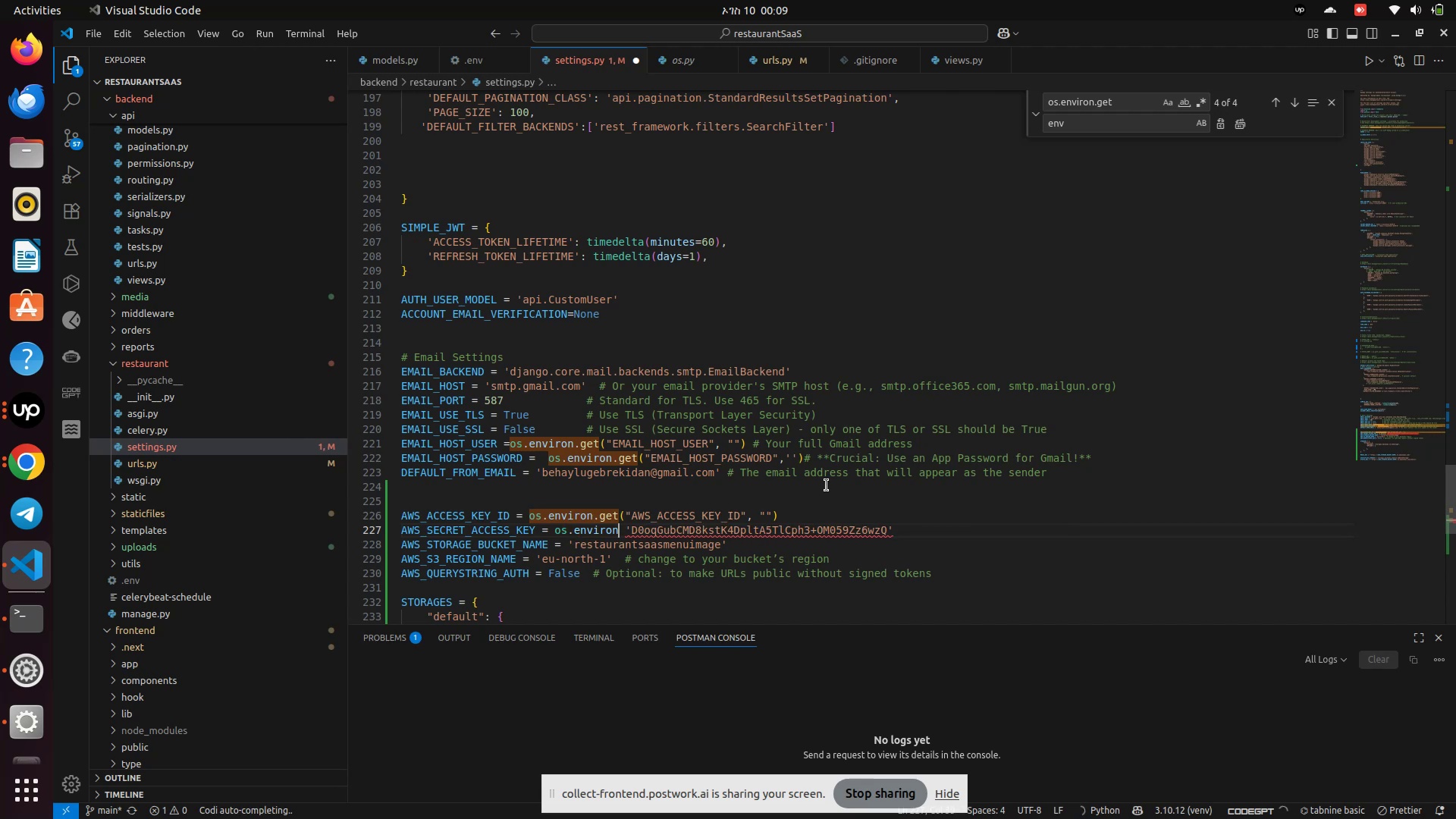 
key(Control+Z)
 